 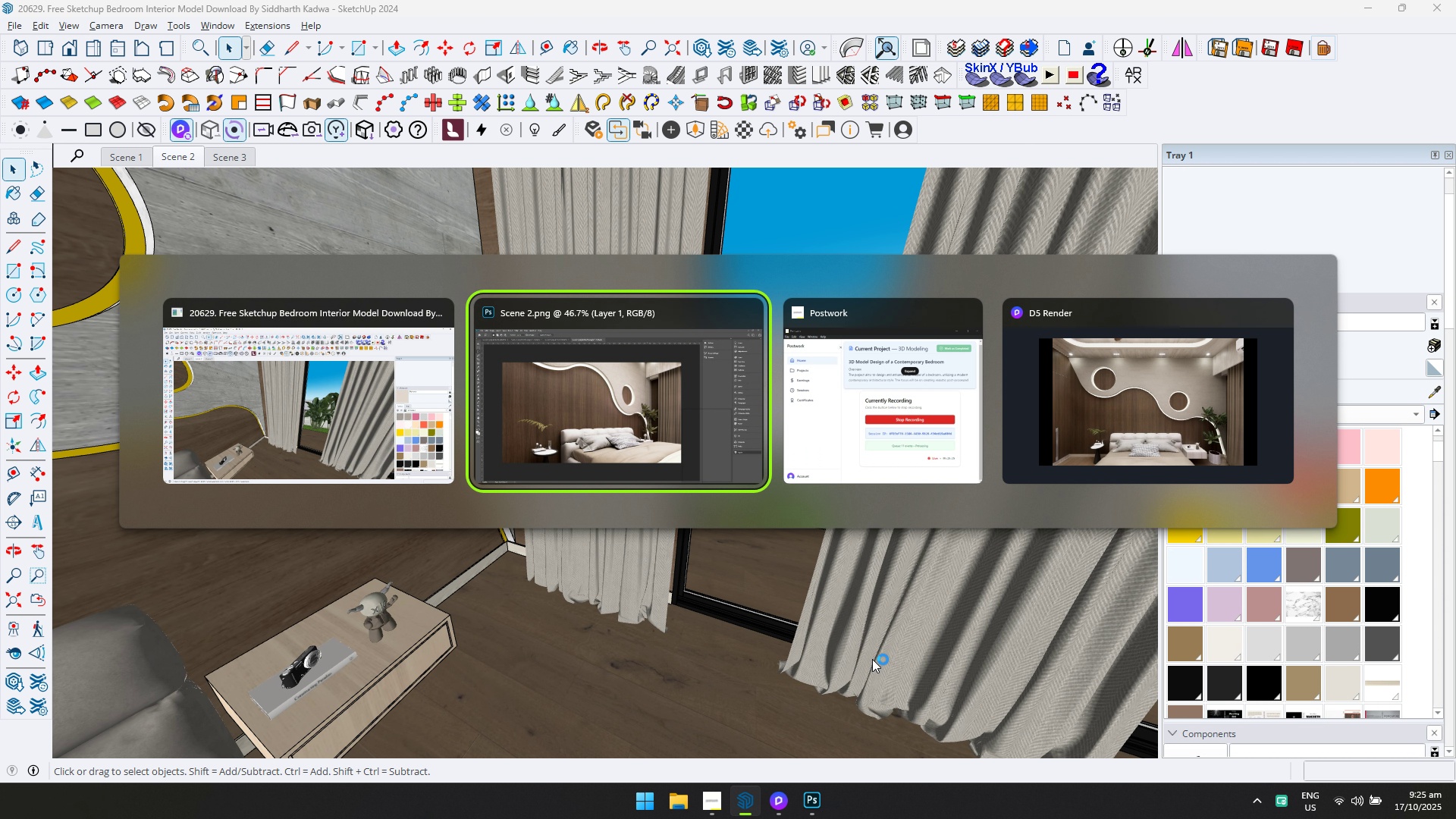 
key(Alt+Tab)
 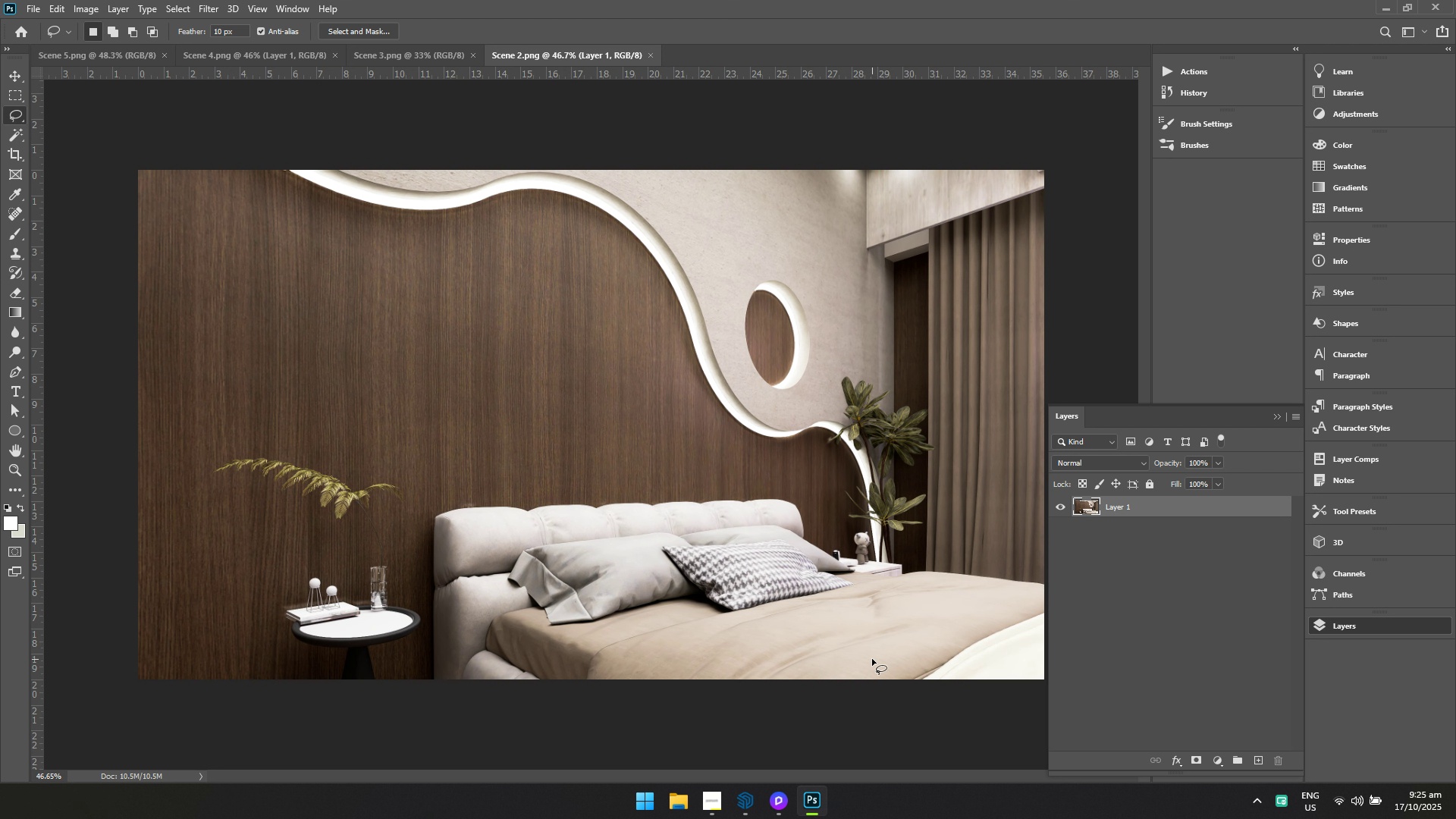 
key(Alt+AltLeft)
 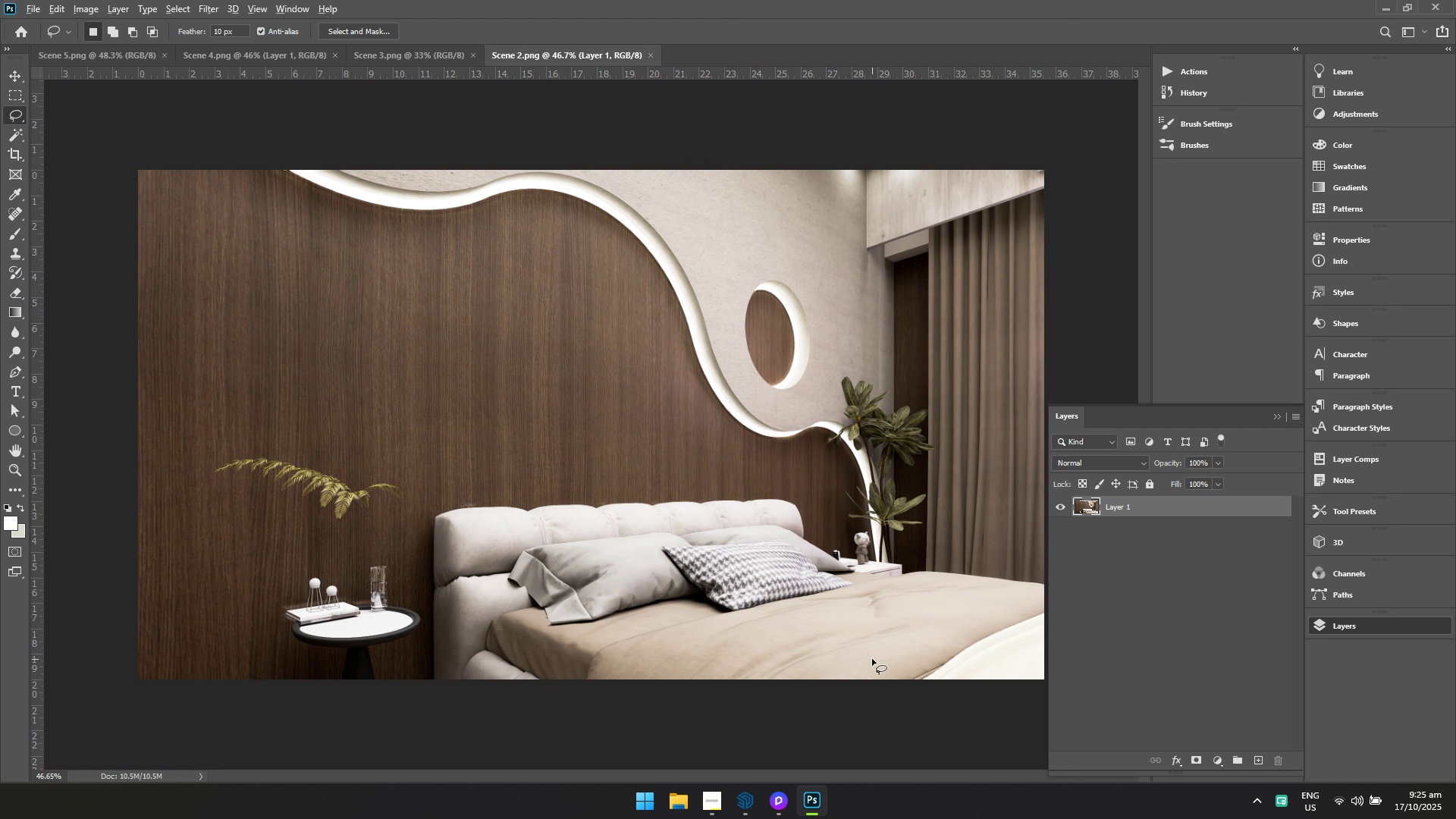 
key(Alt+Tab)
 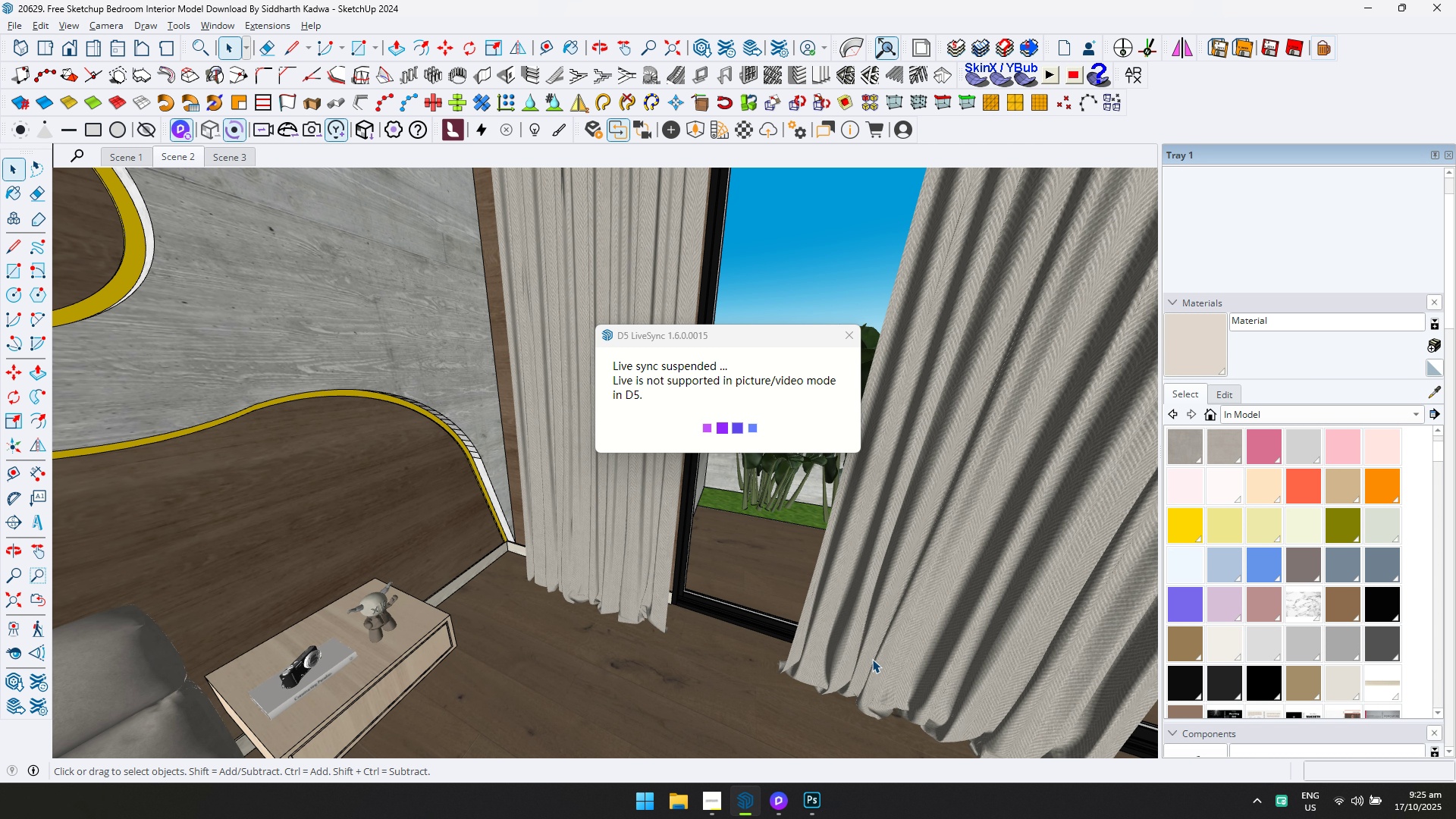 
key(Alt+AltLeft)
 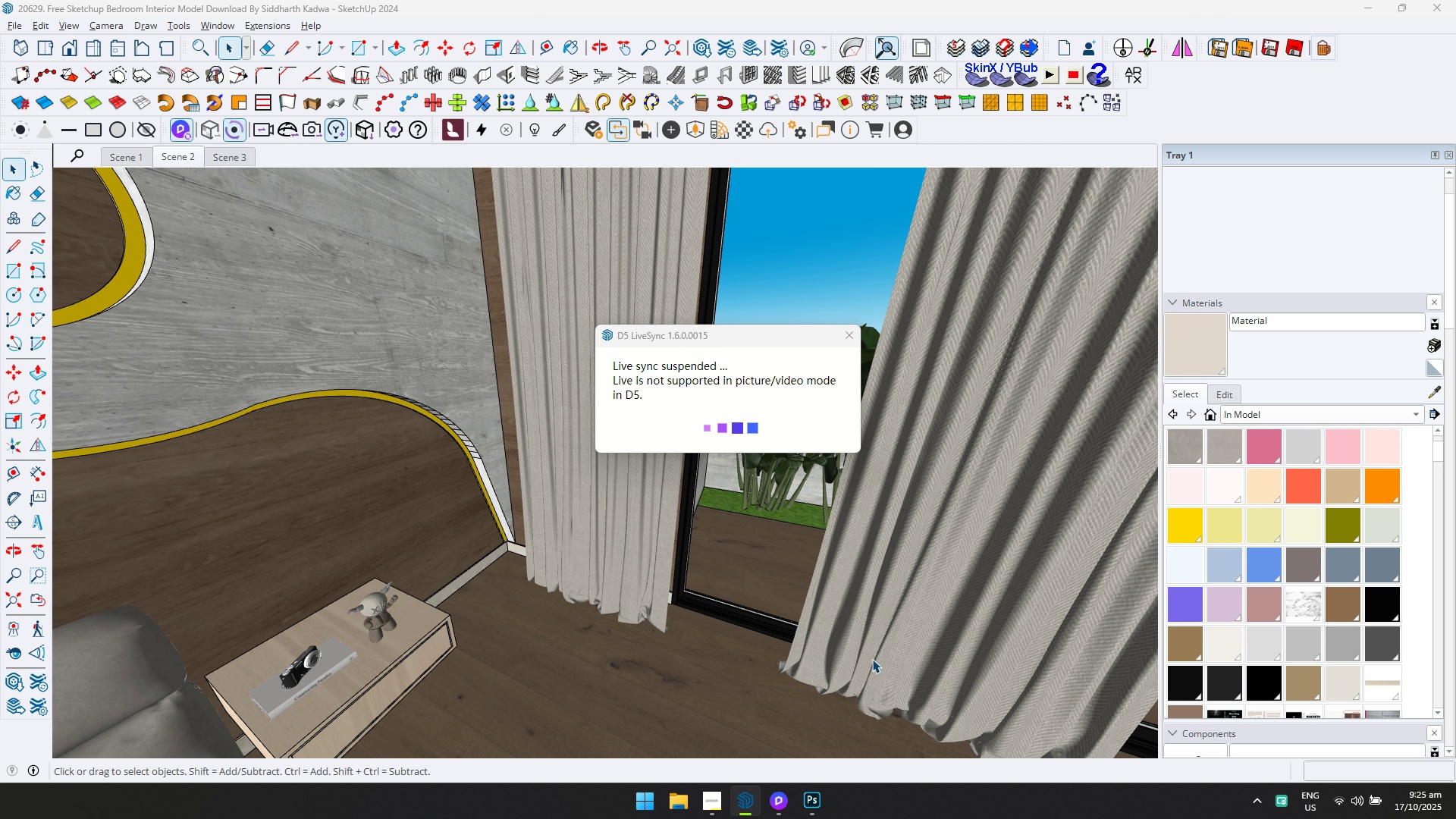 
key(Alt+Tab)
 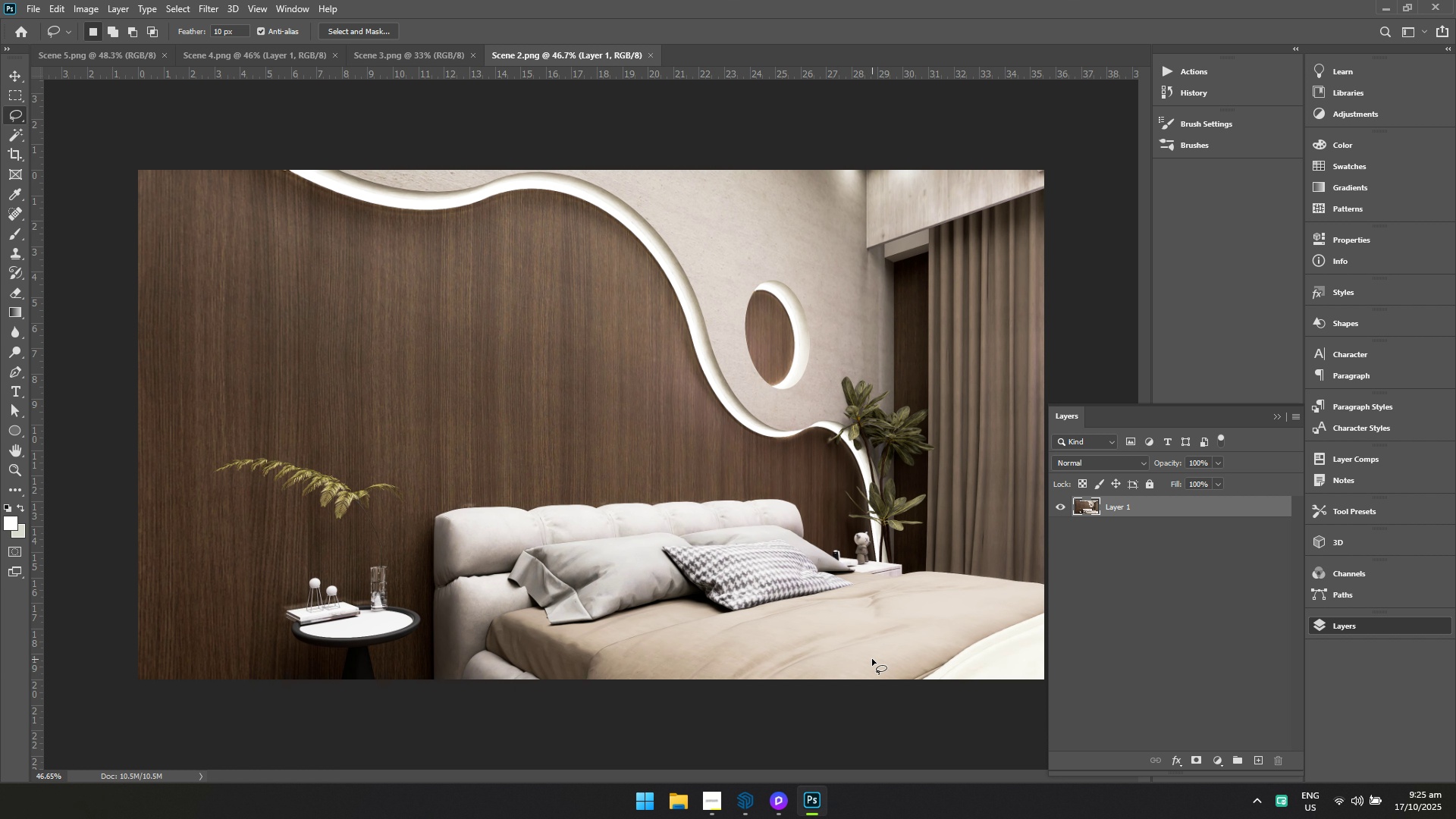 
key(Alt+AltLeft)
 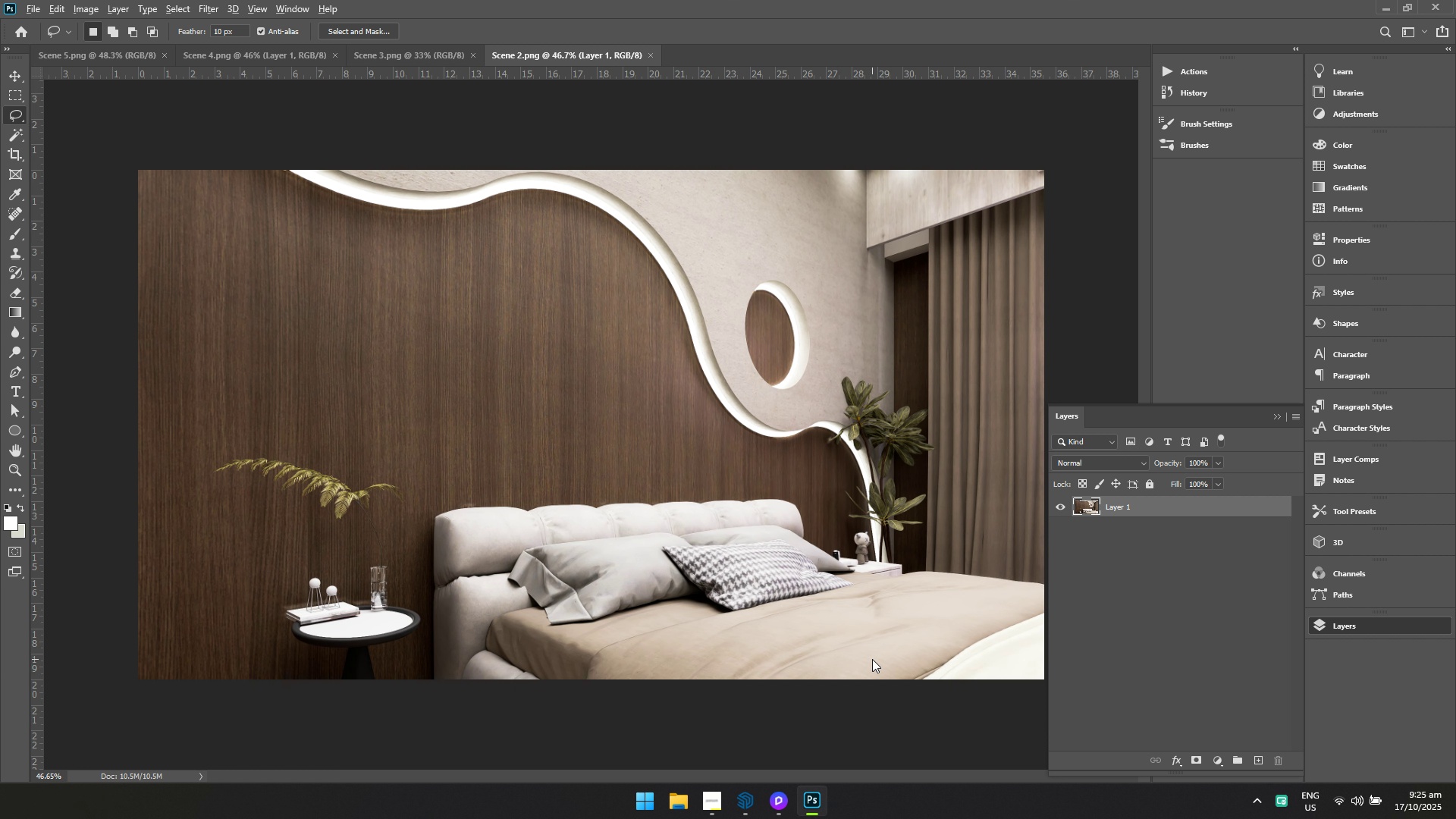 
key(Alt+Tab)
 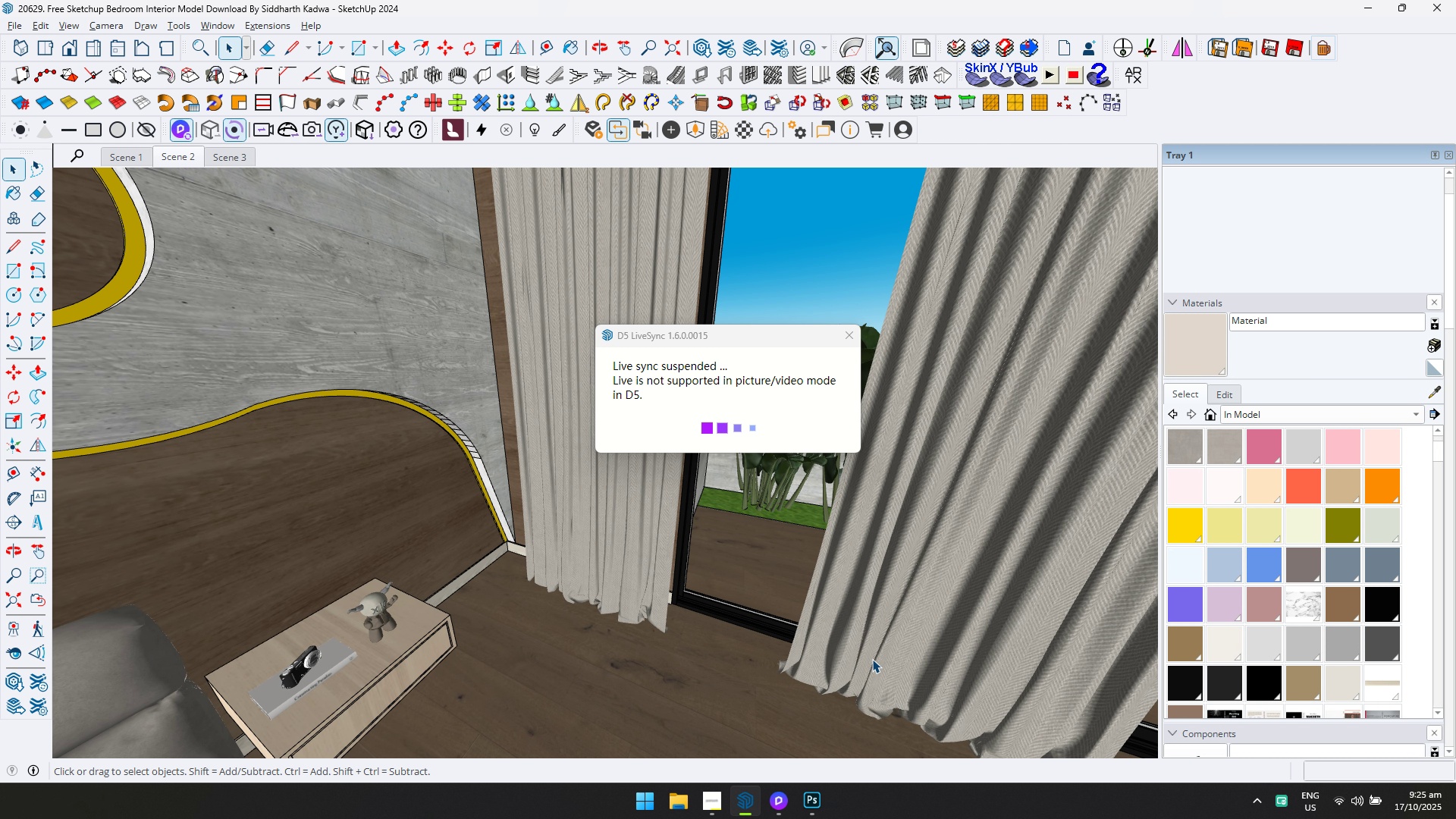 
key(Alt+AltLeft)
 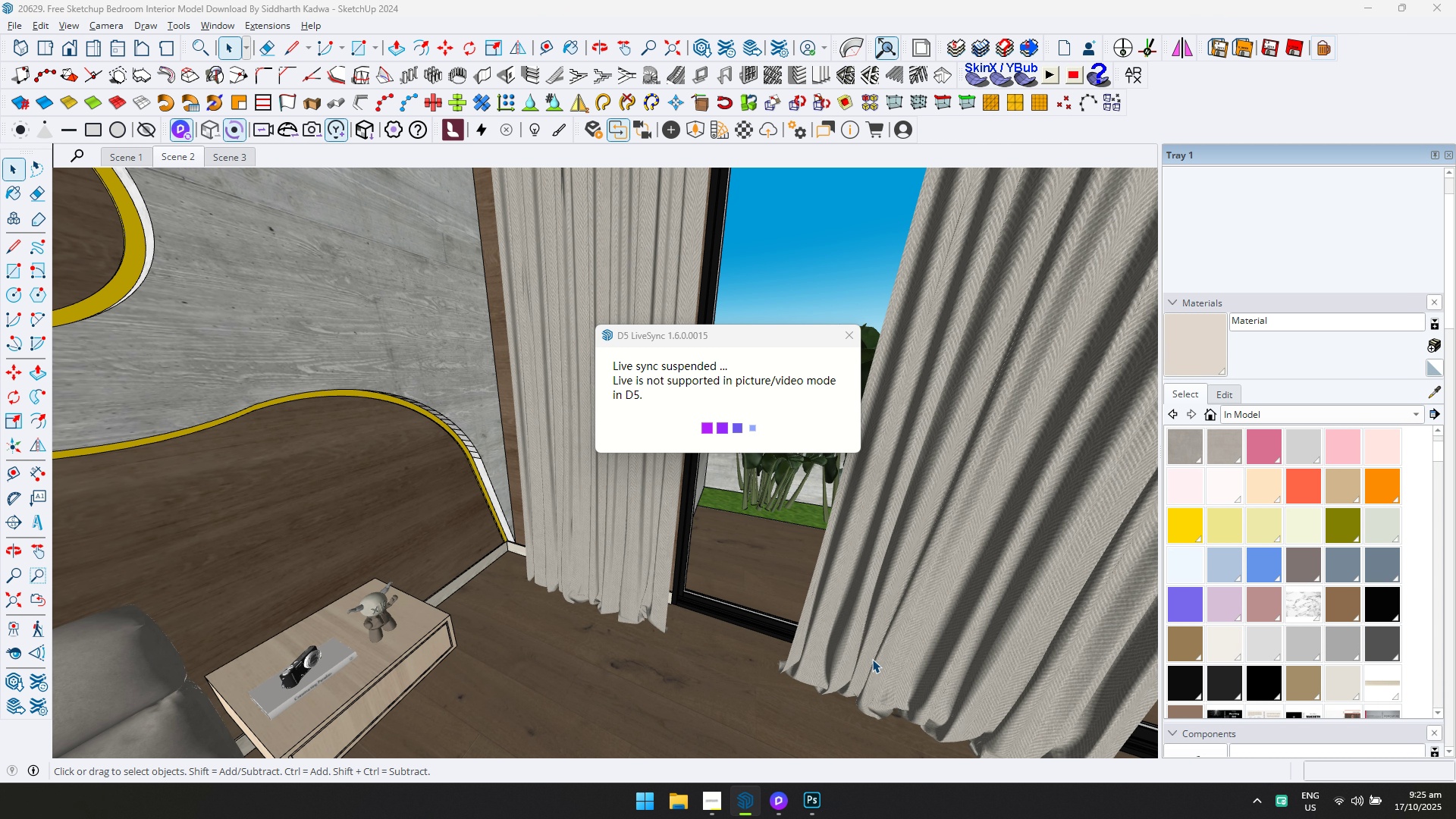 
key(Alt+Tab)
 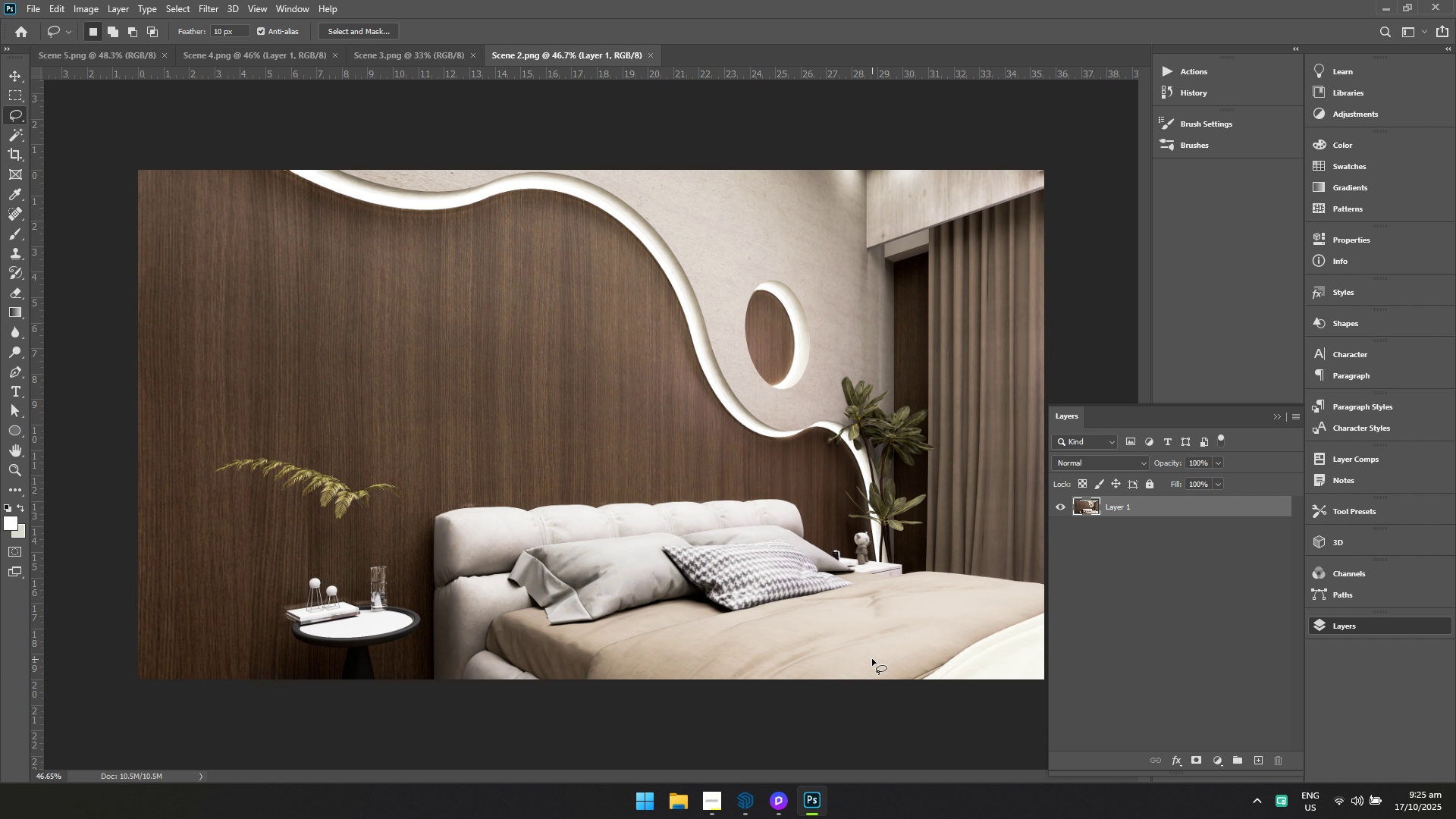 
key(Alt+AltLeft)
 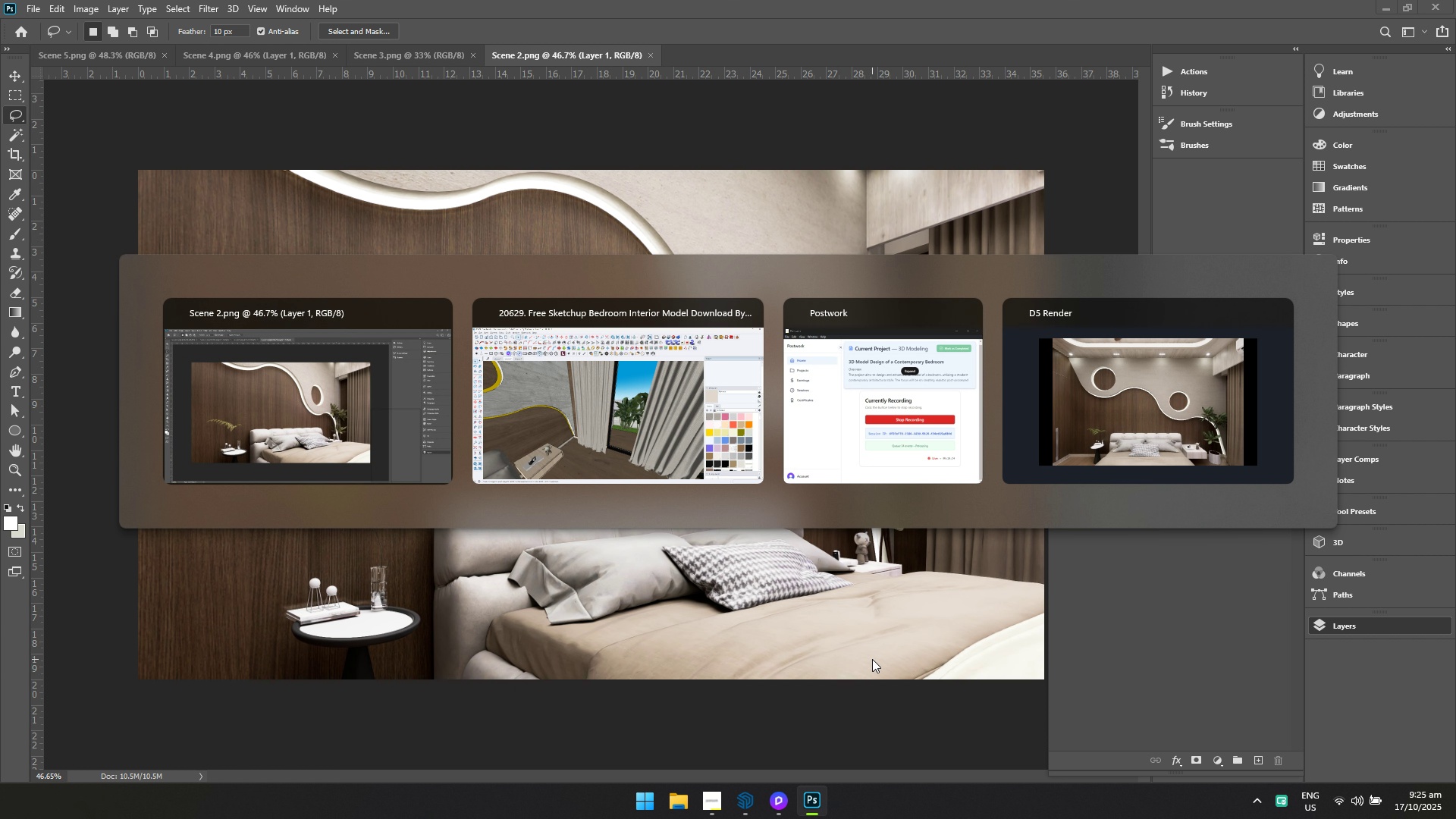 
key(Alt+Tab)
 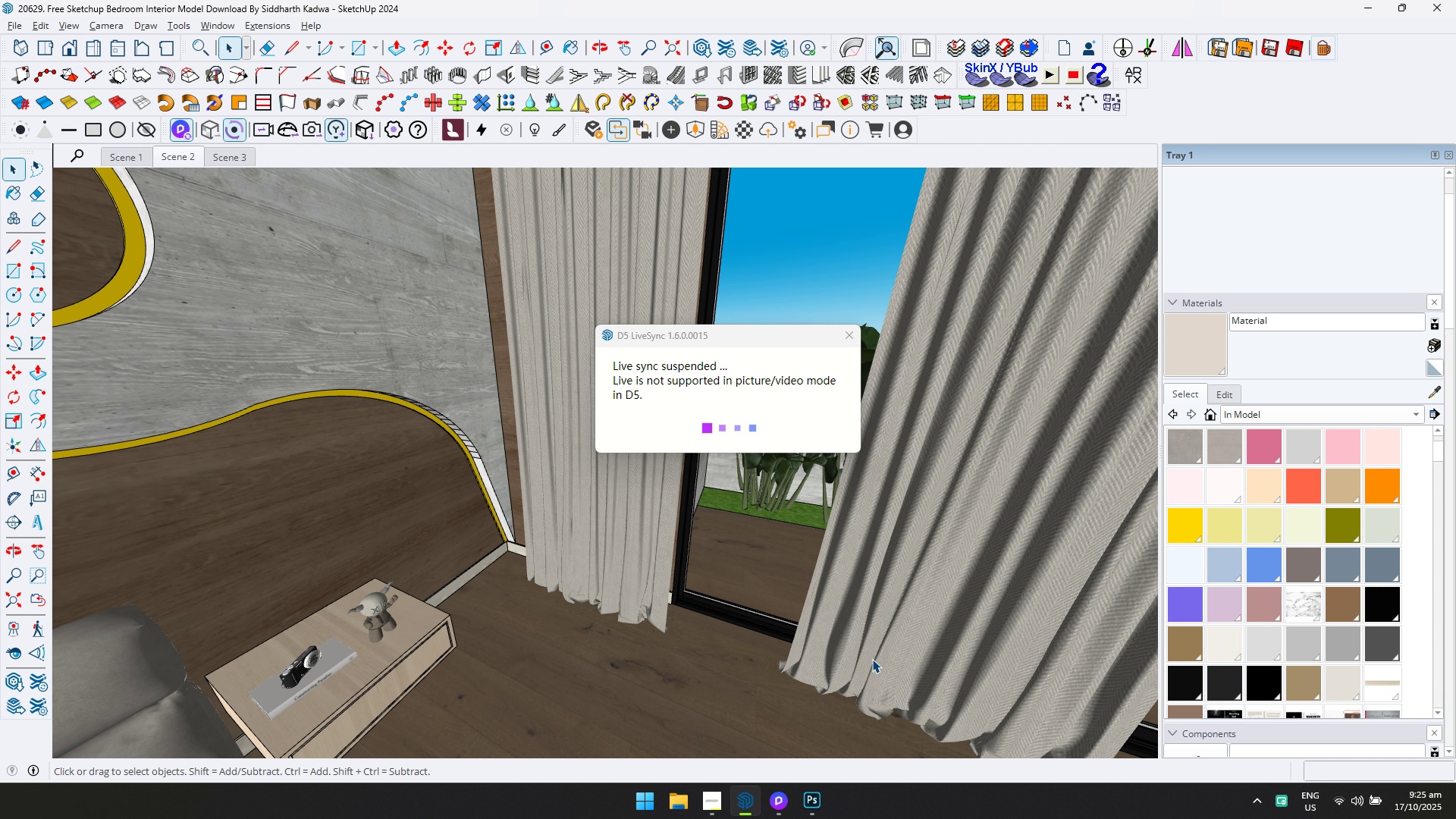 
key(Alt+AltLeft)
 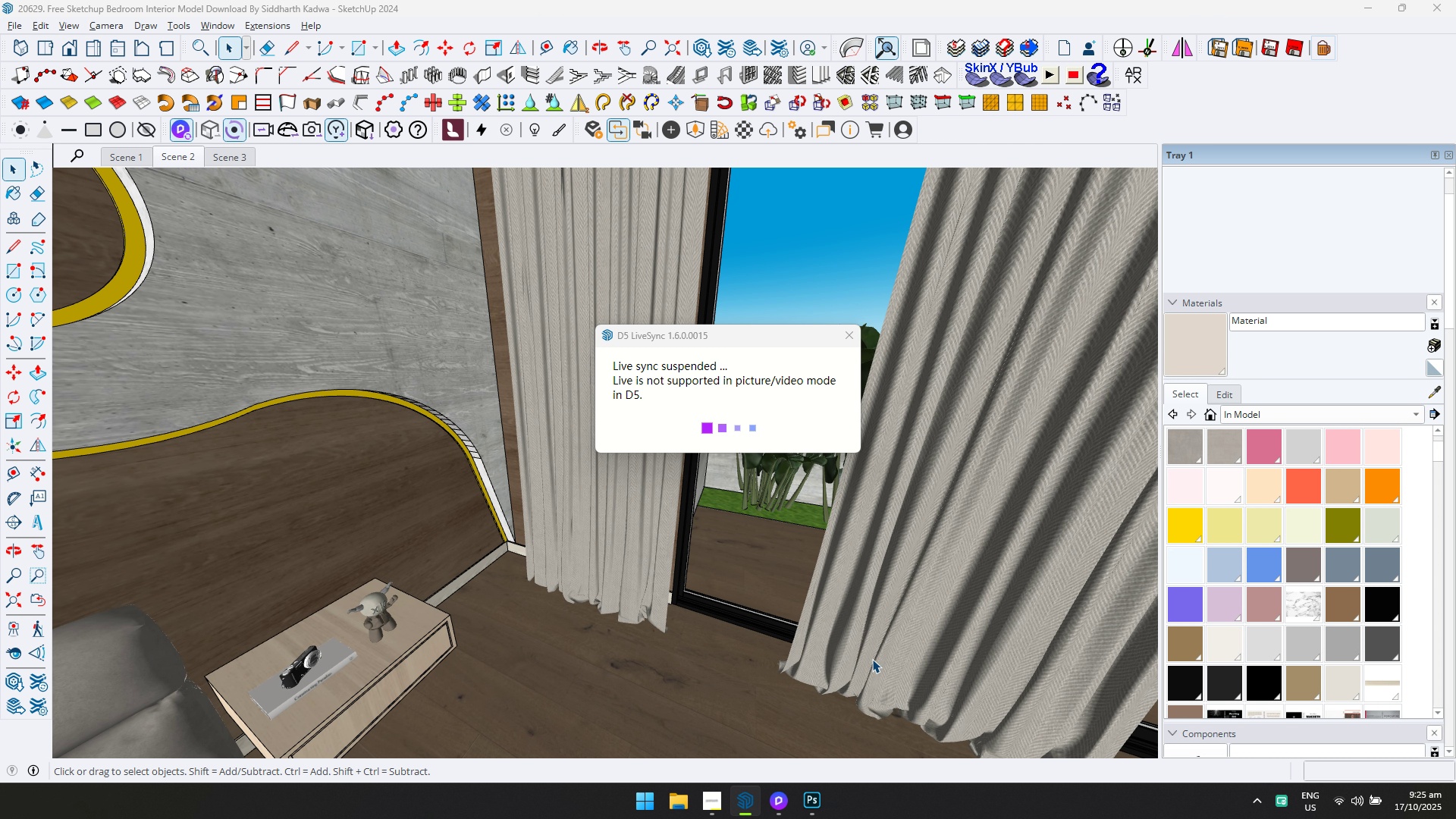 
key(Alt+Tab)
 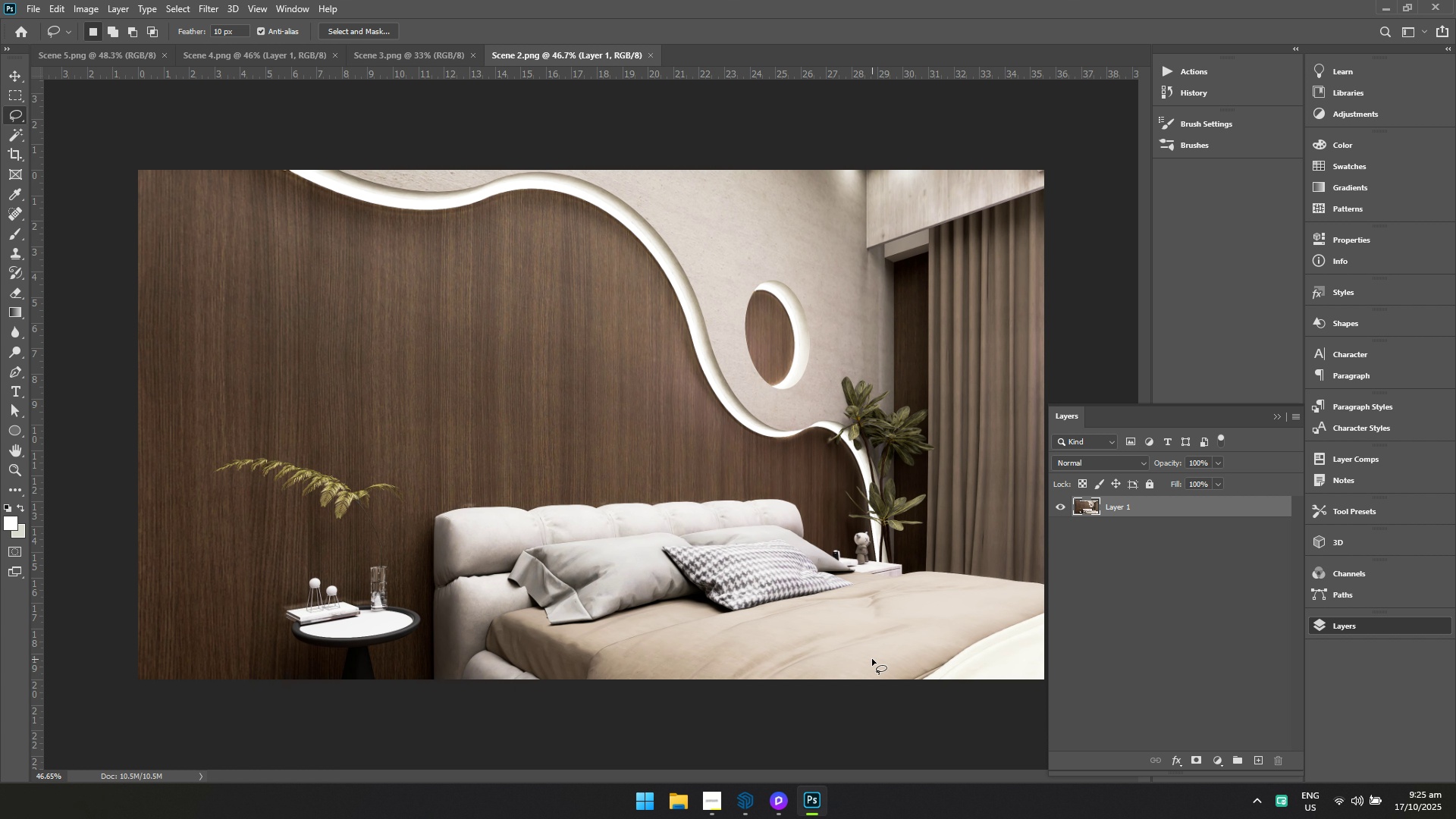 
key(Alt+AltLeft)
 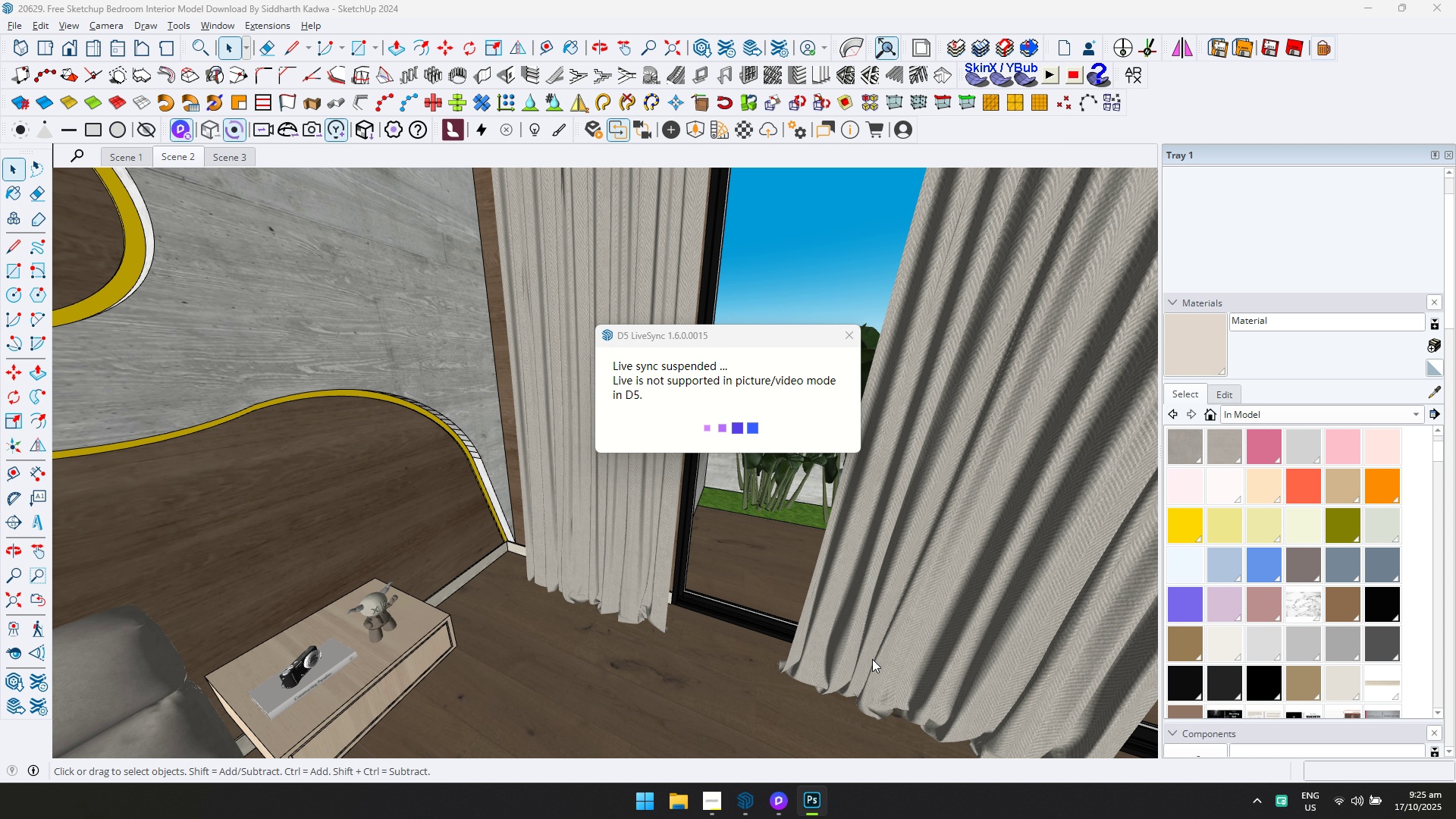 
key(Alt+Tab)
 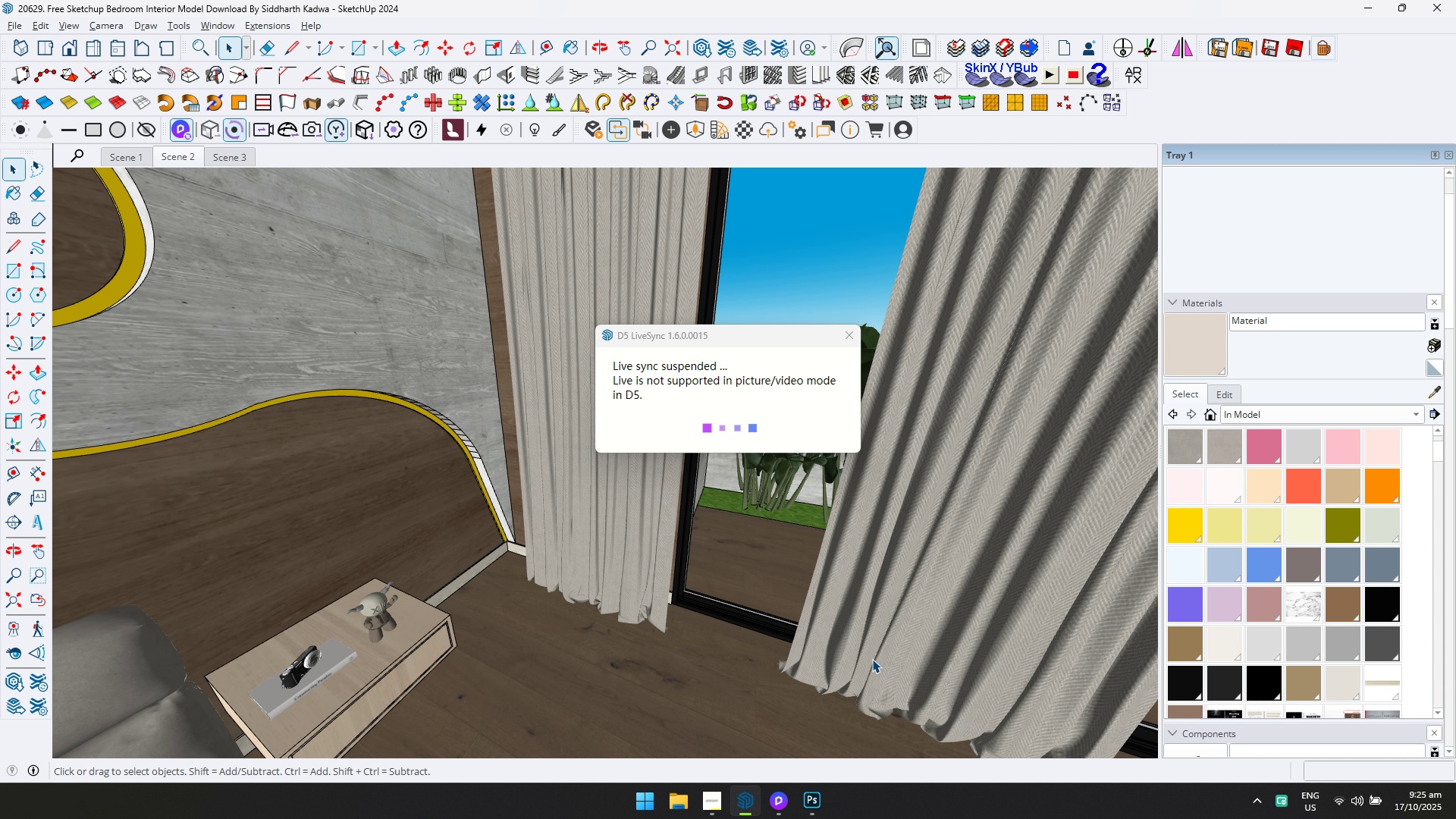 
key(Alt+AltLeft)
 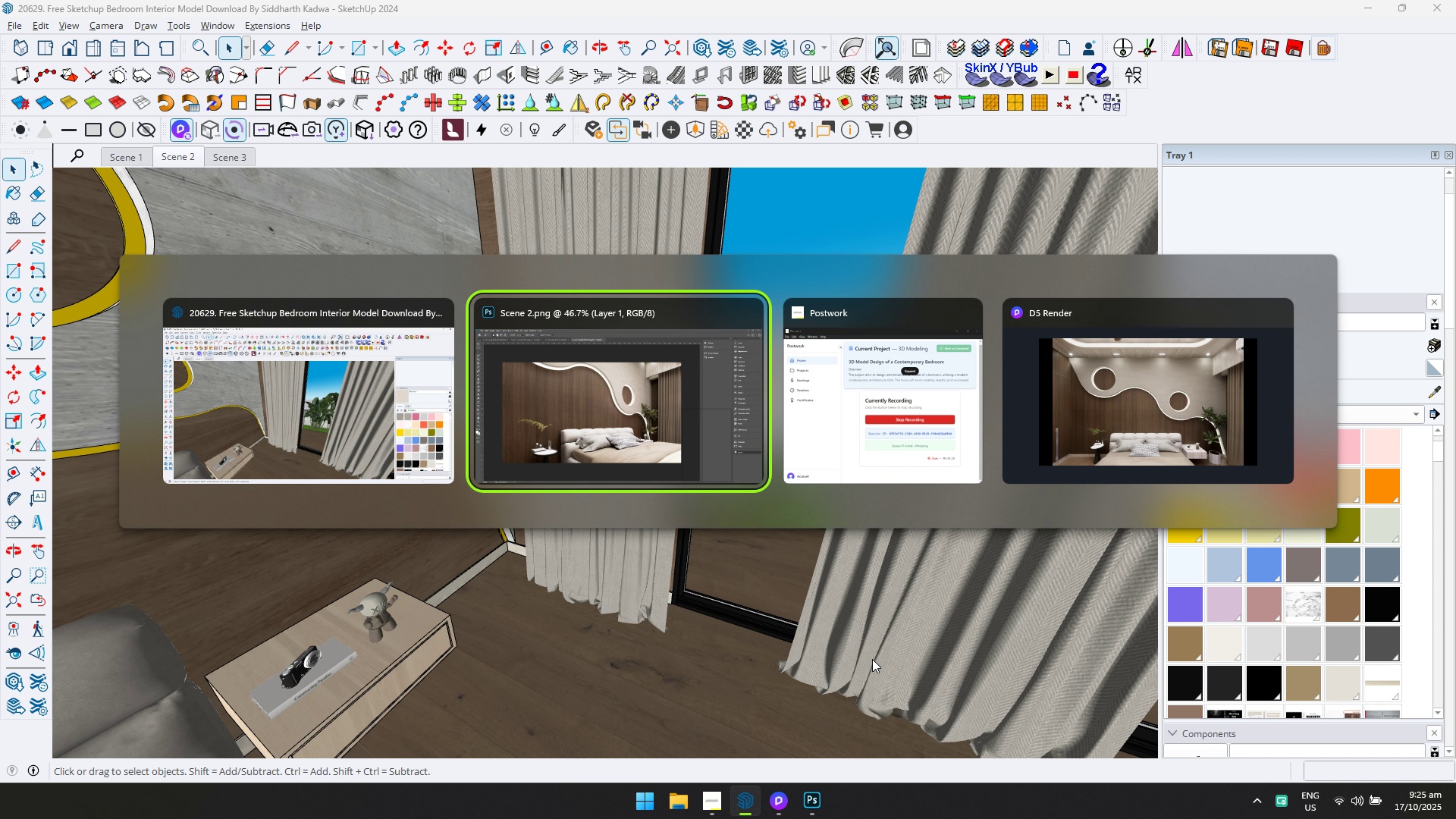 
key(Alt+Tab)
 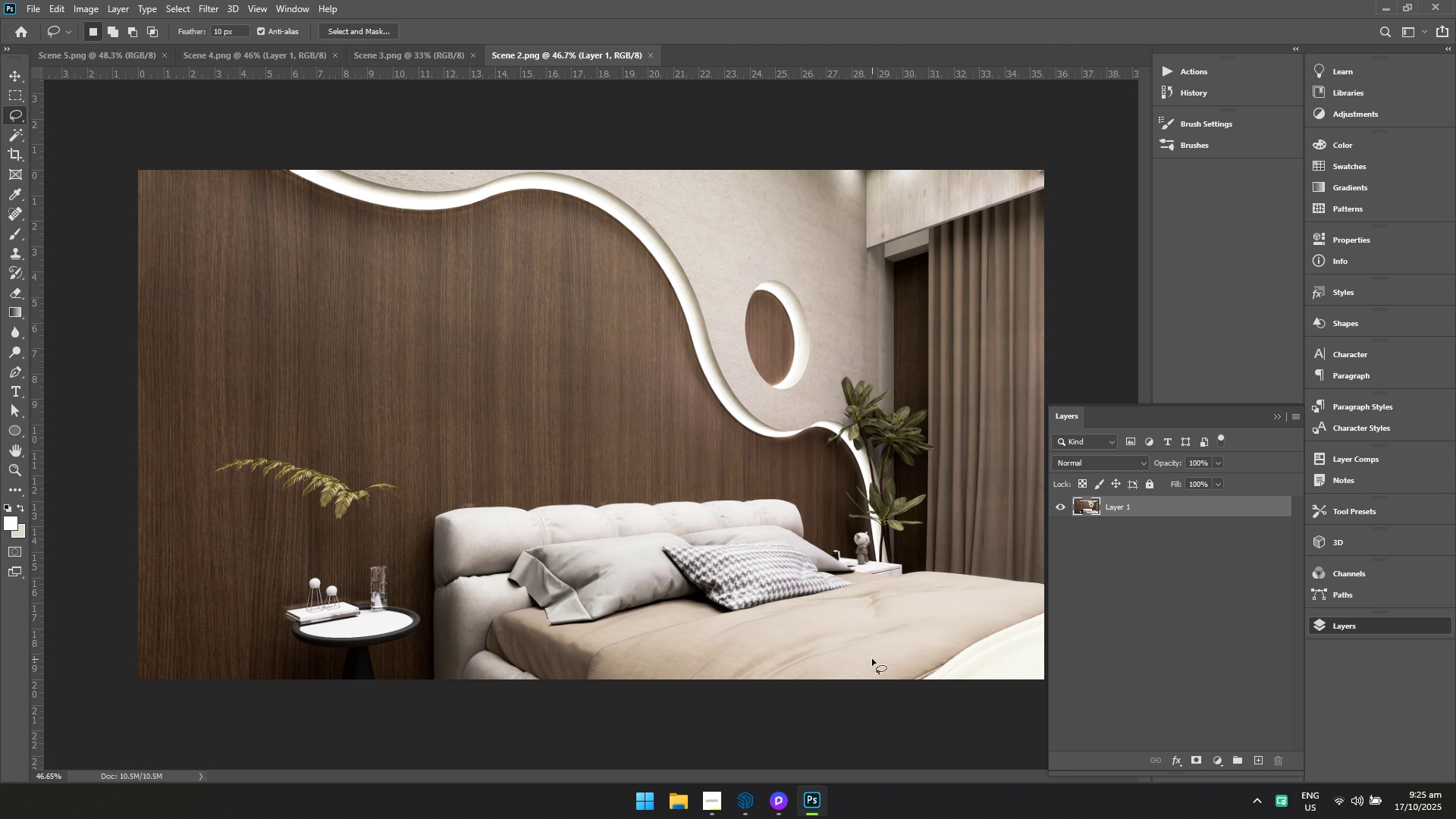 
key(Alt+AltLeft)
 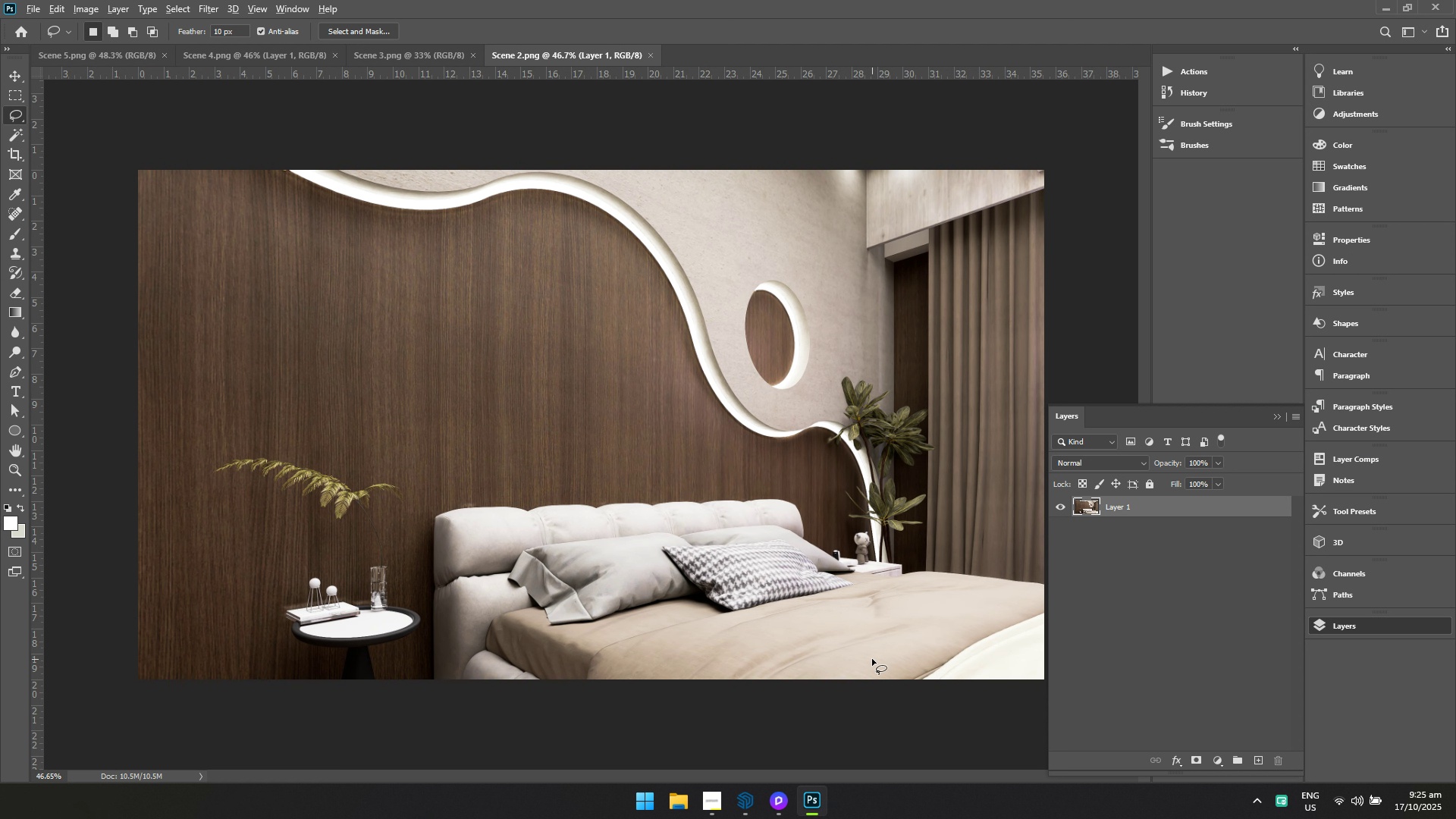 
key(Alt+Tab)
 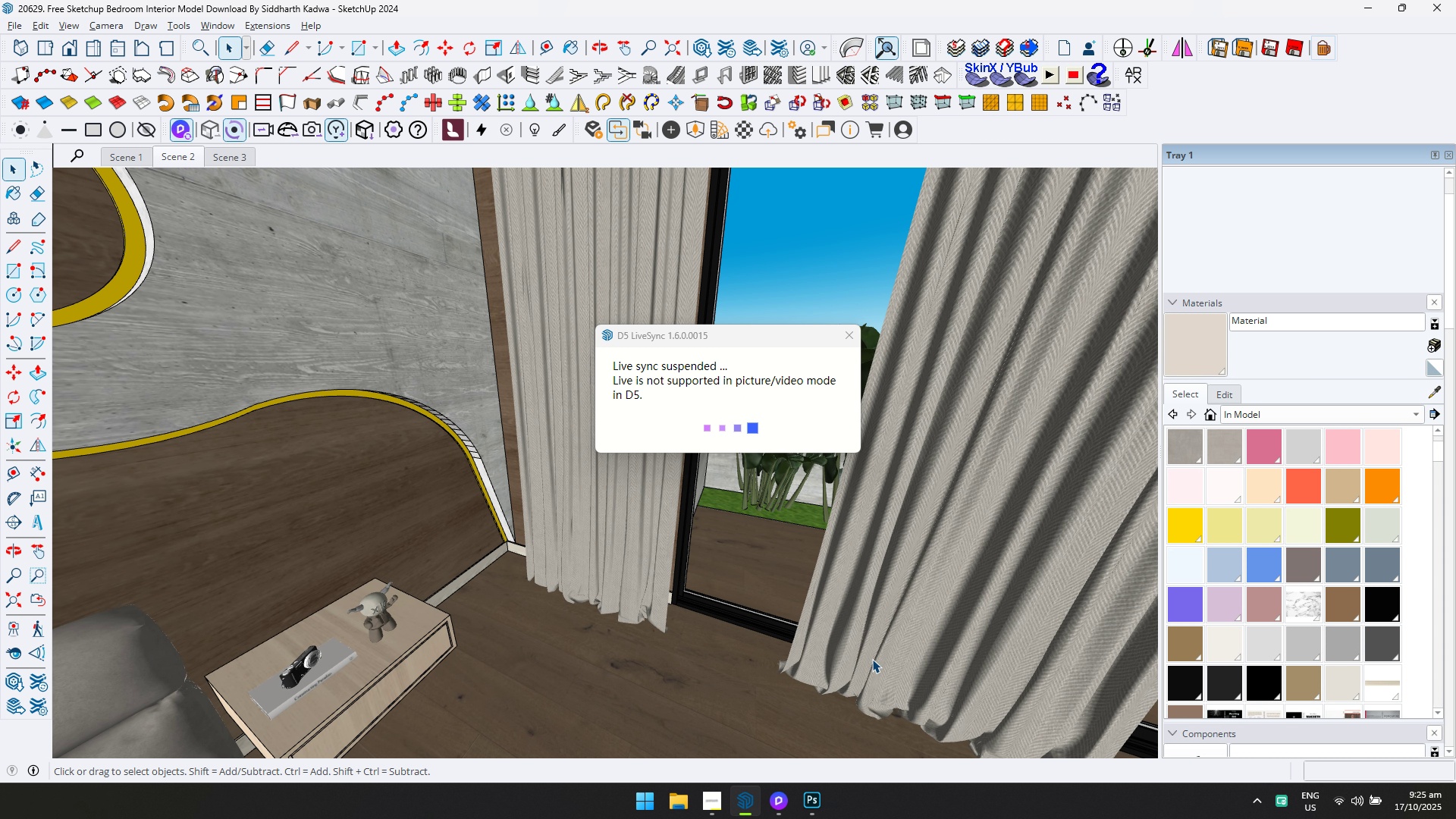 
key(Alt+AltLeft)
 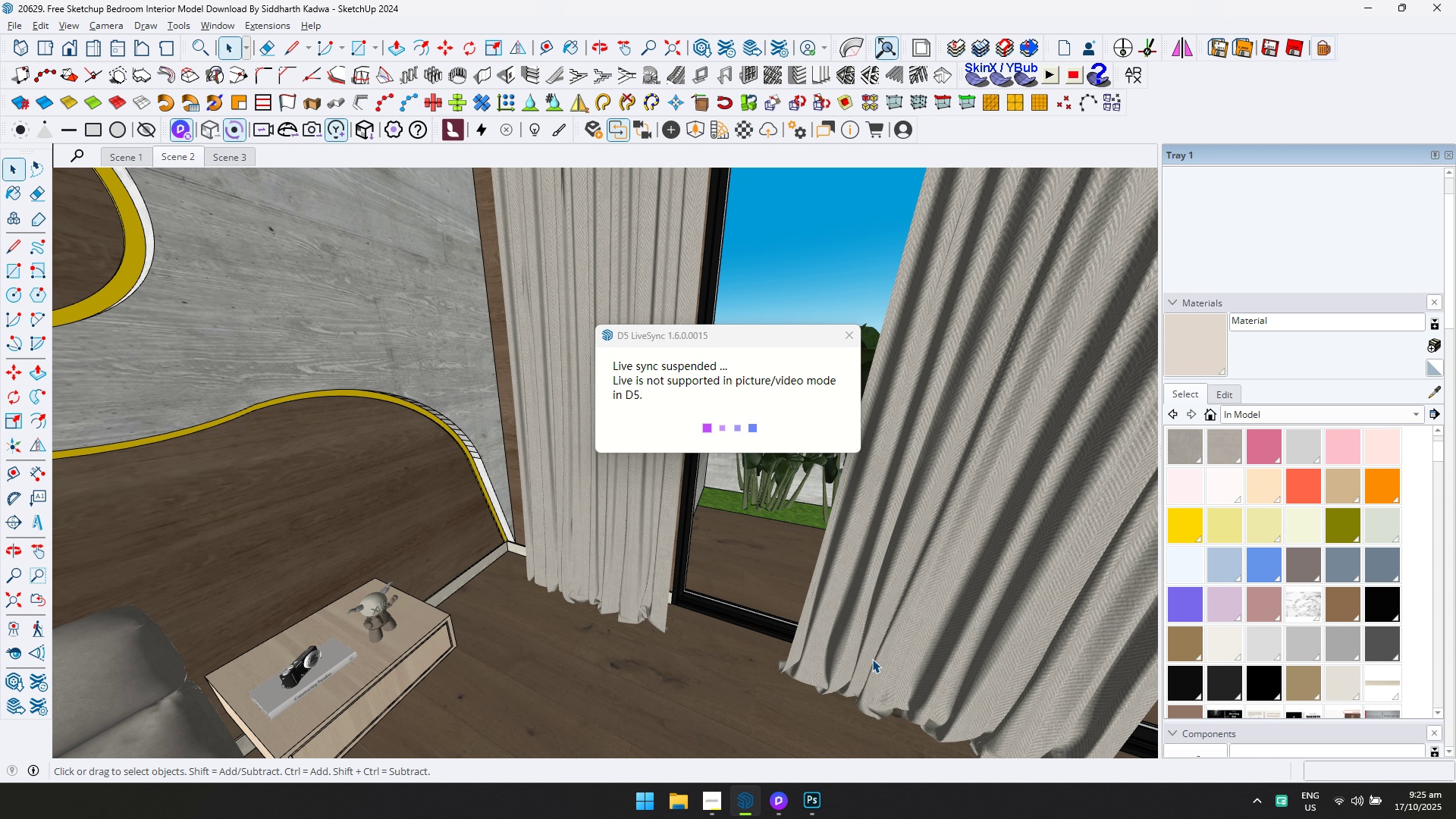 
key(Alt+Tab)
 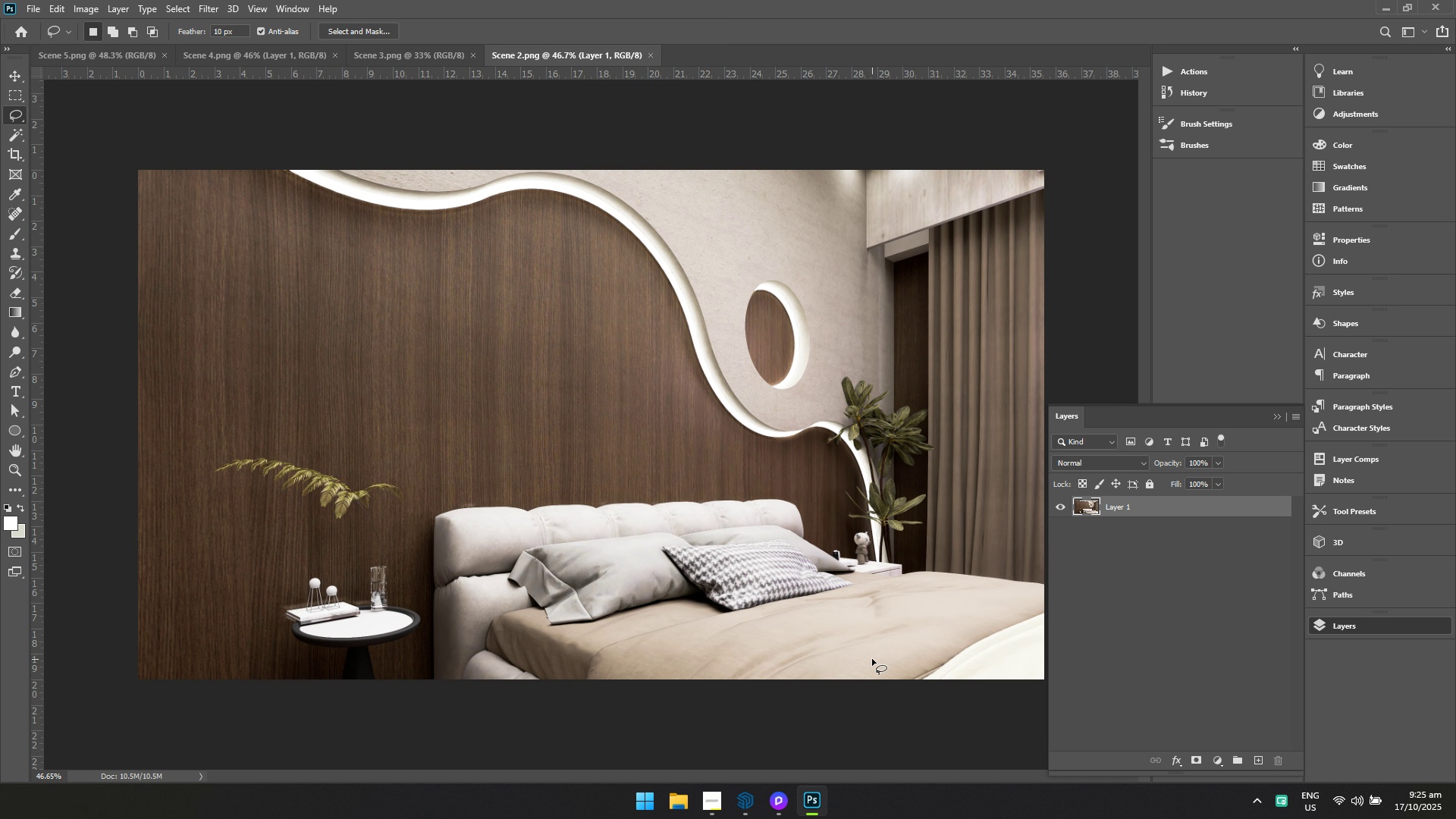 
wait(6.77)
 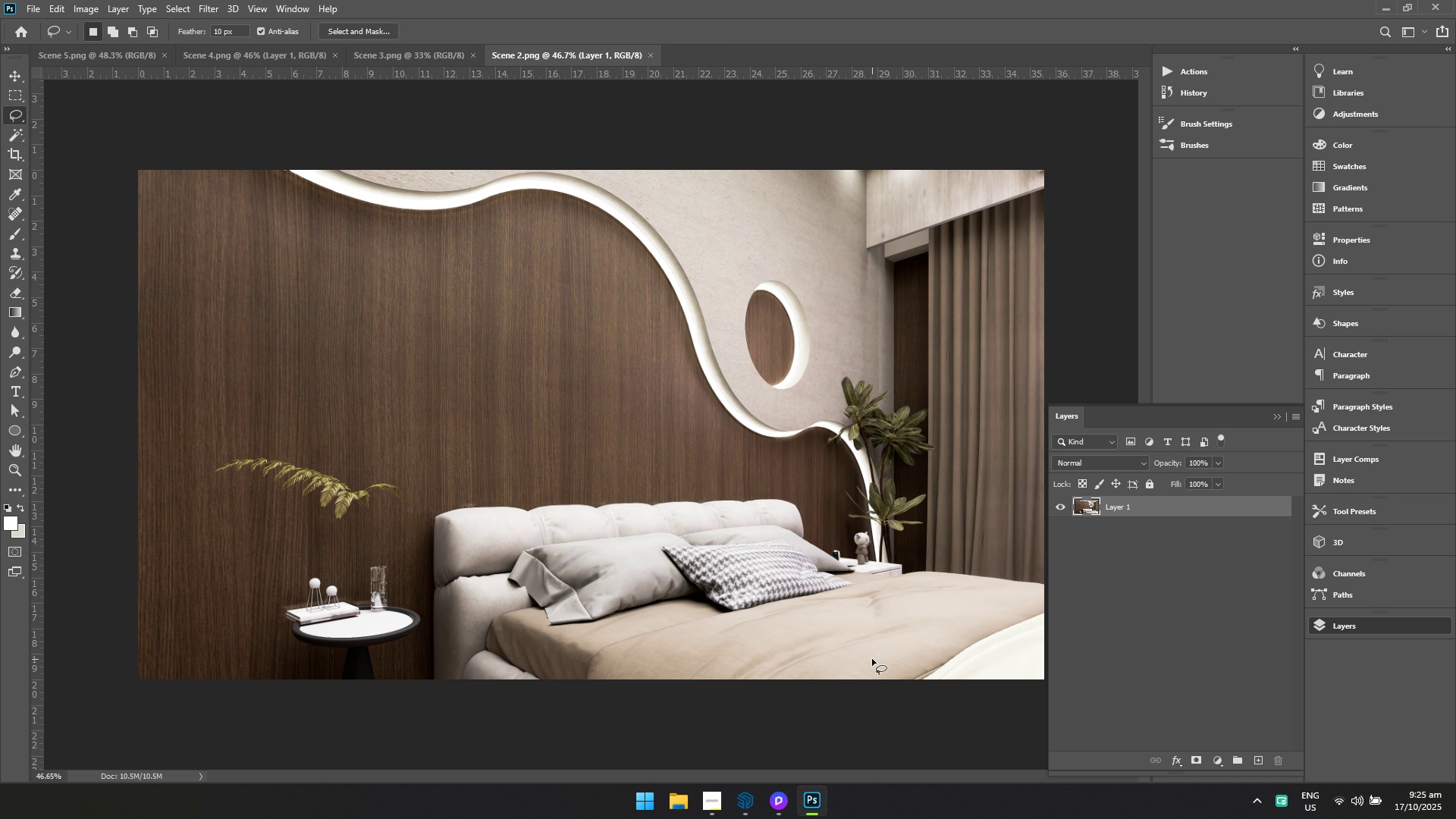 
key(Alt+AltLeft)
 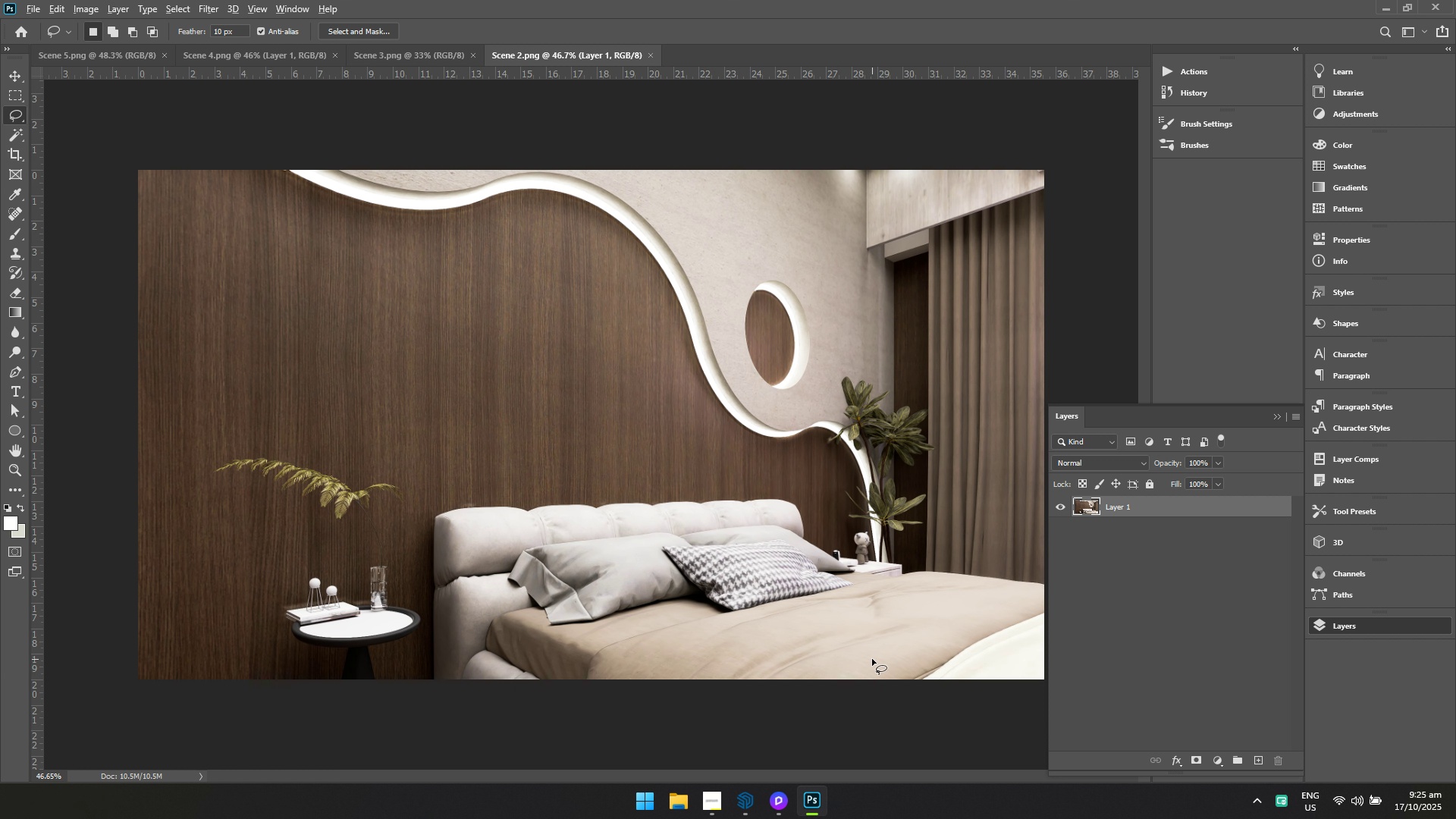 
key(Alt+Tab)
 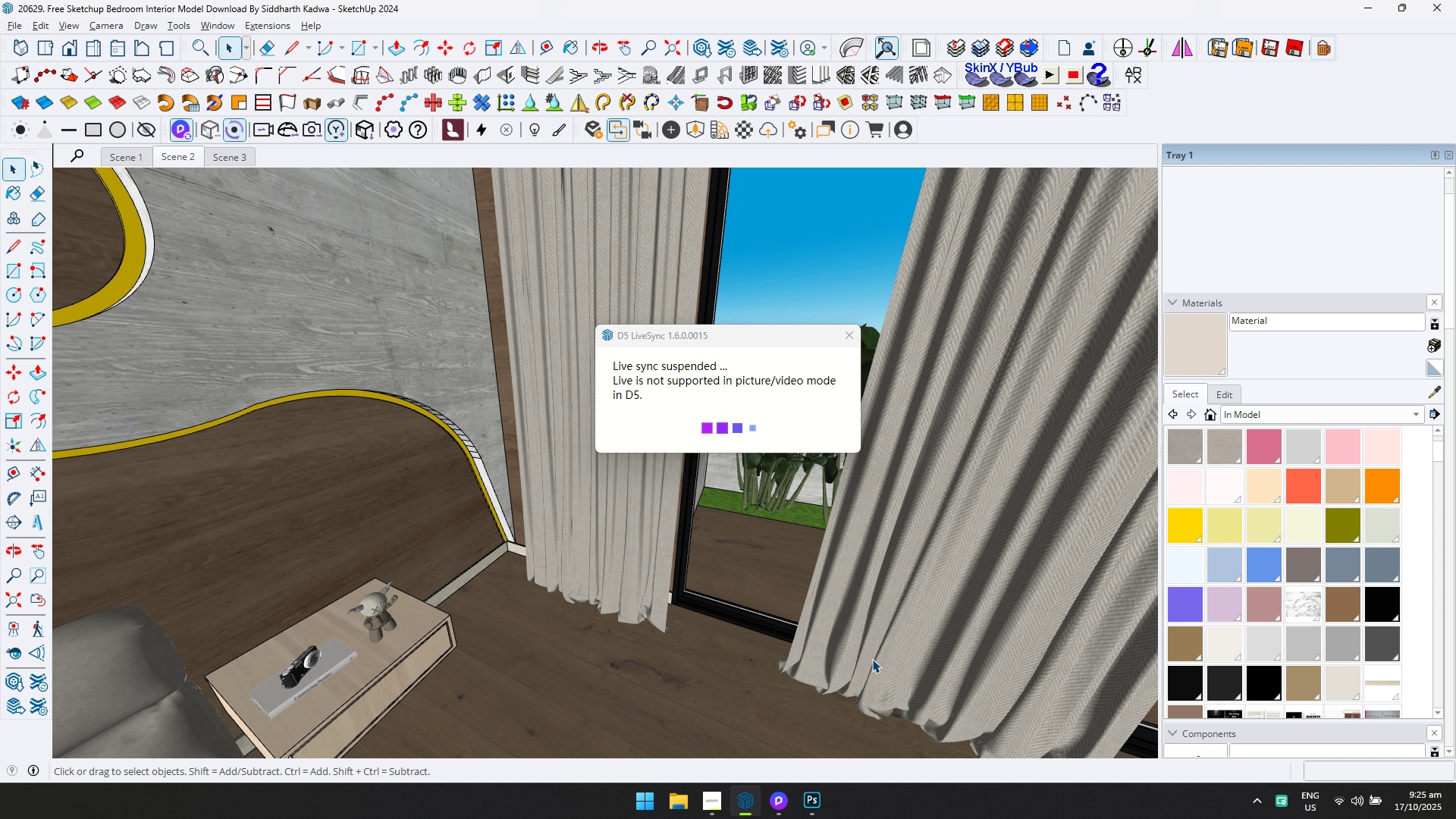 
key(Alt+AltLeft)
 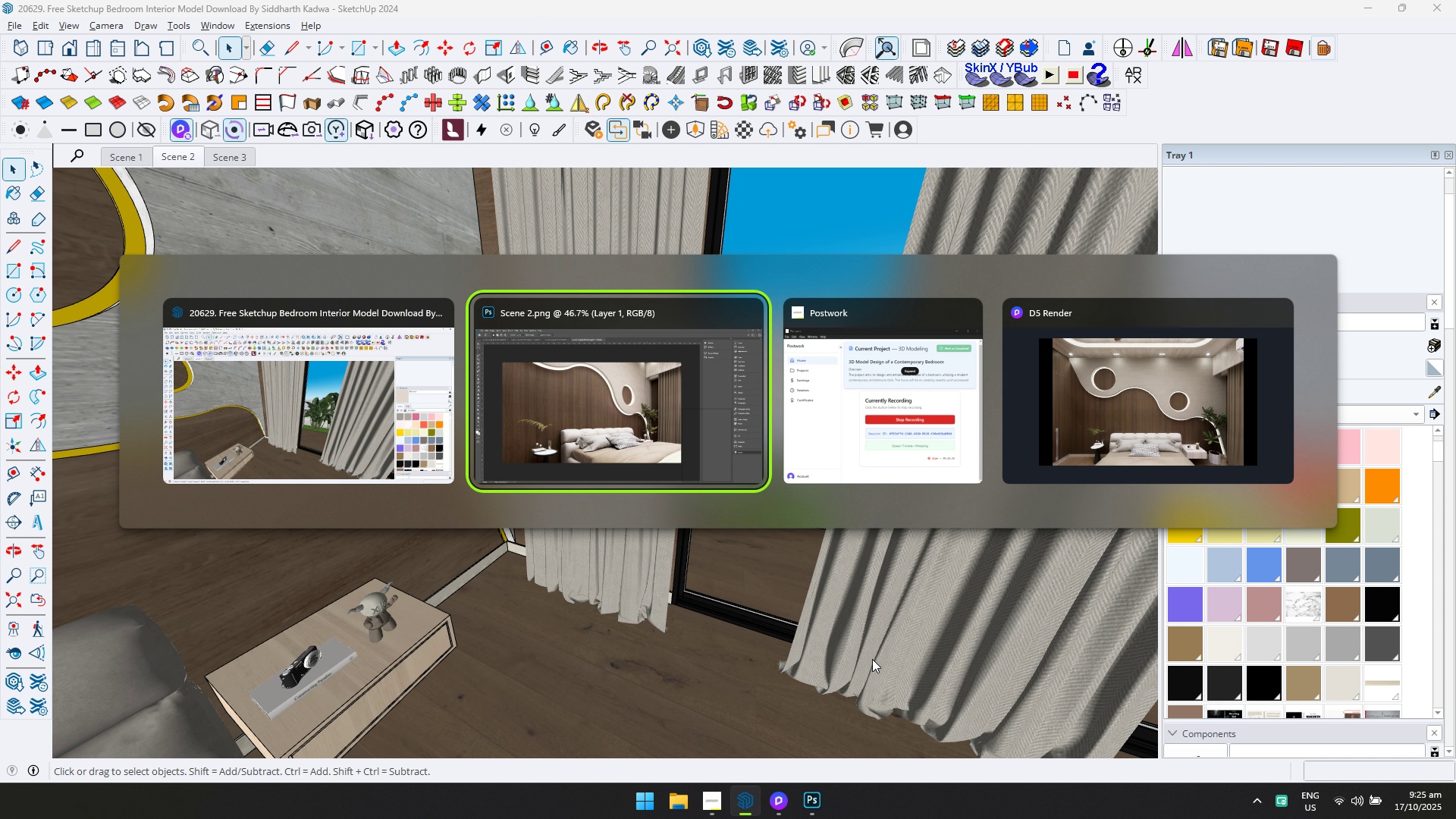 
key(Alt+Tab)
 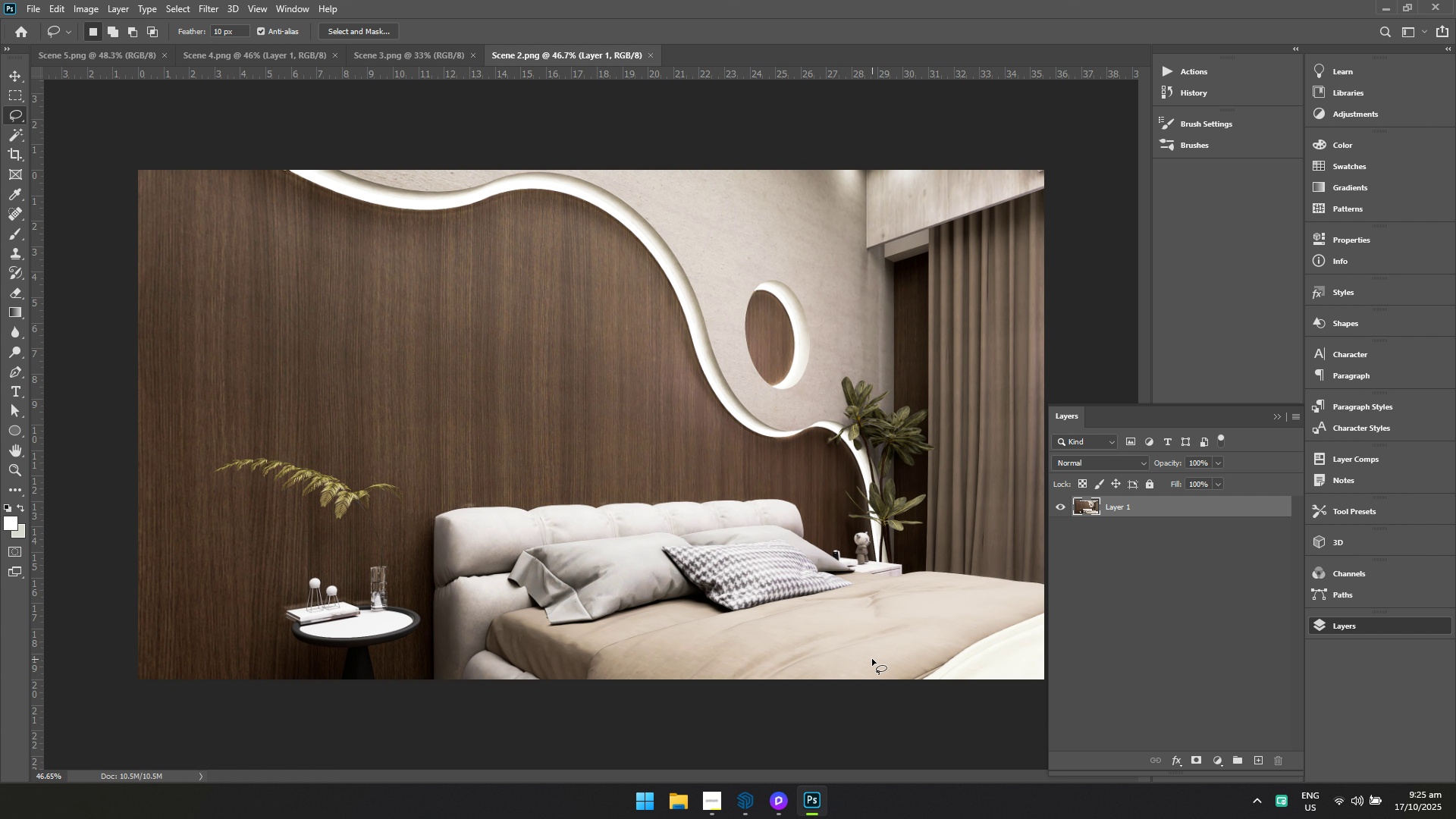 
wait(20.98)
 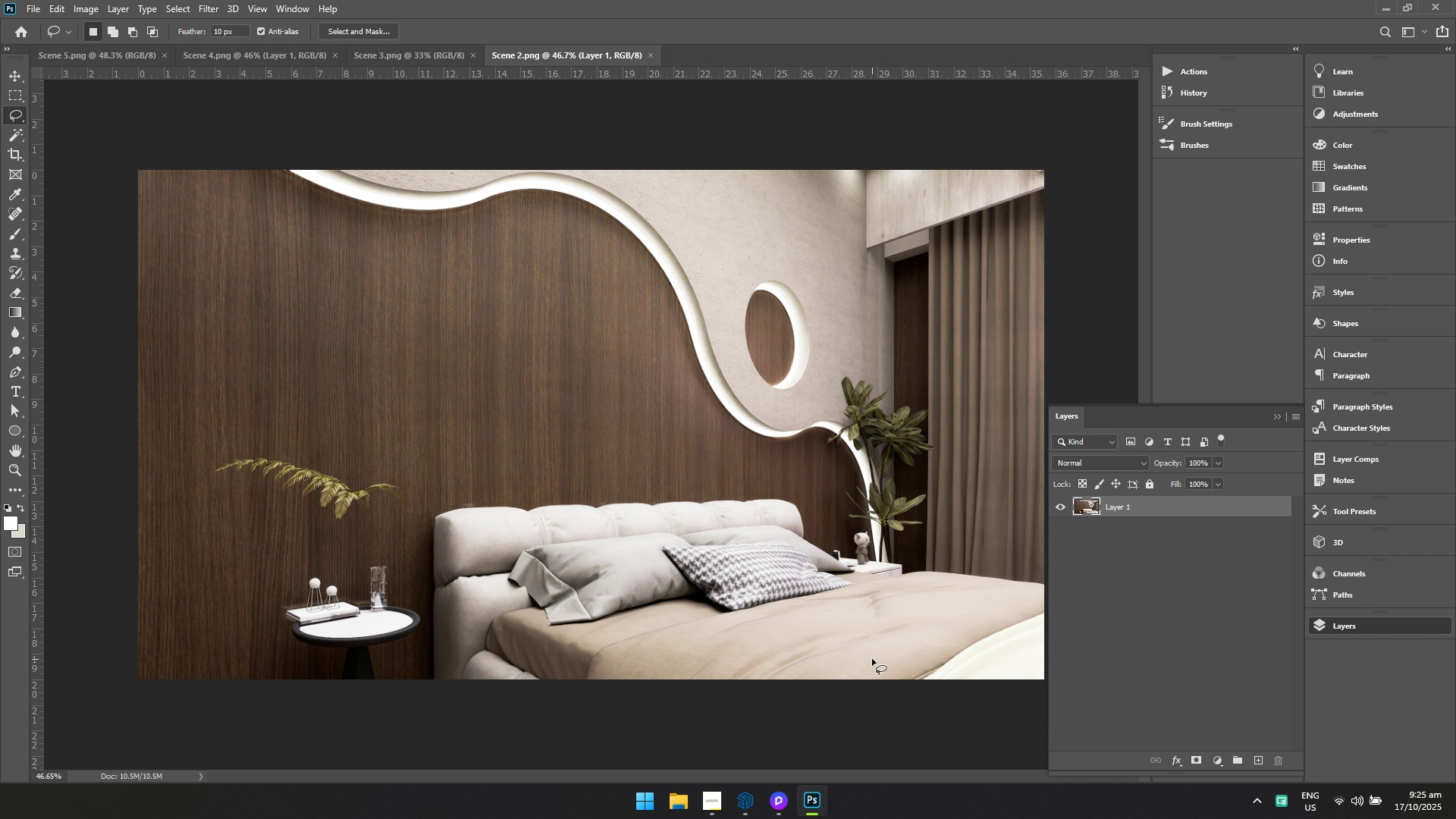 
key(Alt+AltLeft)
 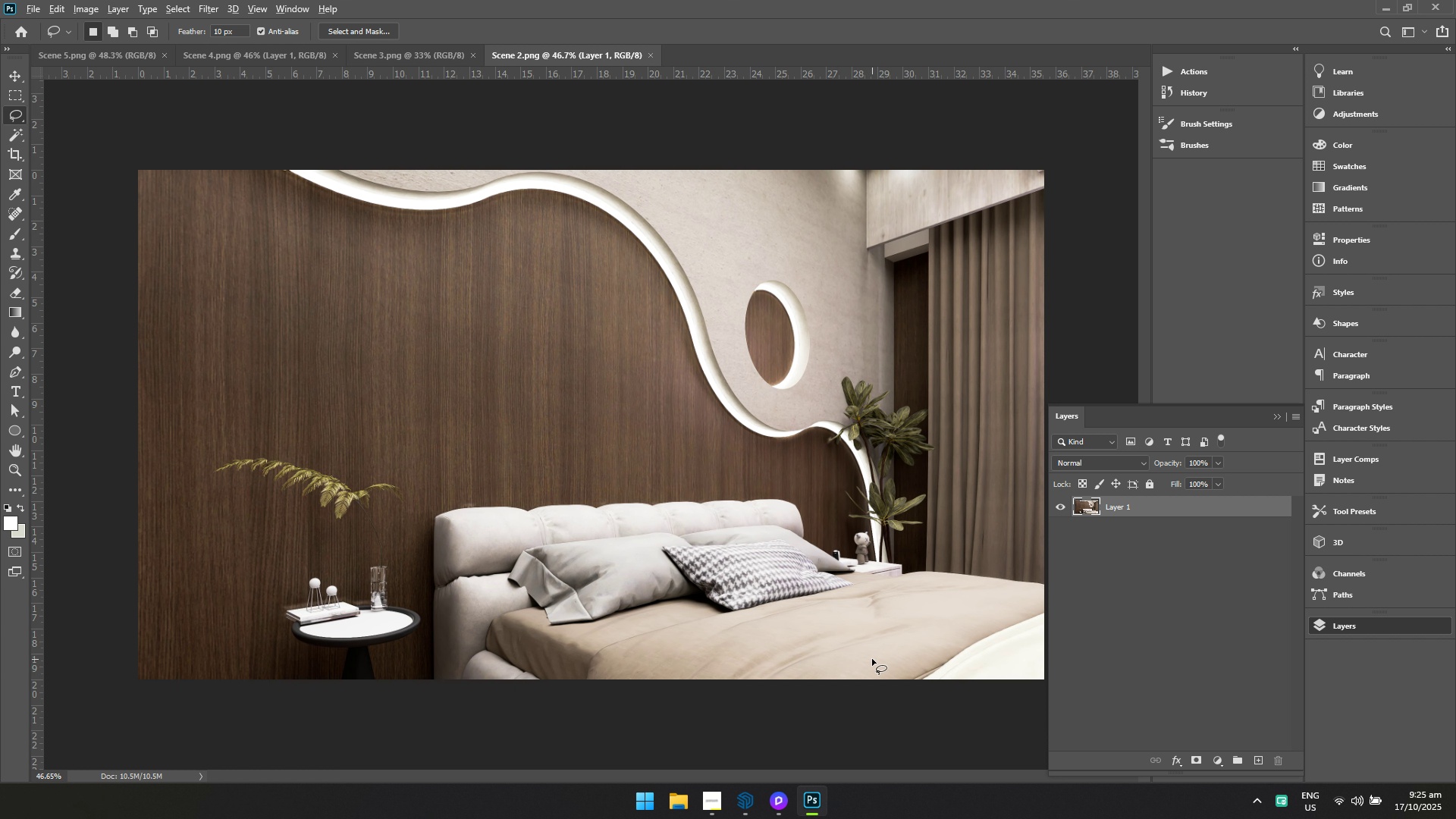 
key(Alt+Tab)
 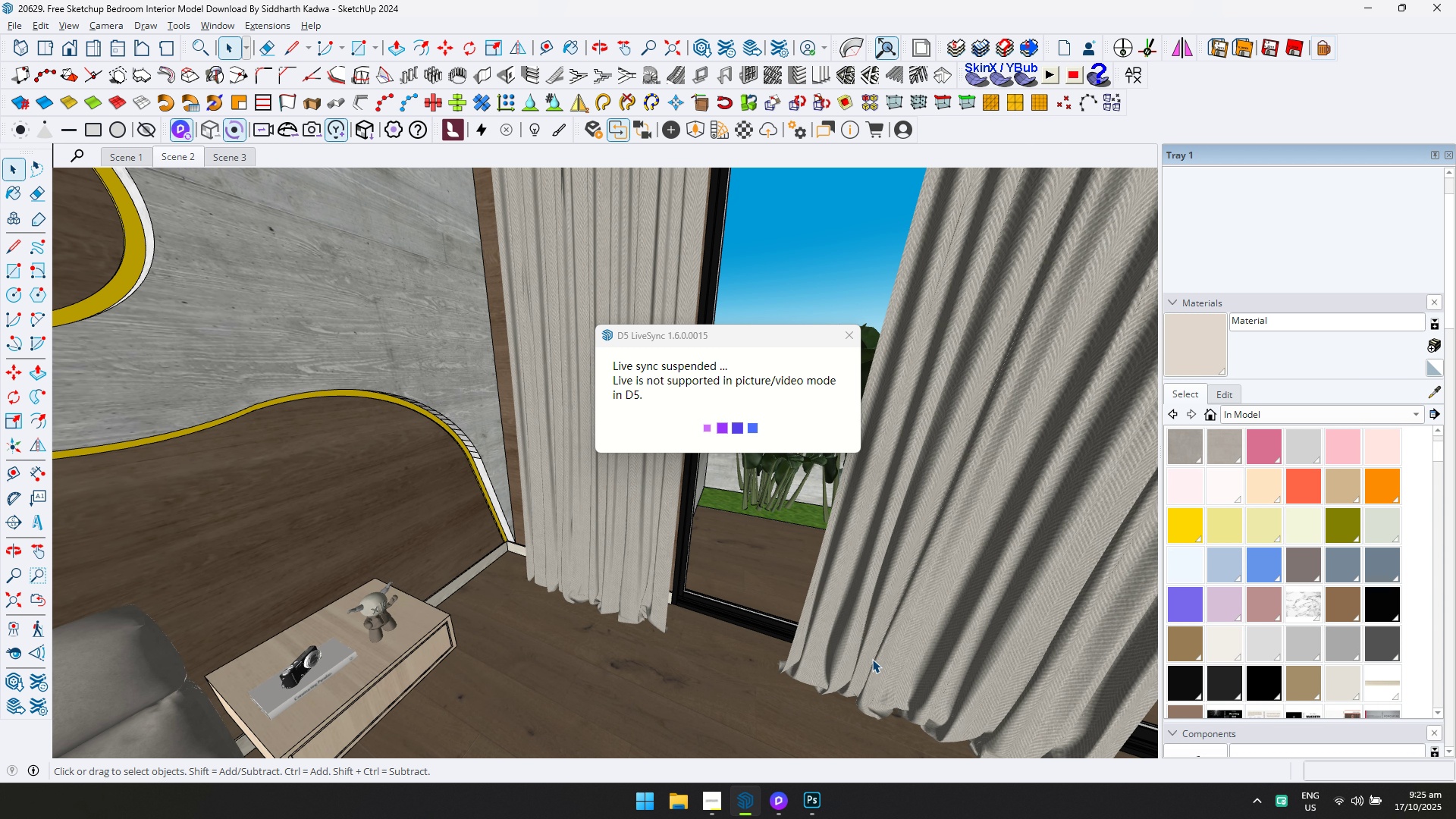 
key(Alt+AltLeft)
 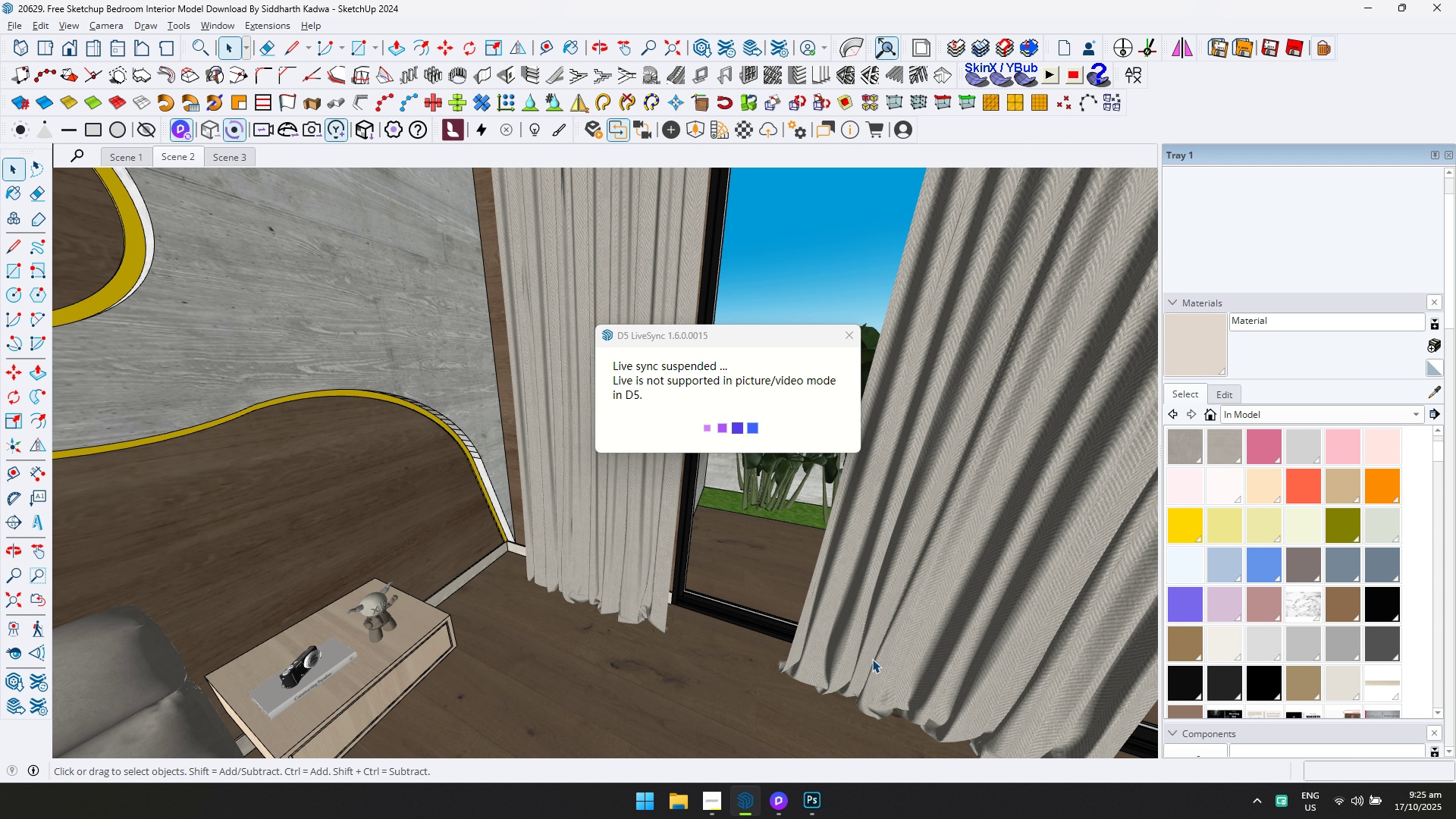 
key(Alt+Tab)
 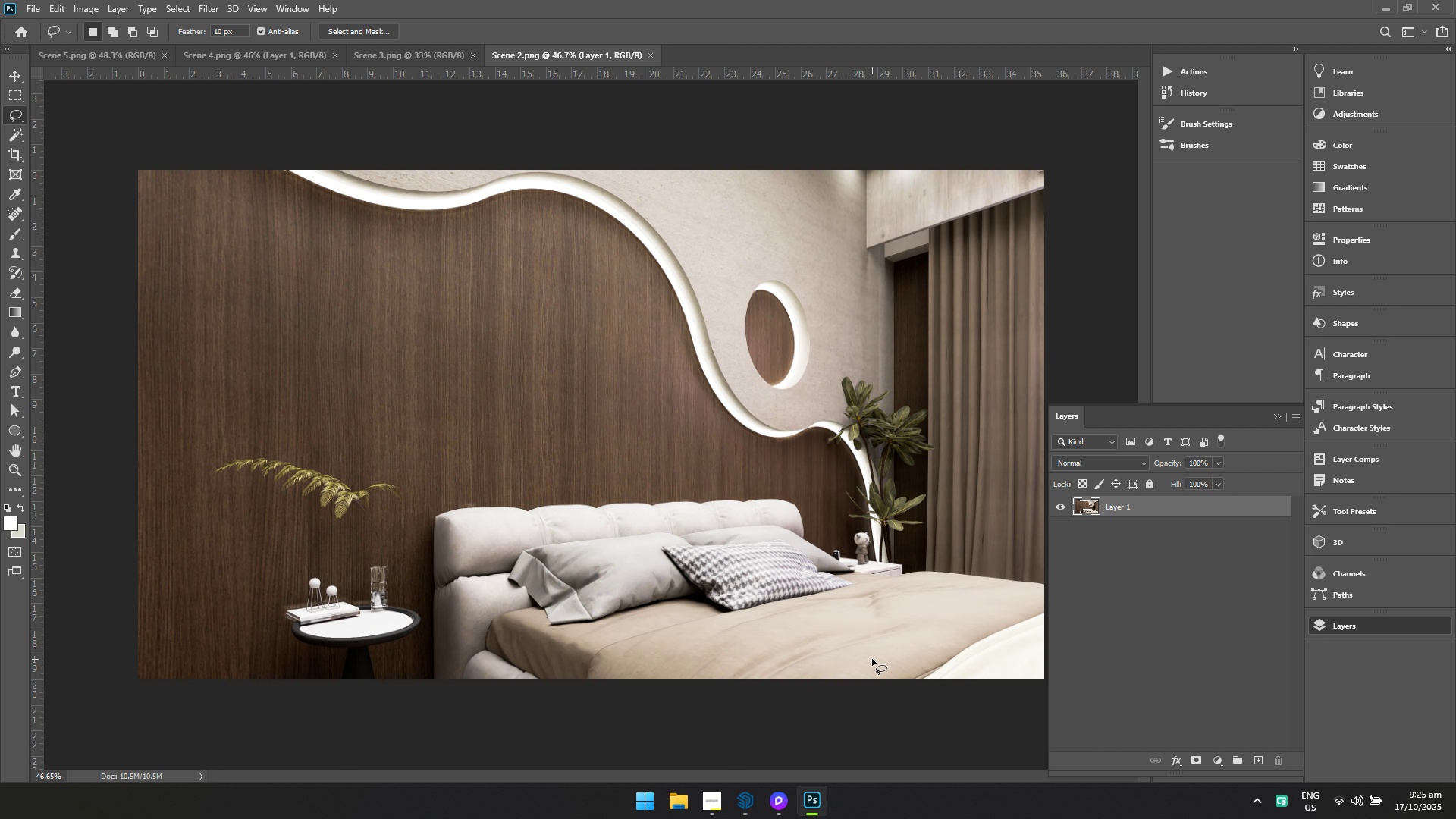 
key(Alt+AltLeft)
 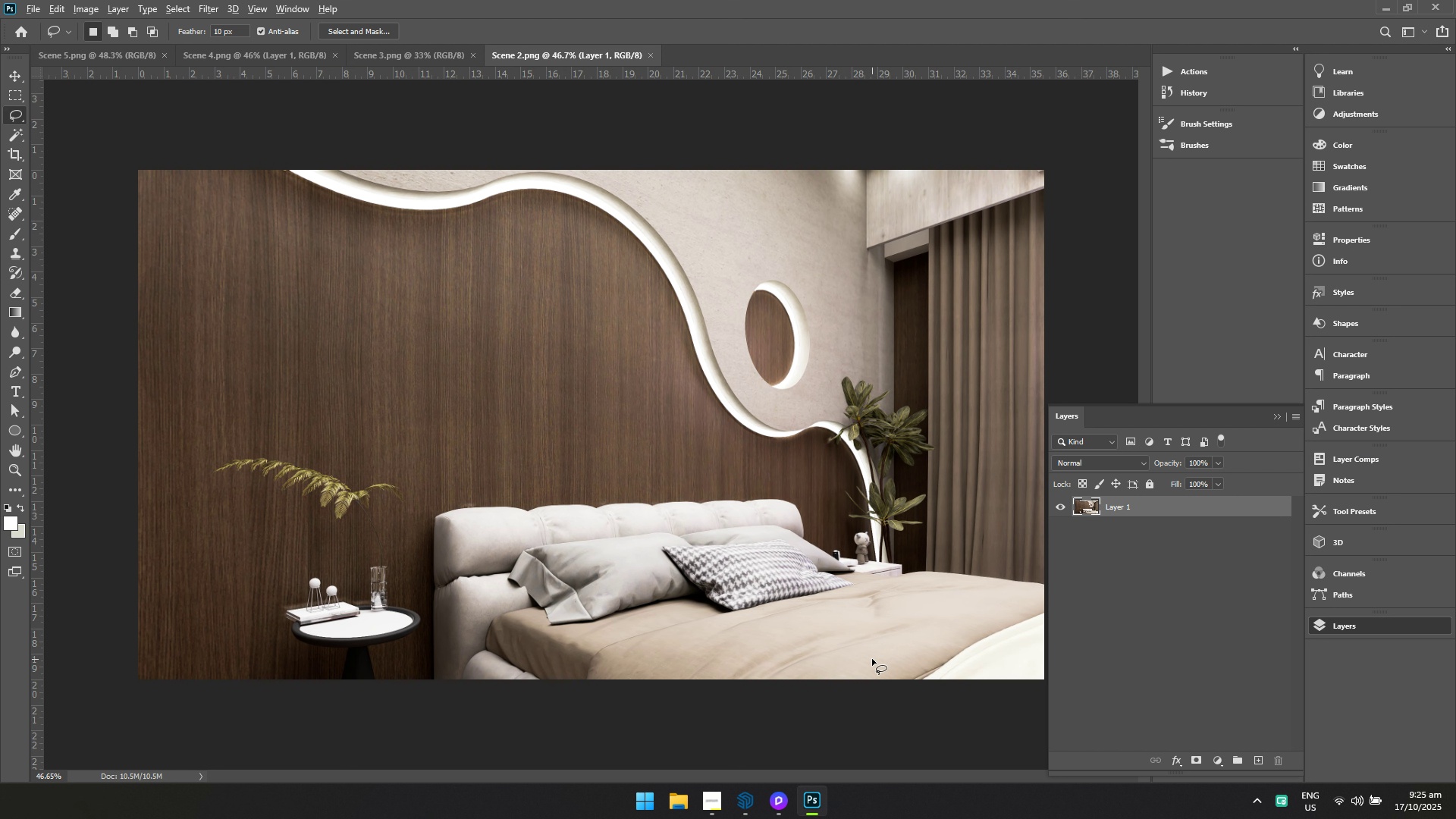 
key(Alt+Tab)
 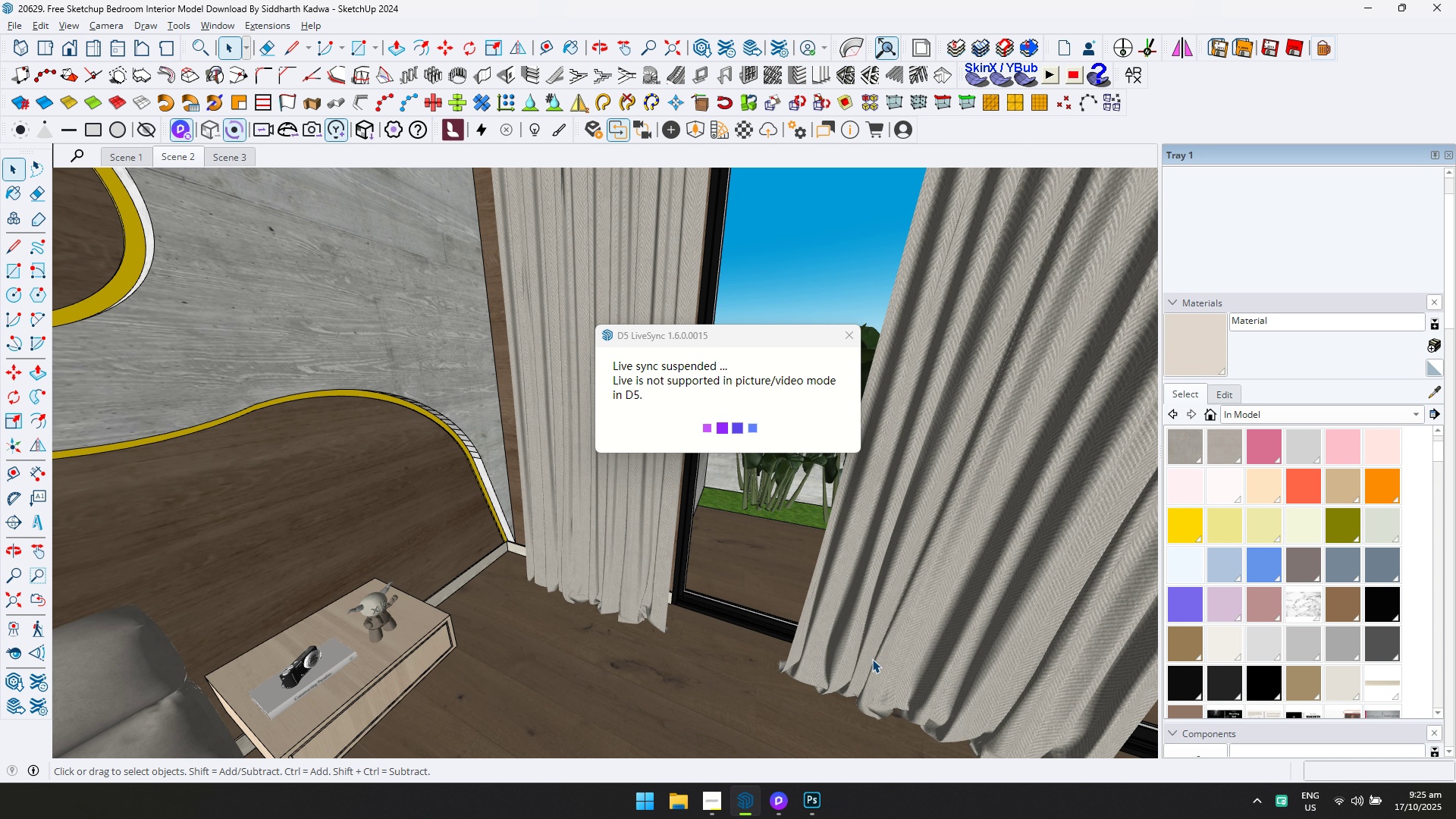 
key(Alt+AltLeft)
 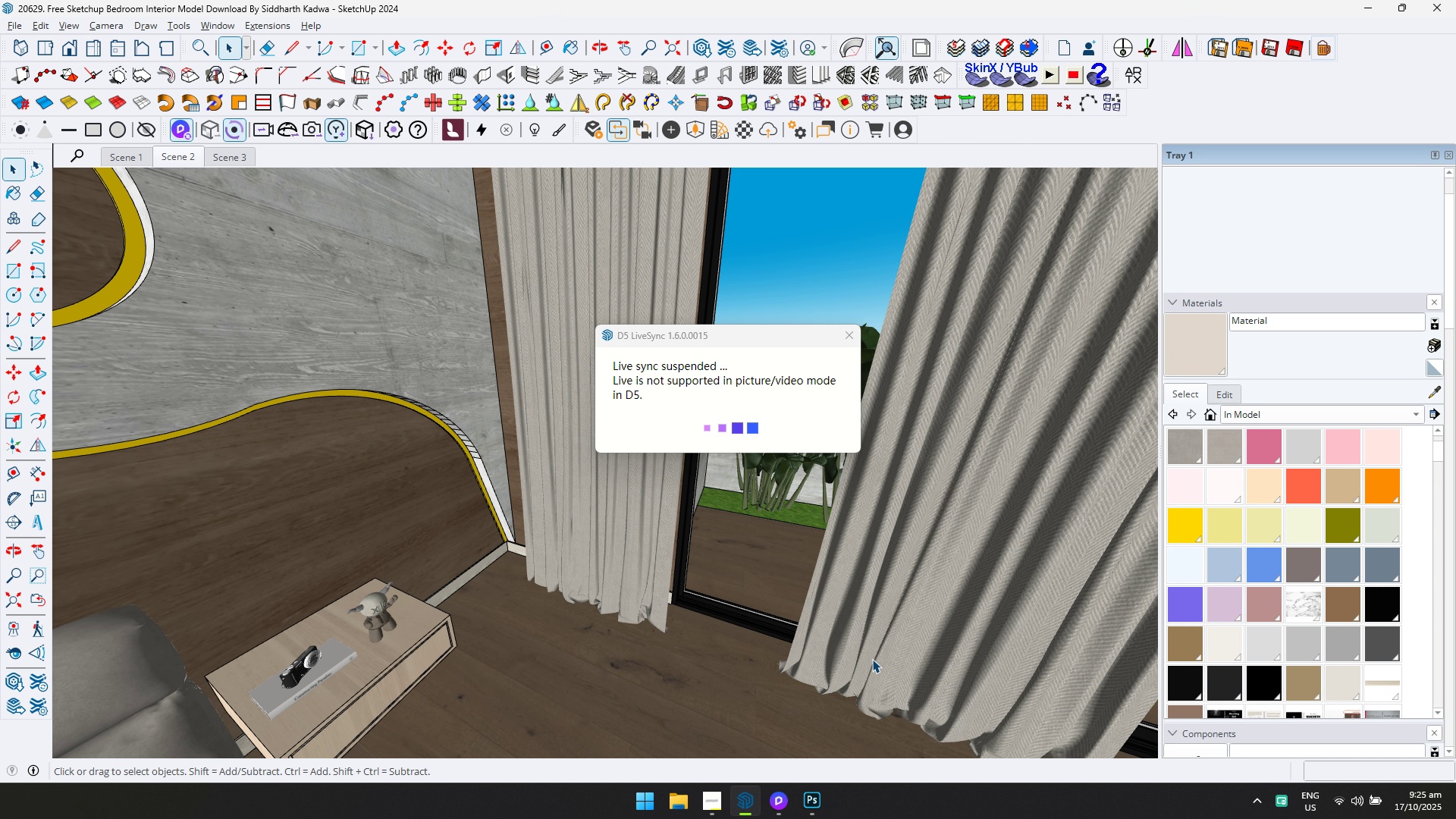 
key(Alt+Tab)
 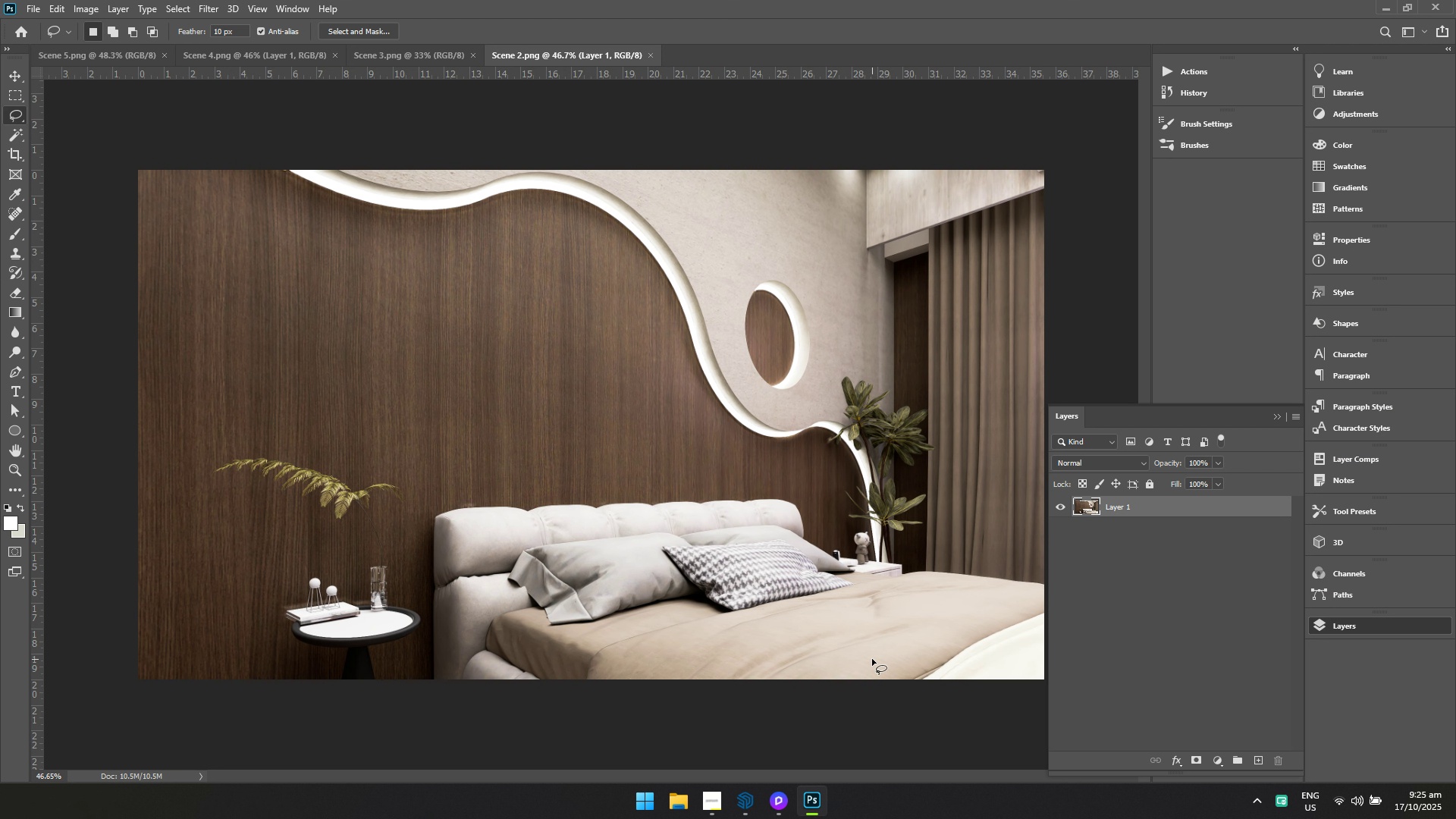 
key(Alt+AltLeft)
 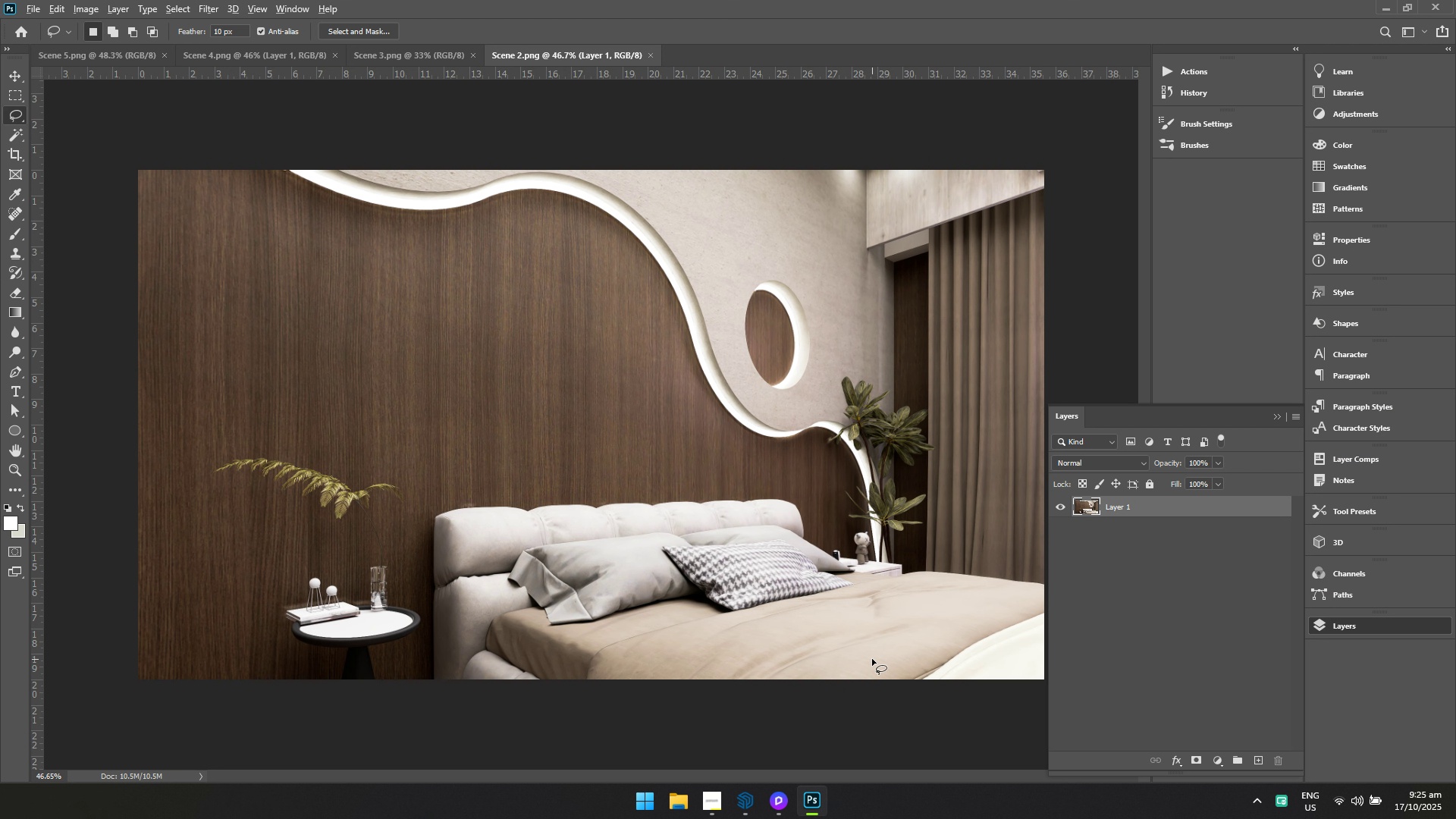 
key(Alt+Tab)
 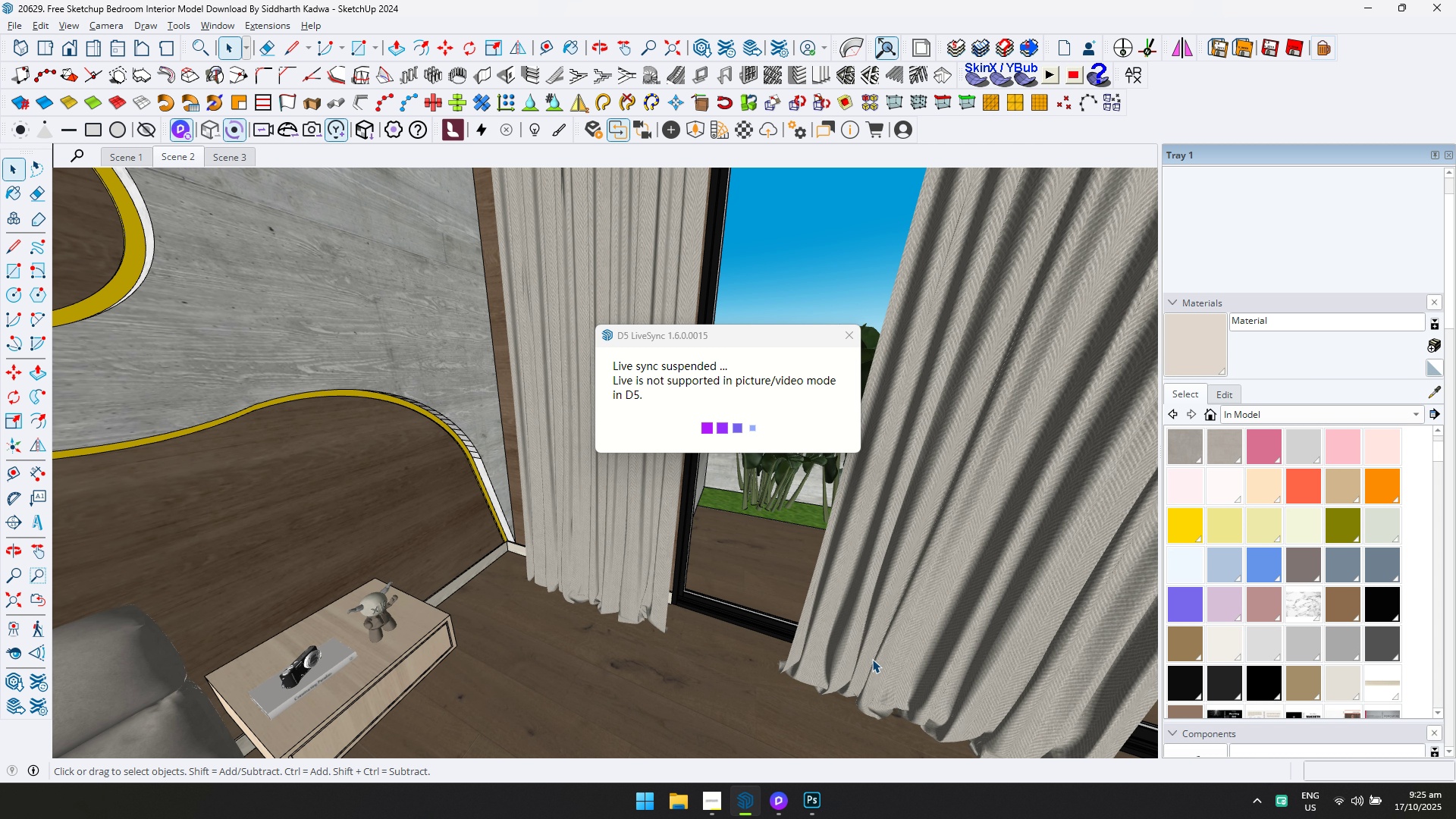 
key(Alt+AltLeft)
 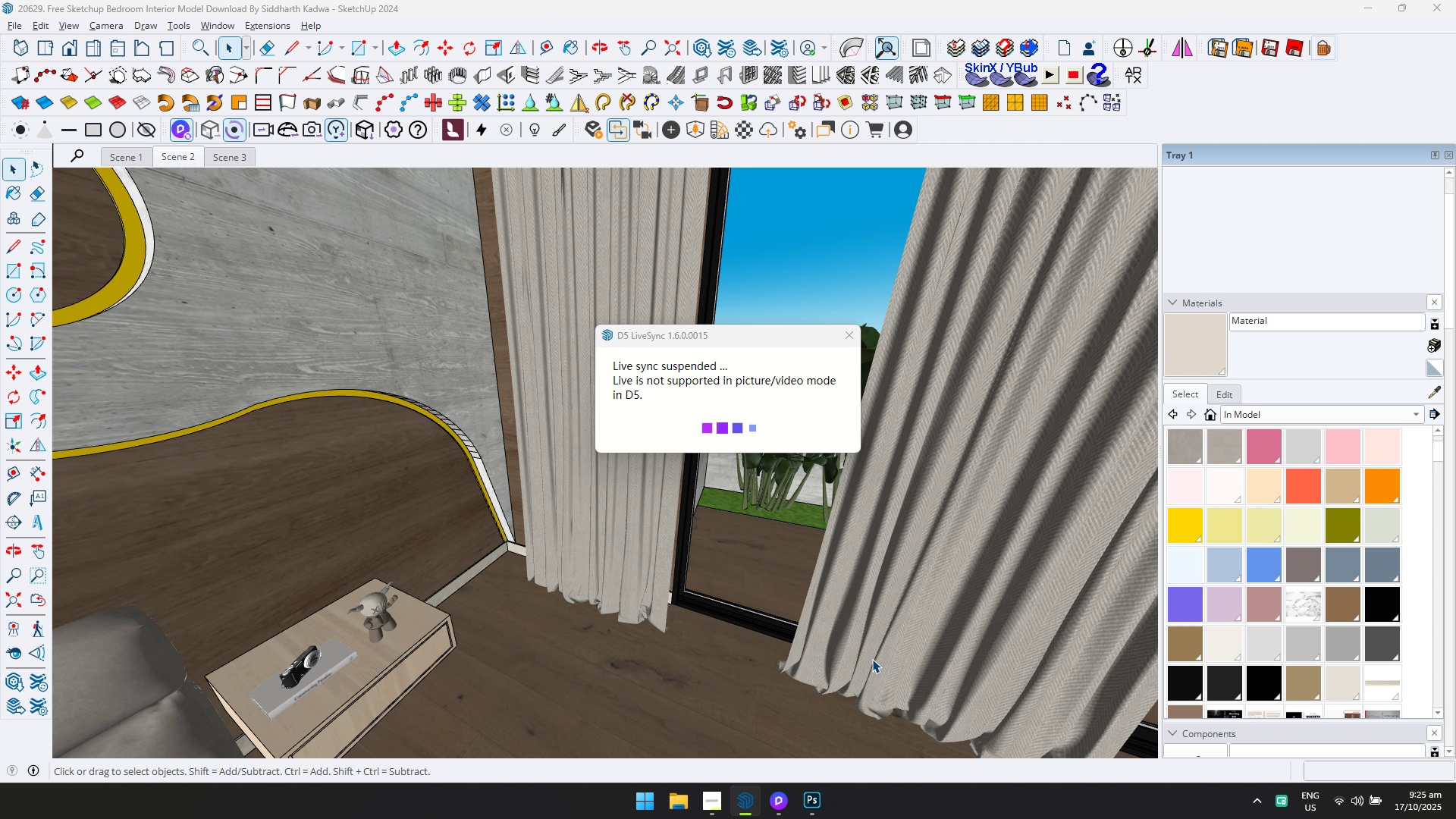 
key(Alt+Tab)
 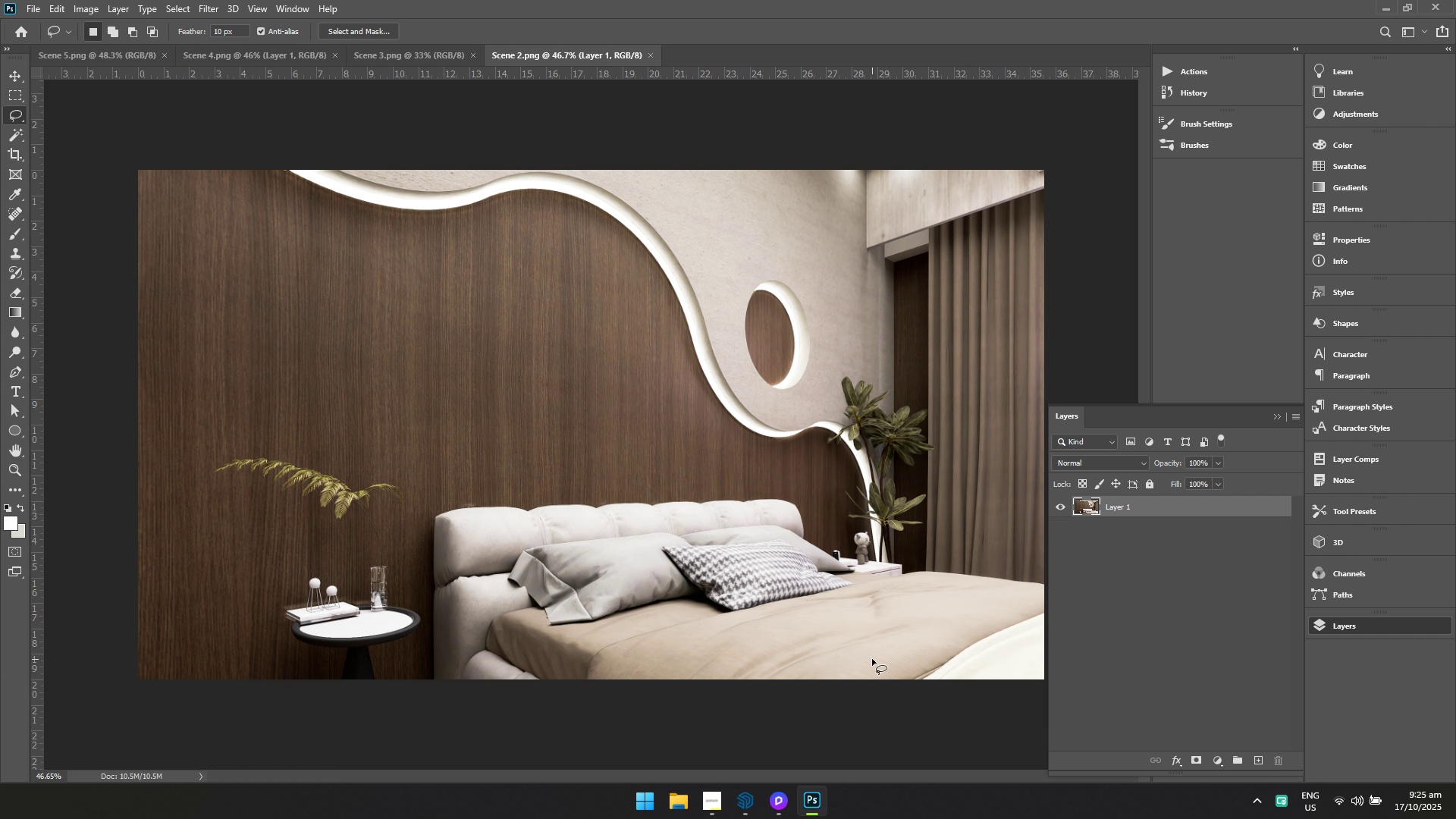 
key(Alt+AltLeft)
 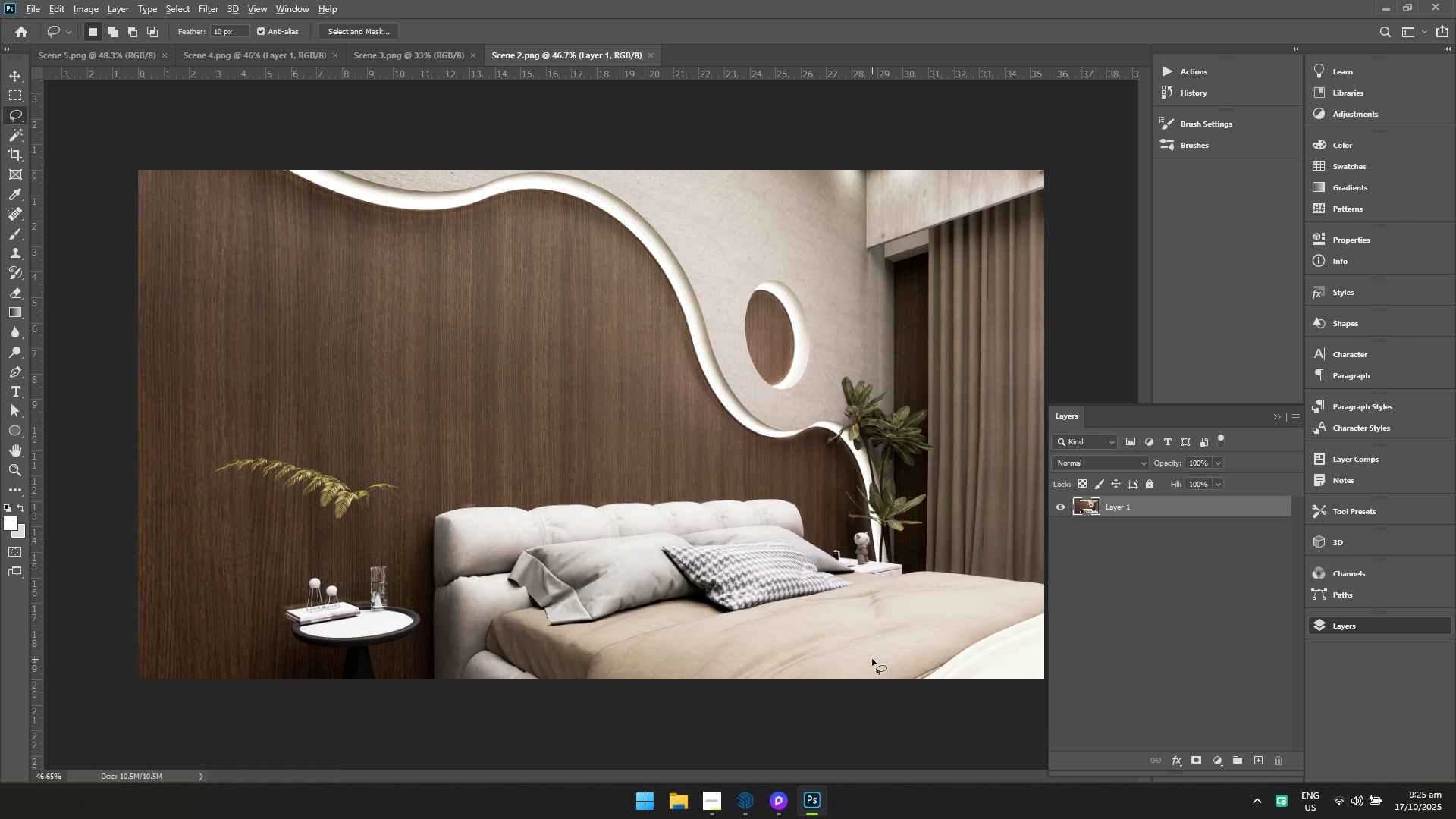 
key(Alt+Tab)
 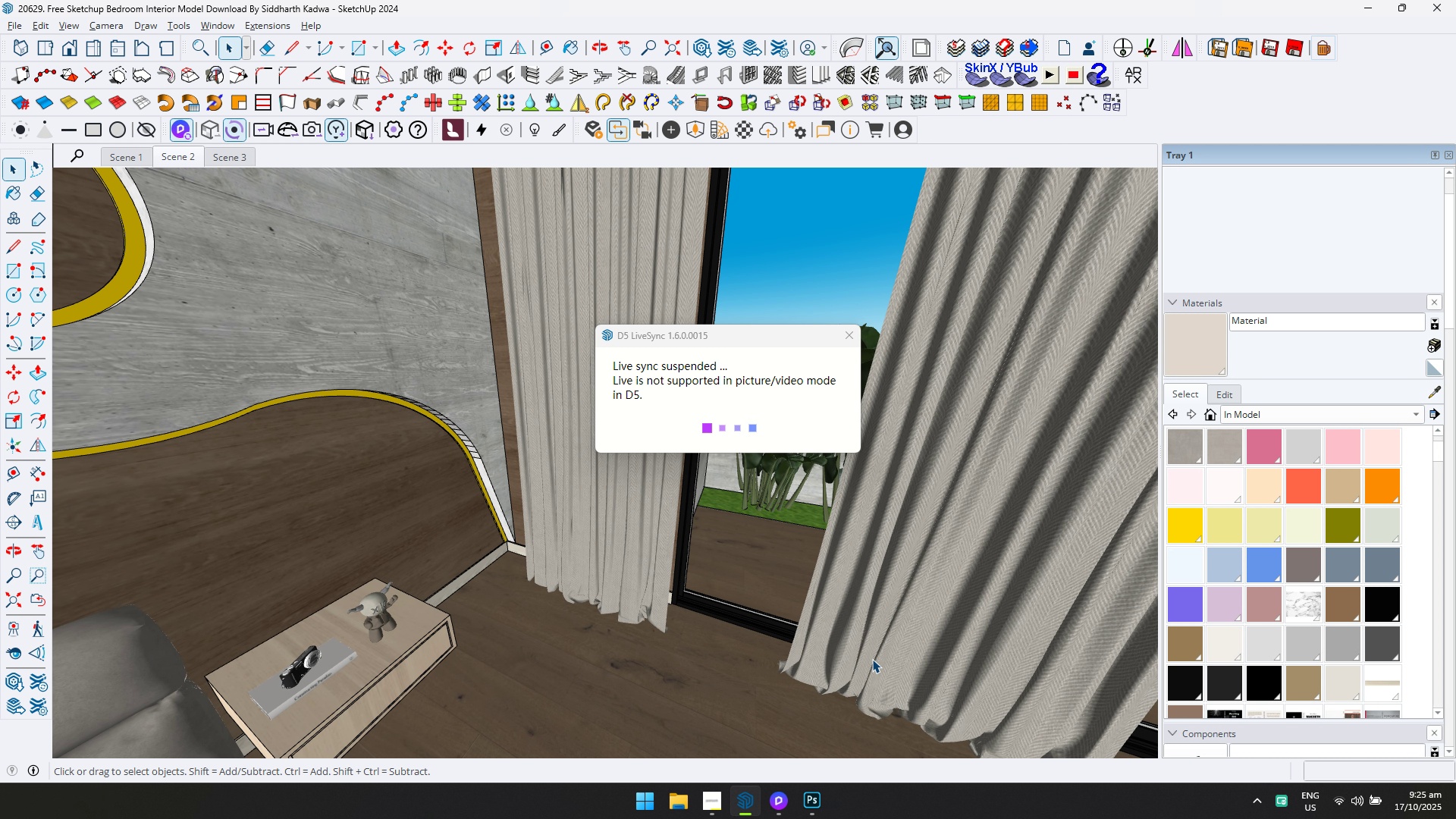 
key(Alt+AltLeft)
 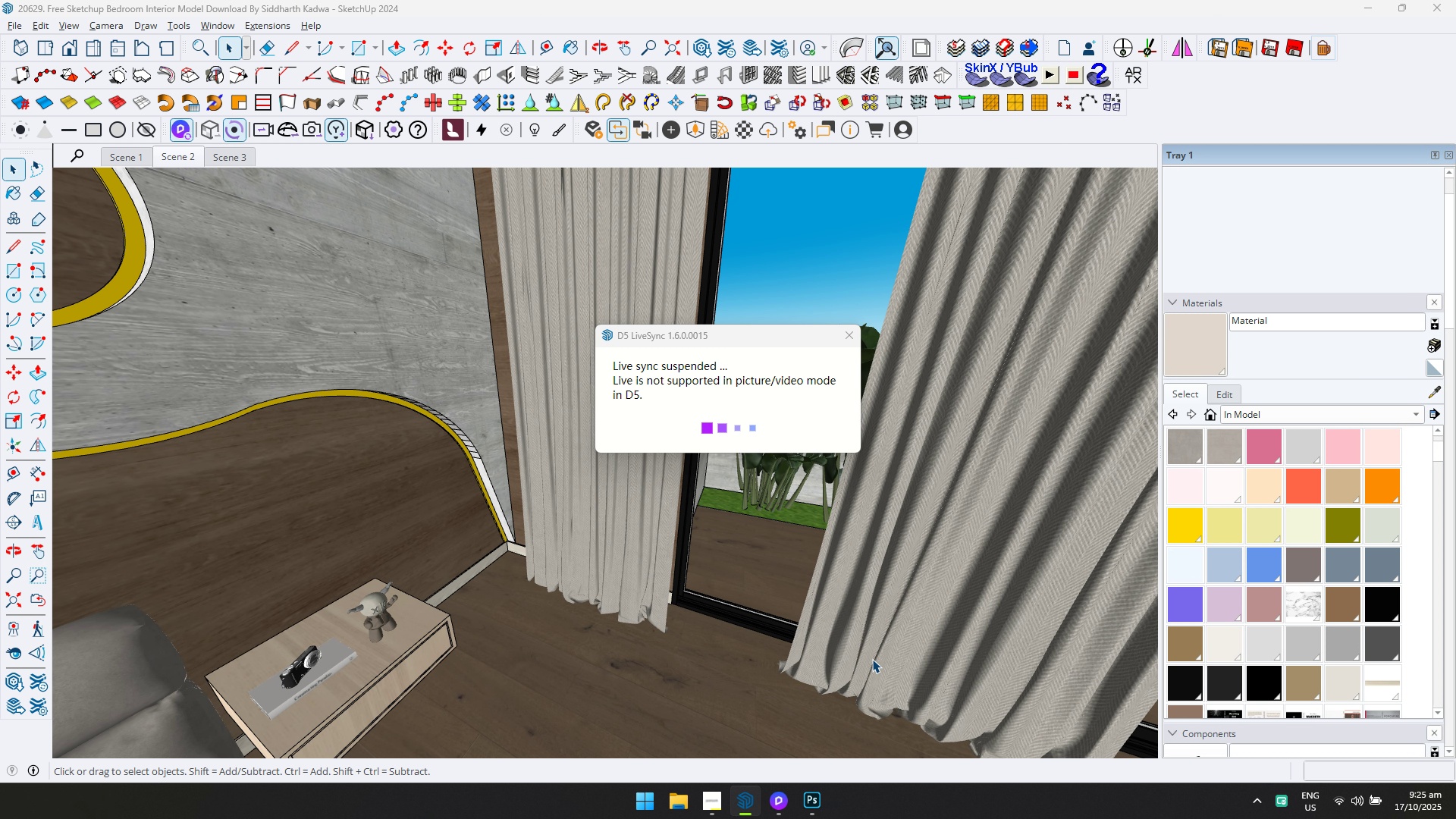 
key(Alt+Tab)
 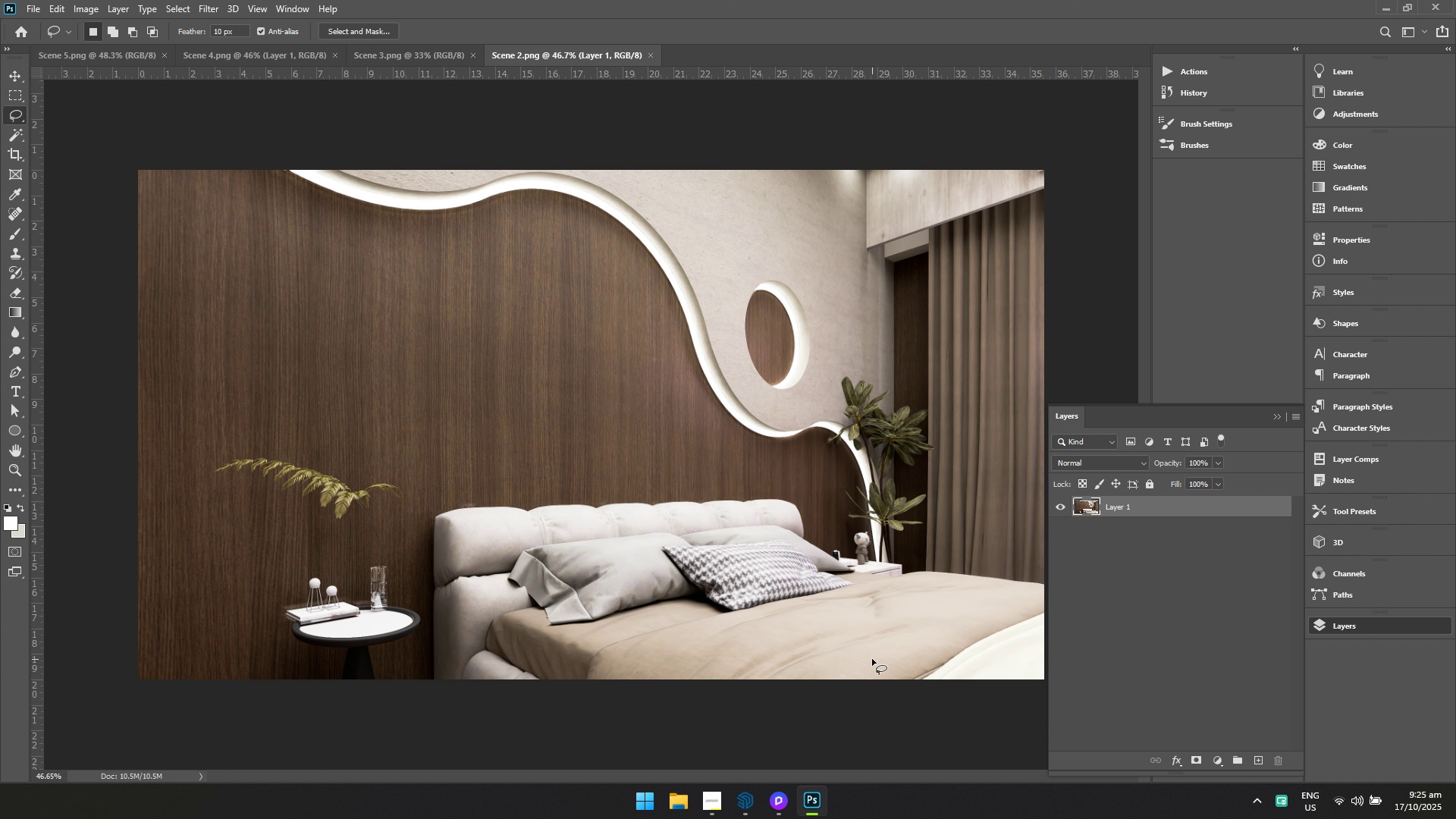 
key(Alt+AltLeft)
 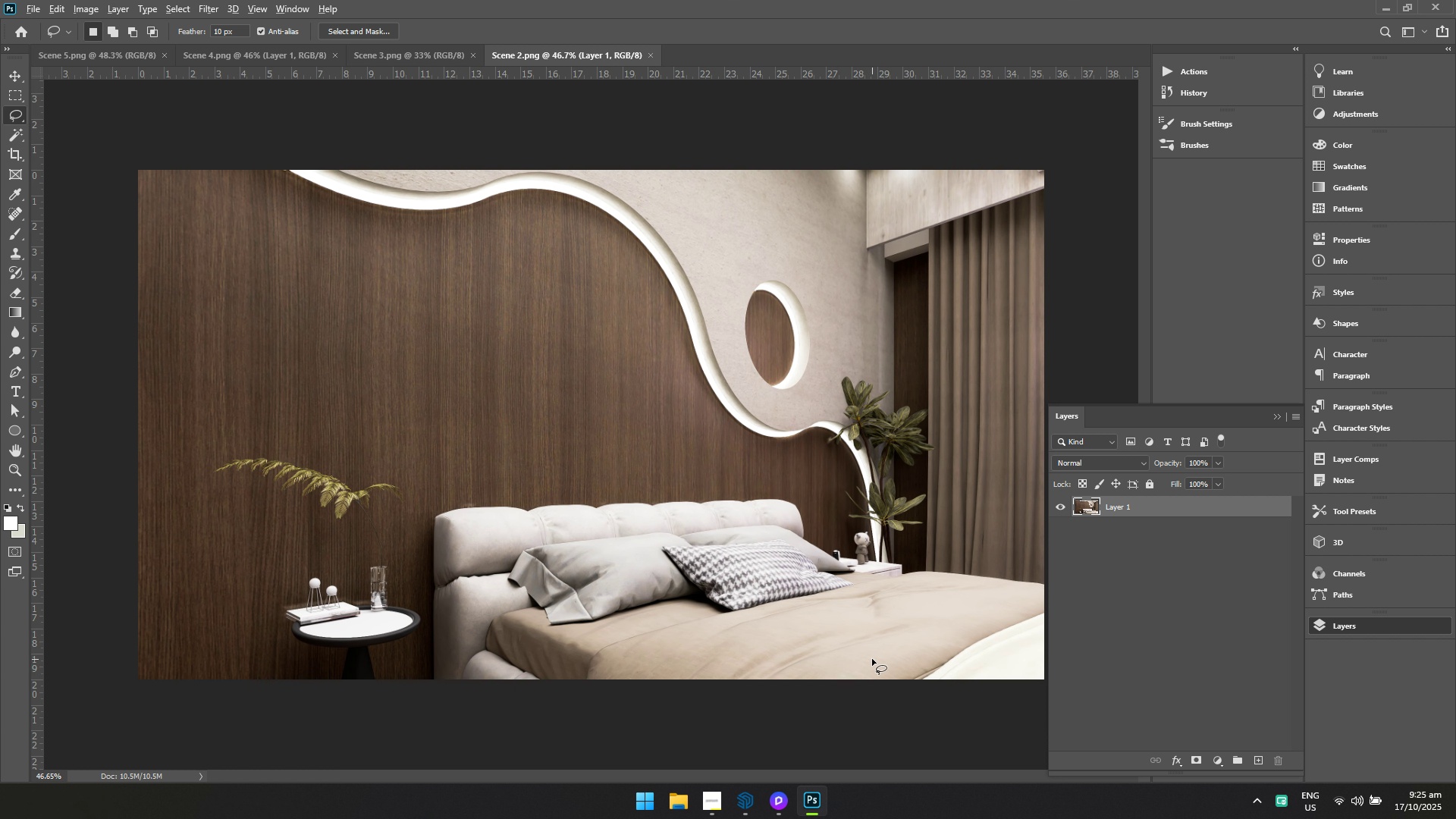 
key(Alt+Tab)
 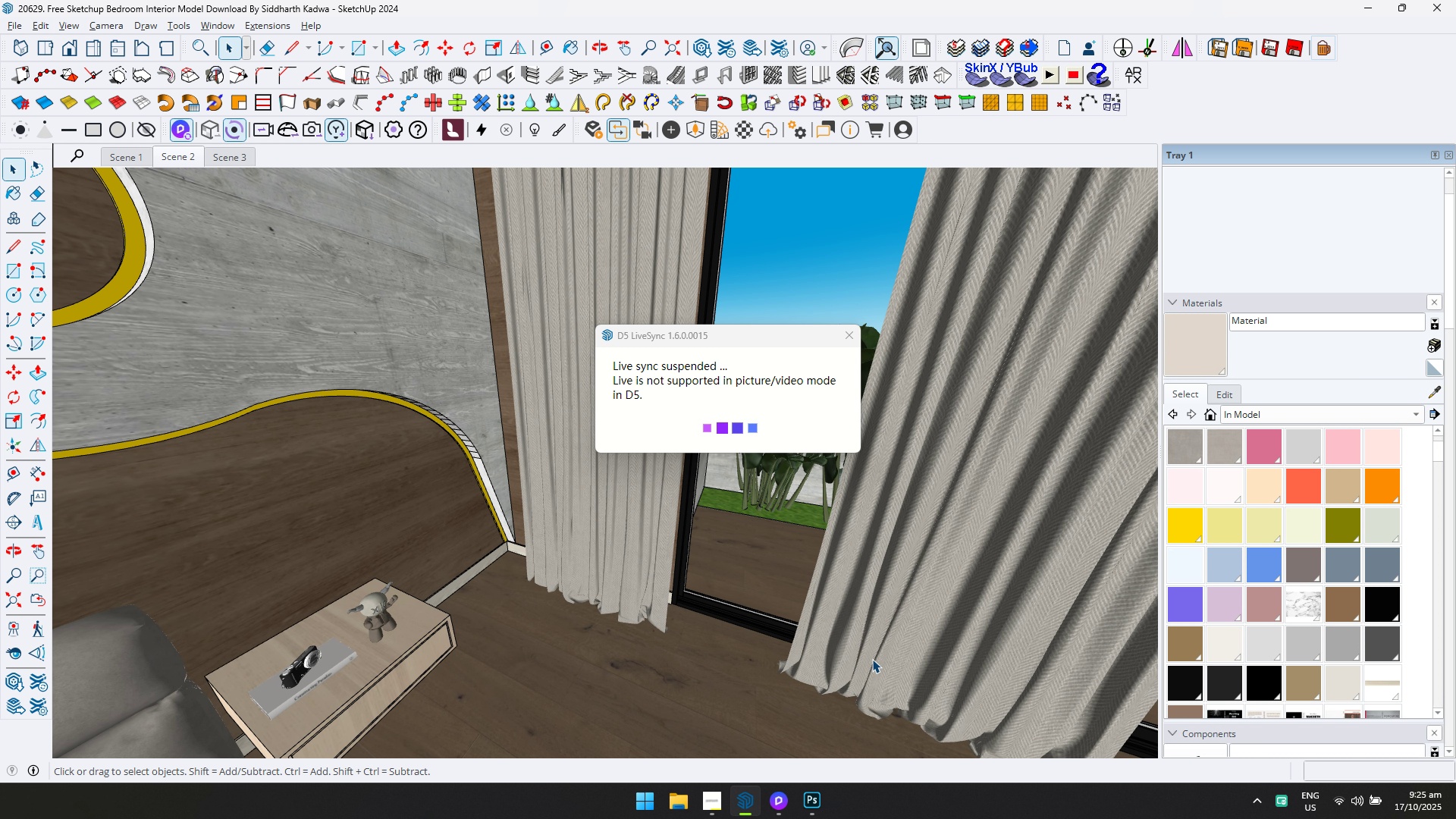 
wait(5.54)
 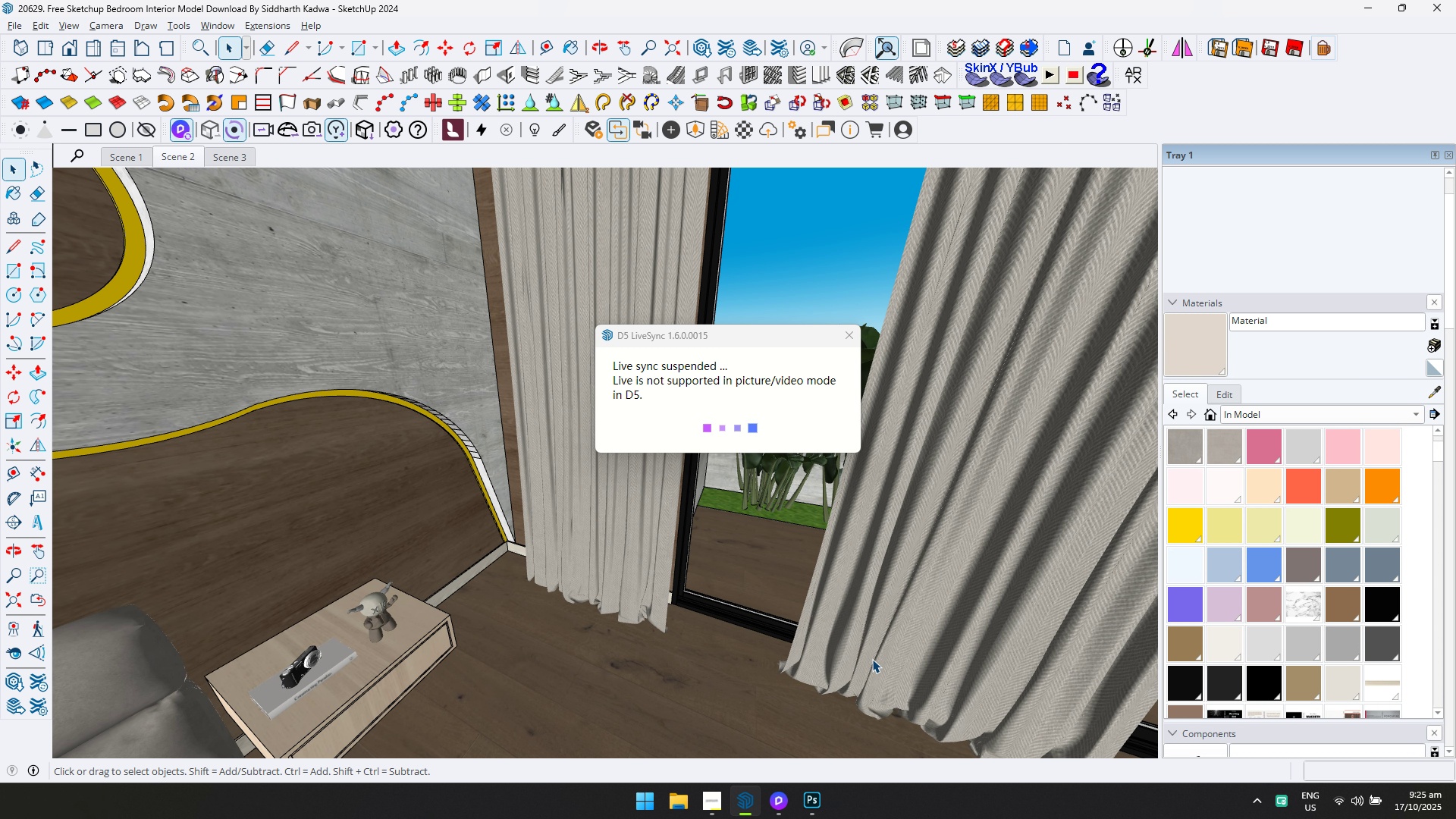 
key(Alt+AltLeft)
 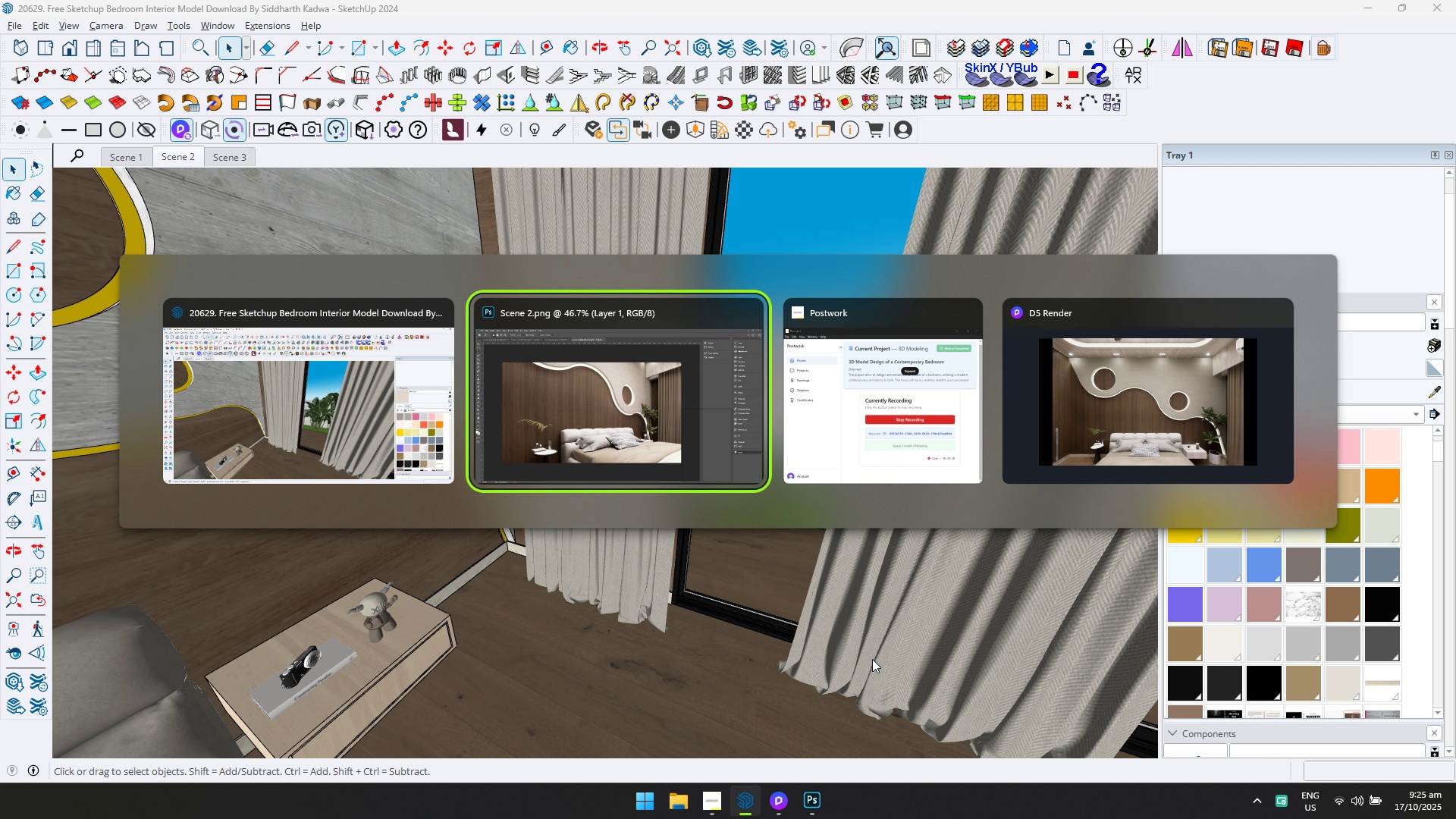 
key(Alt+Tab)
 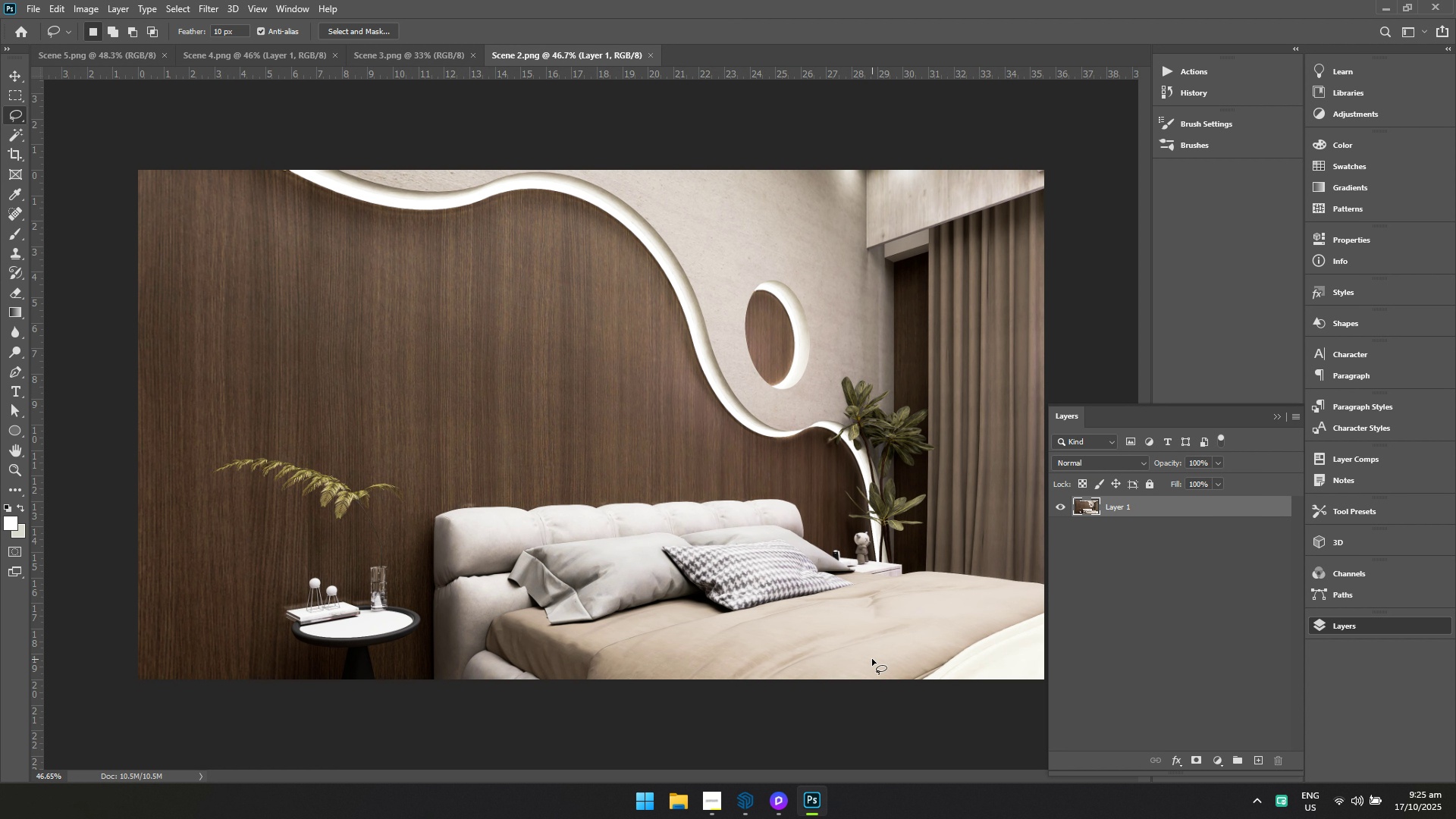 
key(Alt+AltLeft)
 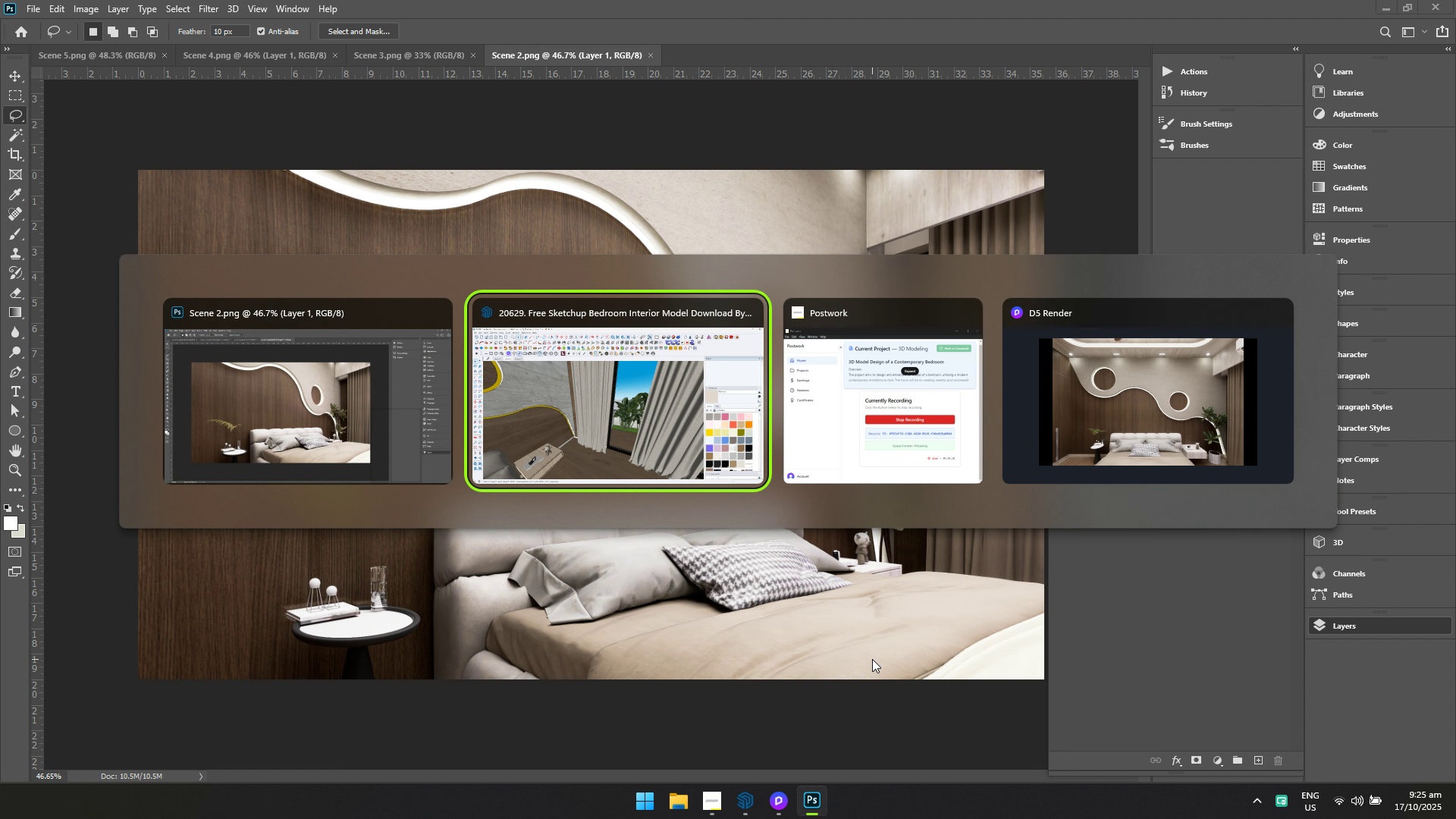 
key(Alt+Tab)
 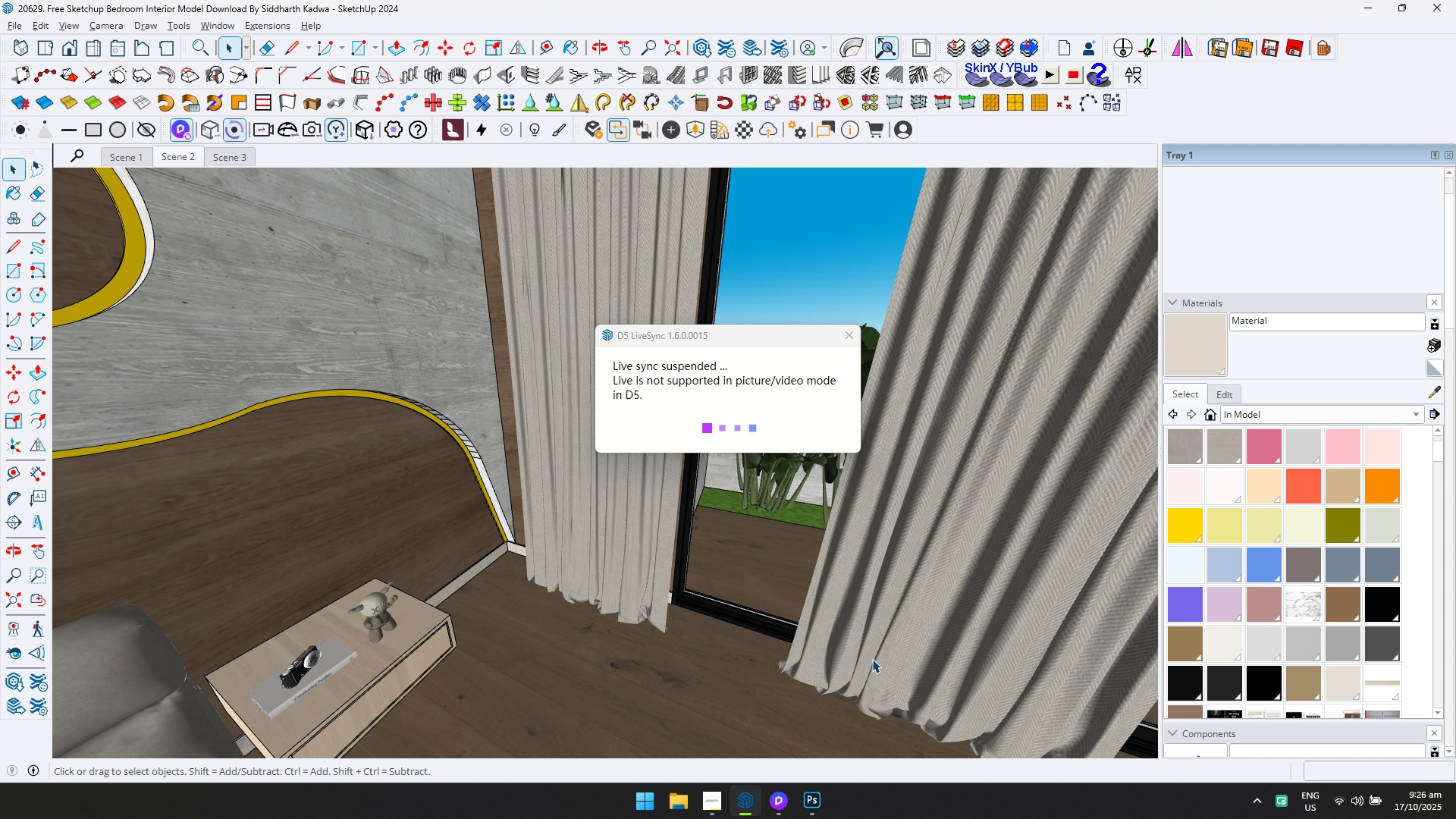 
key(Alt+AltLeft)
 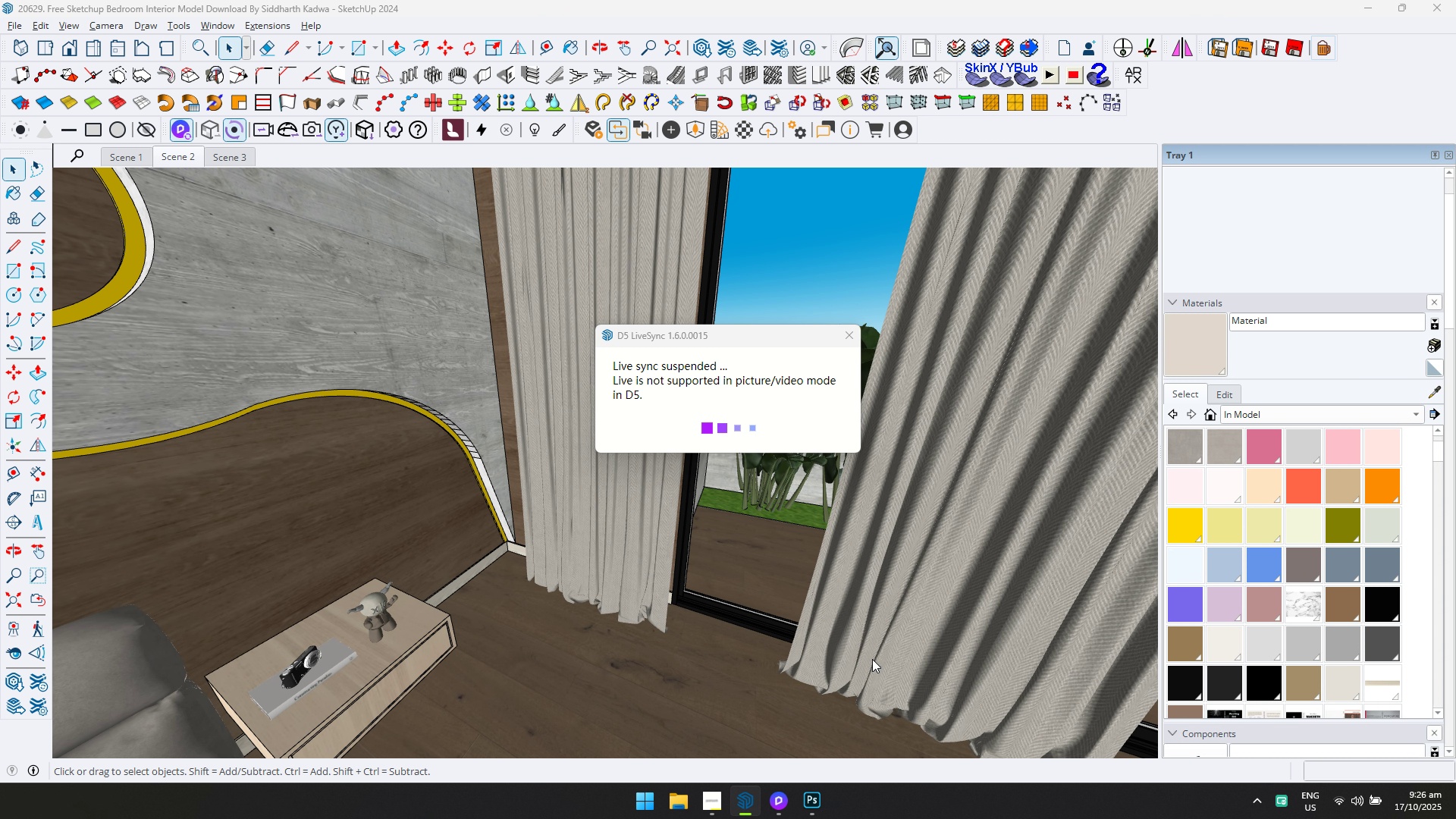 
key(Alt+Tab)
 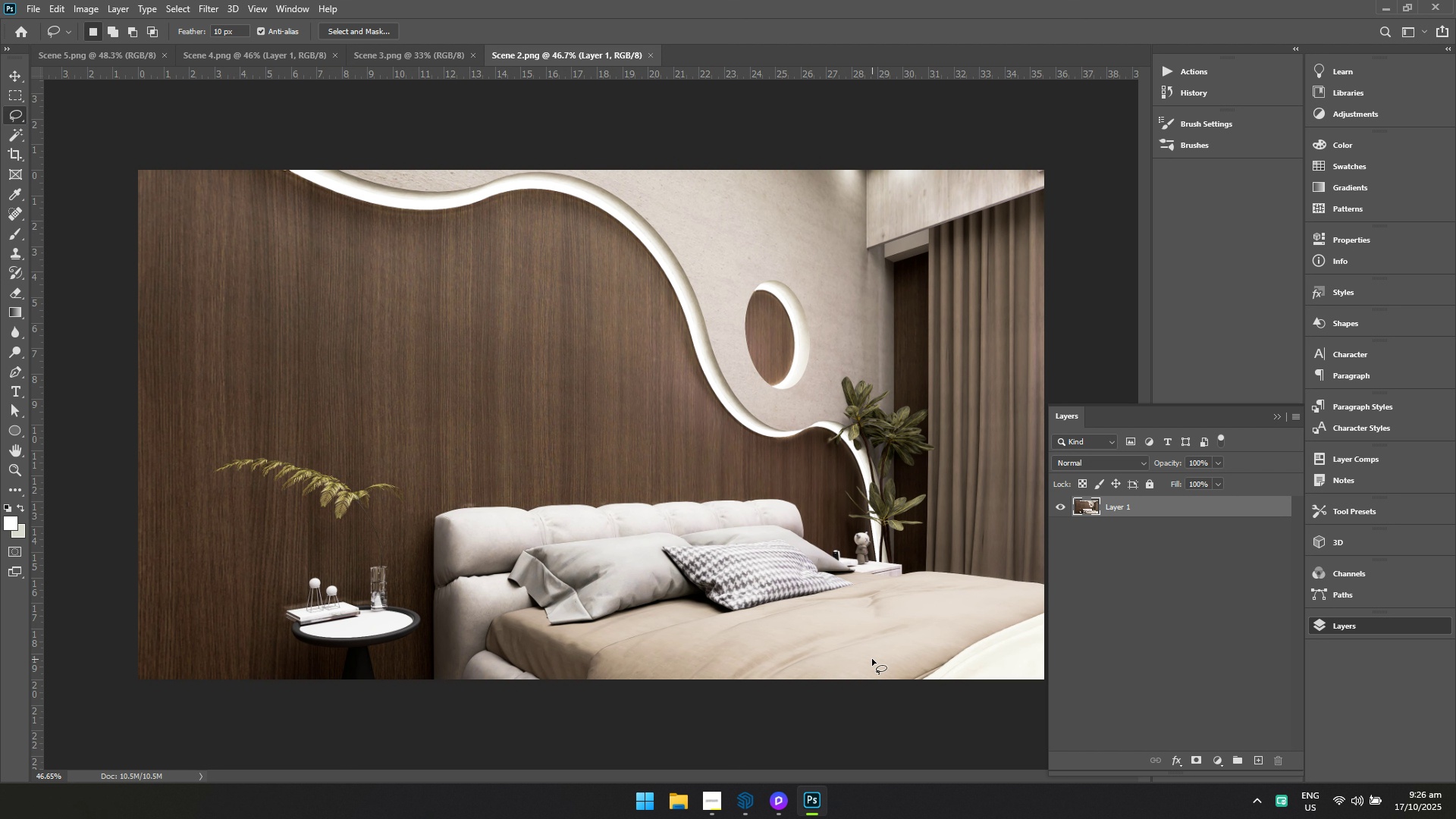 
key(Alt+AltLeft)
 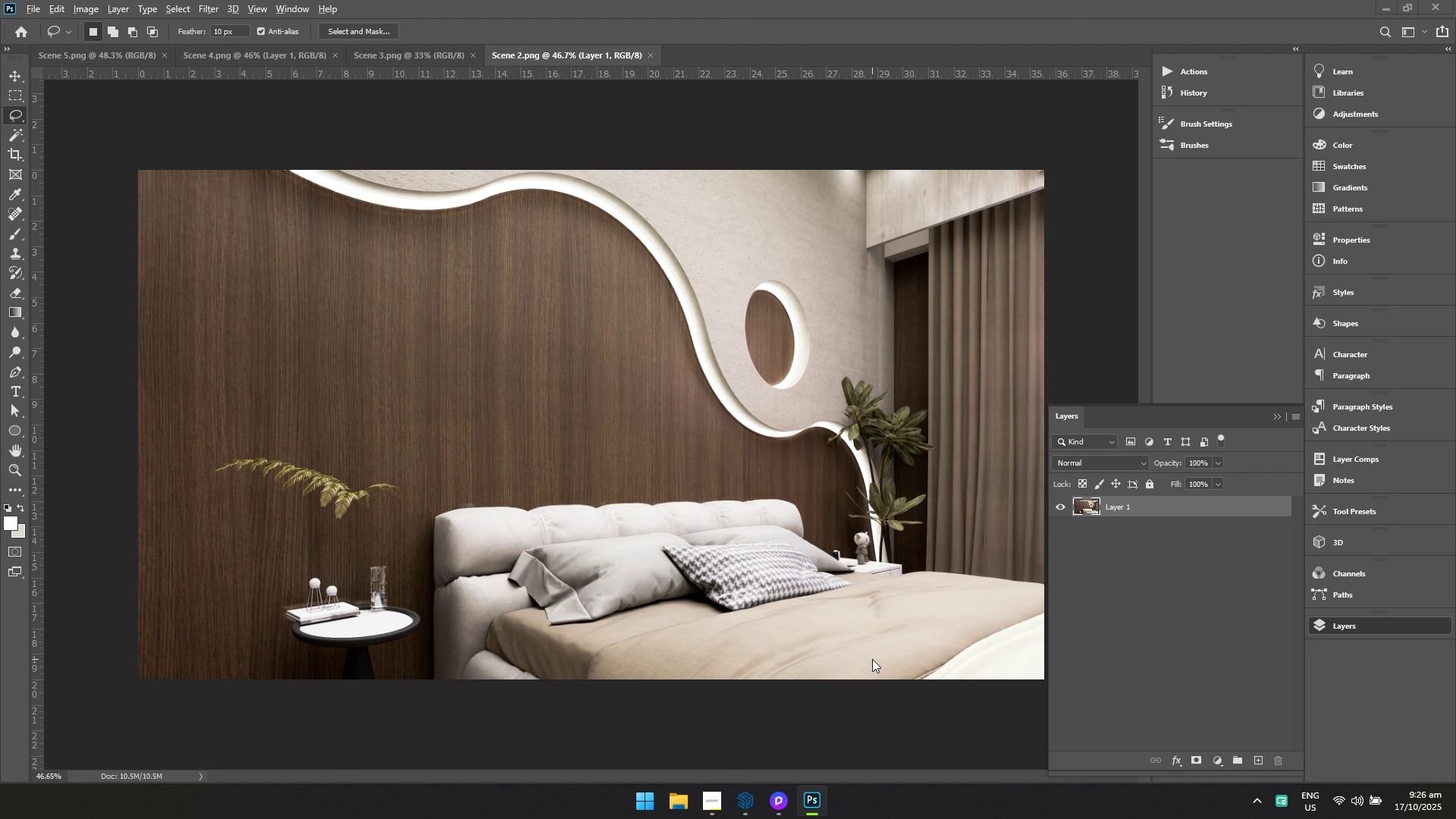 
key(Alt+Tab)
 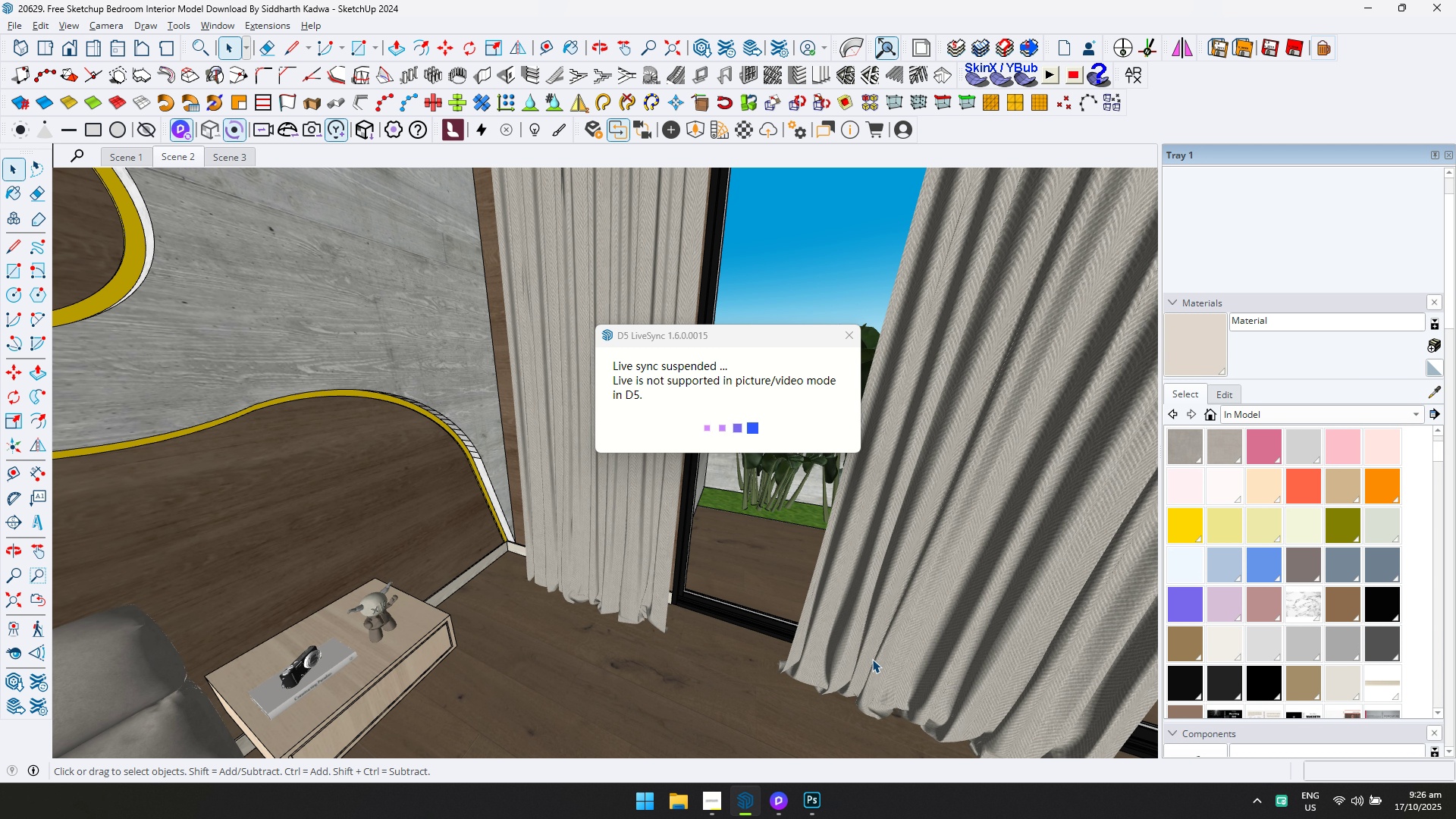 
key(Alt+AltLeft)
 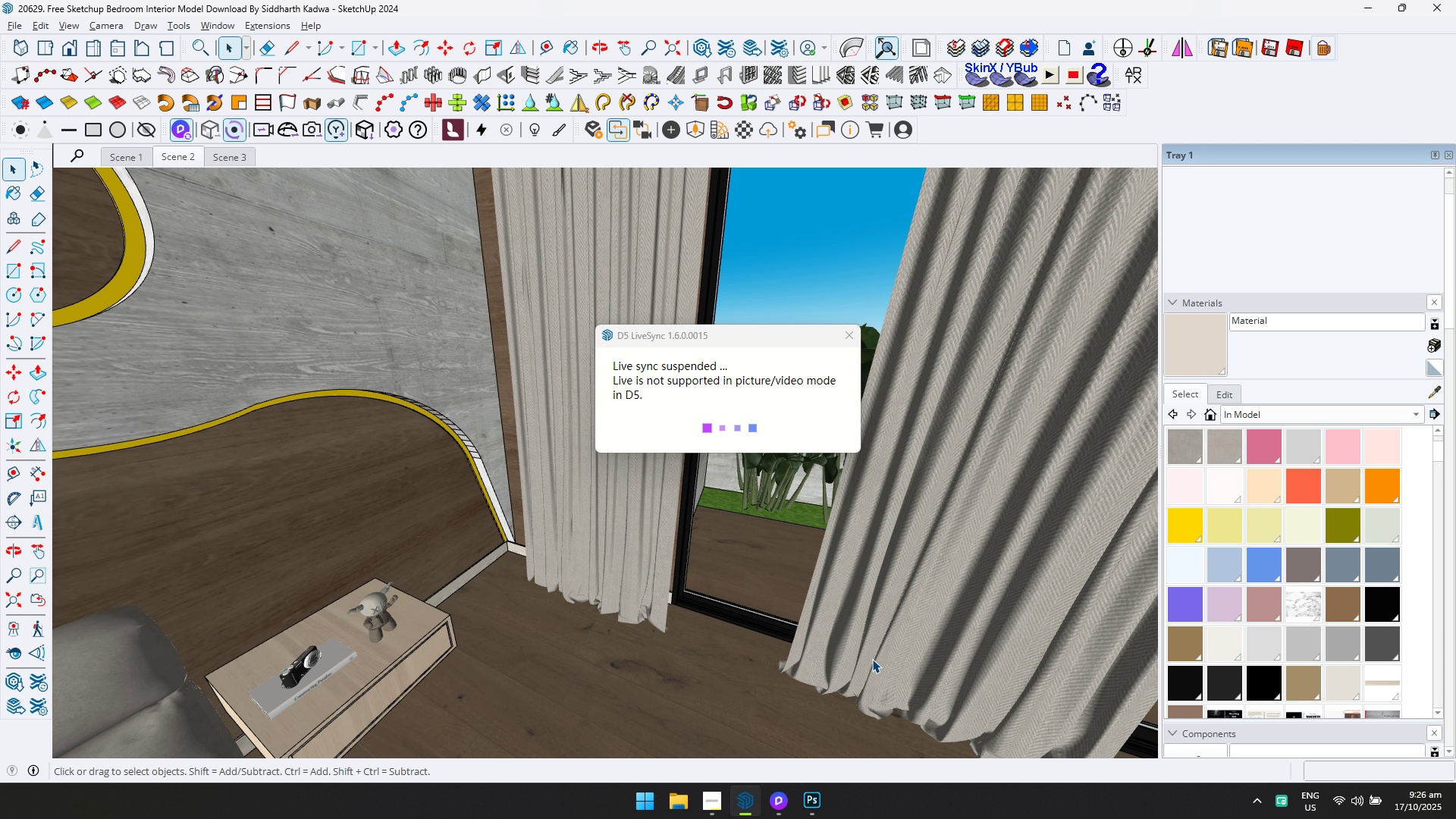 
key(Alt+Tab)
 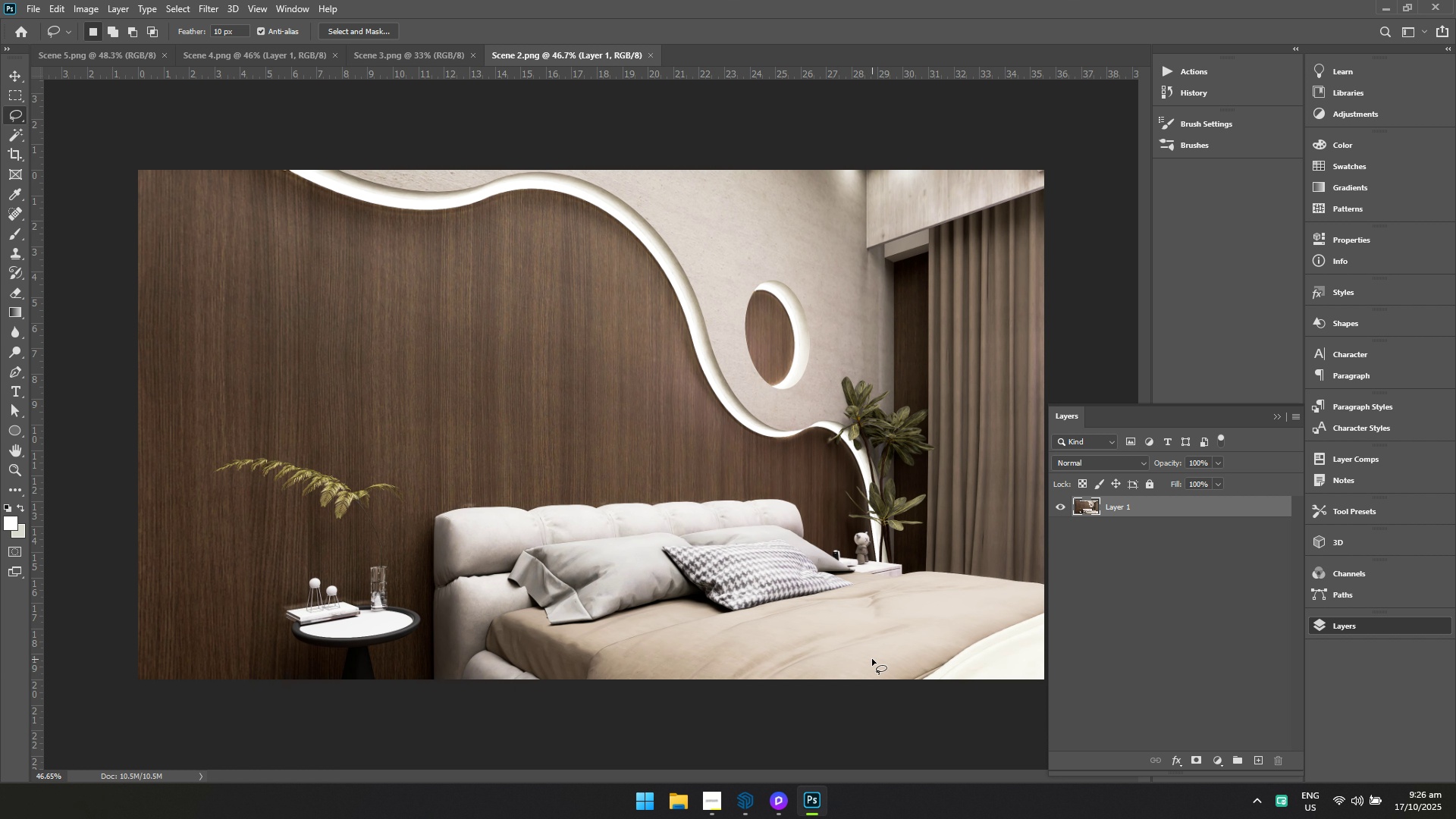 
key(Alt+AltLeft)
 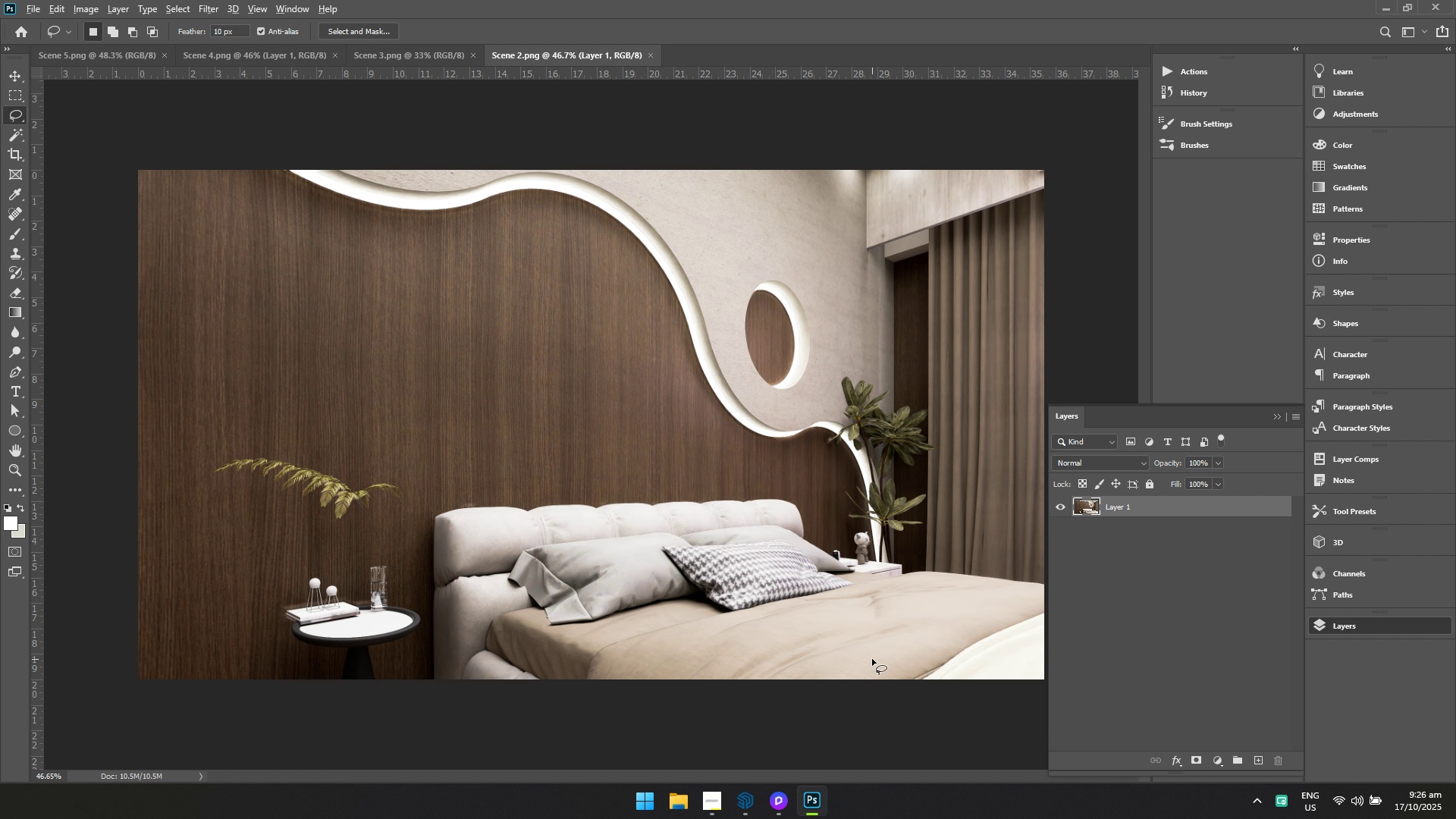 
key(Alt+Tab)
 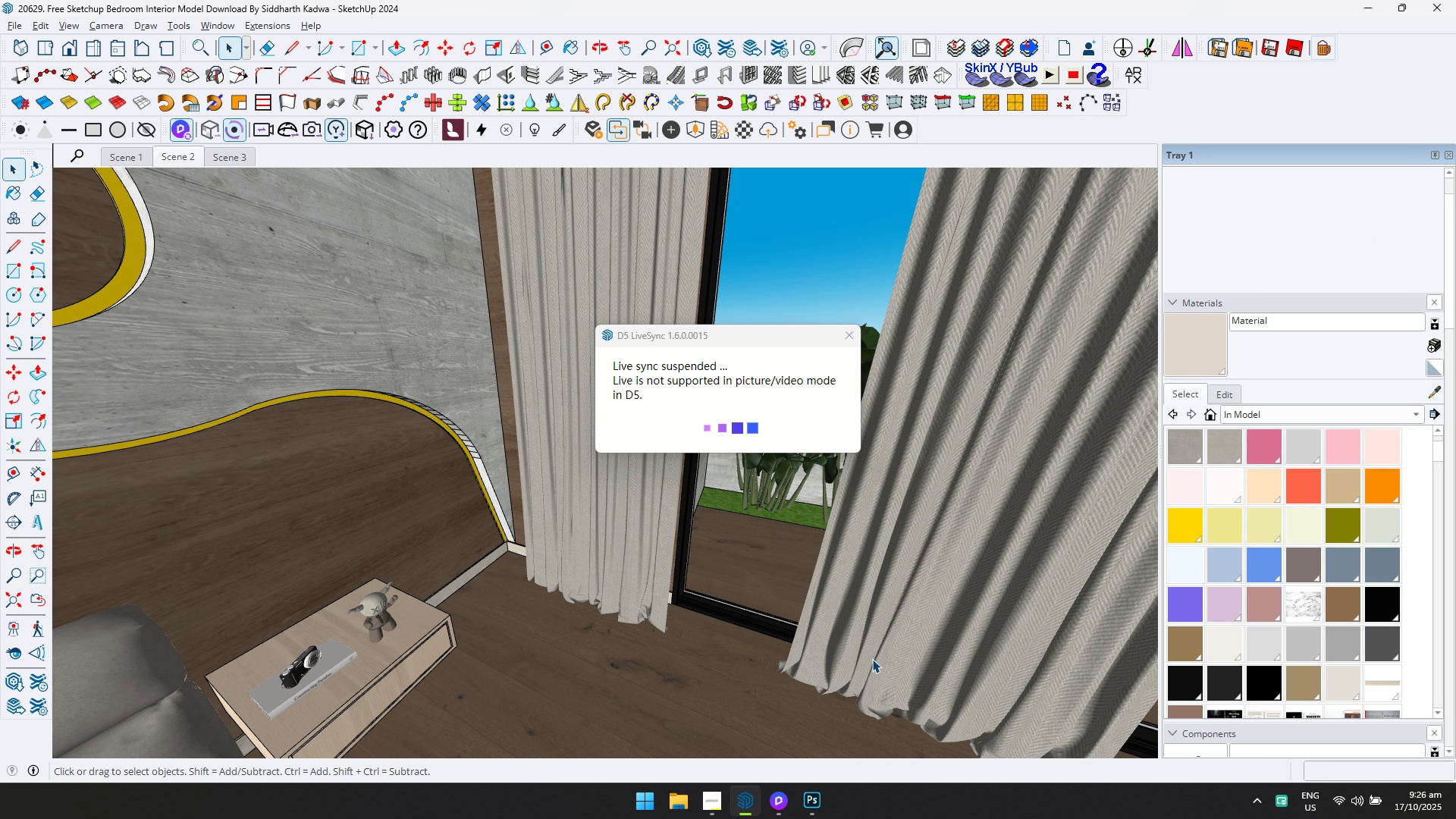 
key(Alt+AltLeft)
 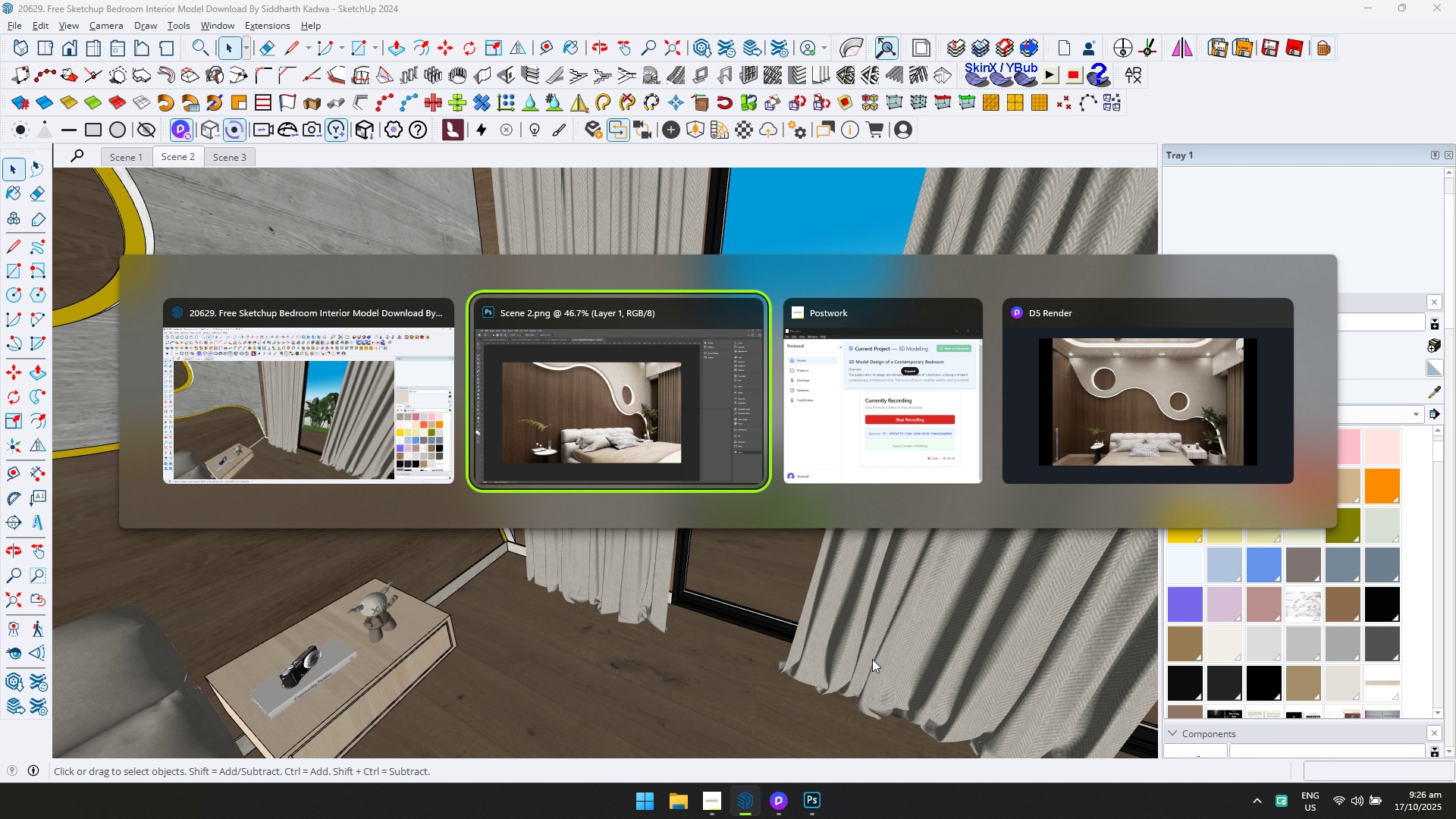 
key(Alt+Tab)
 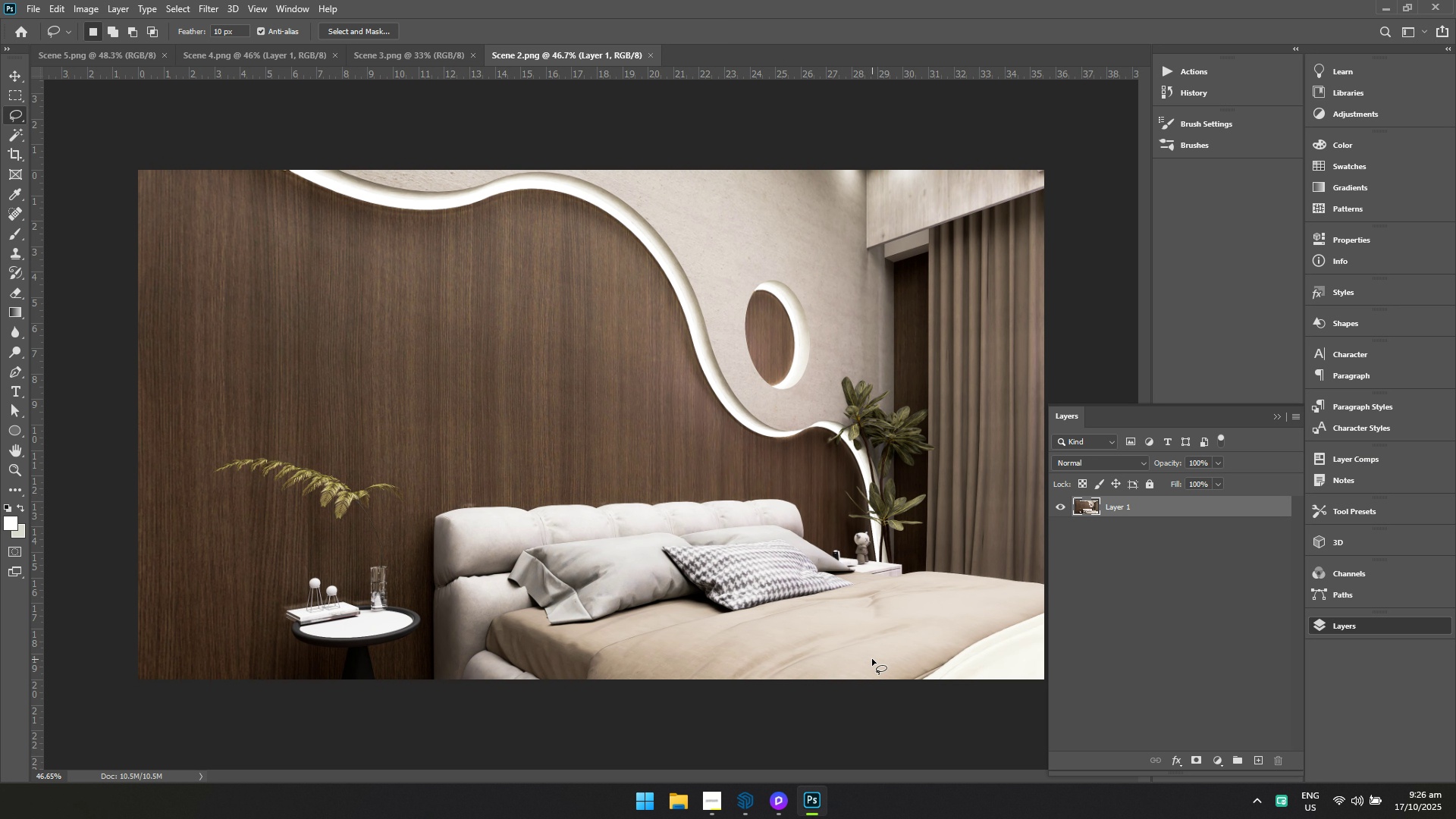 
key(Alt+AltLeft)
 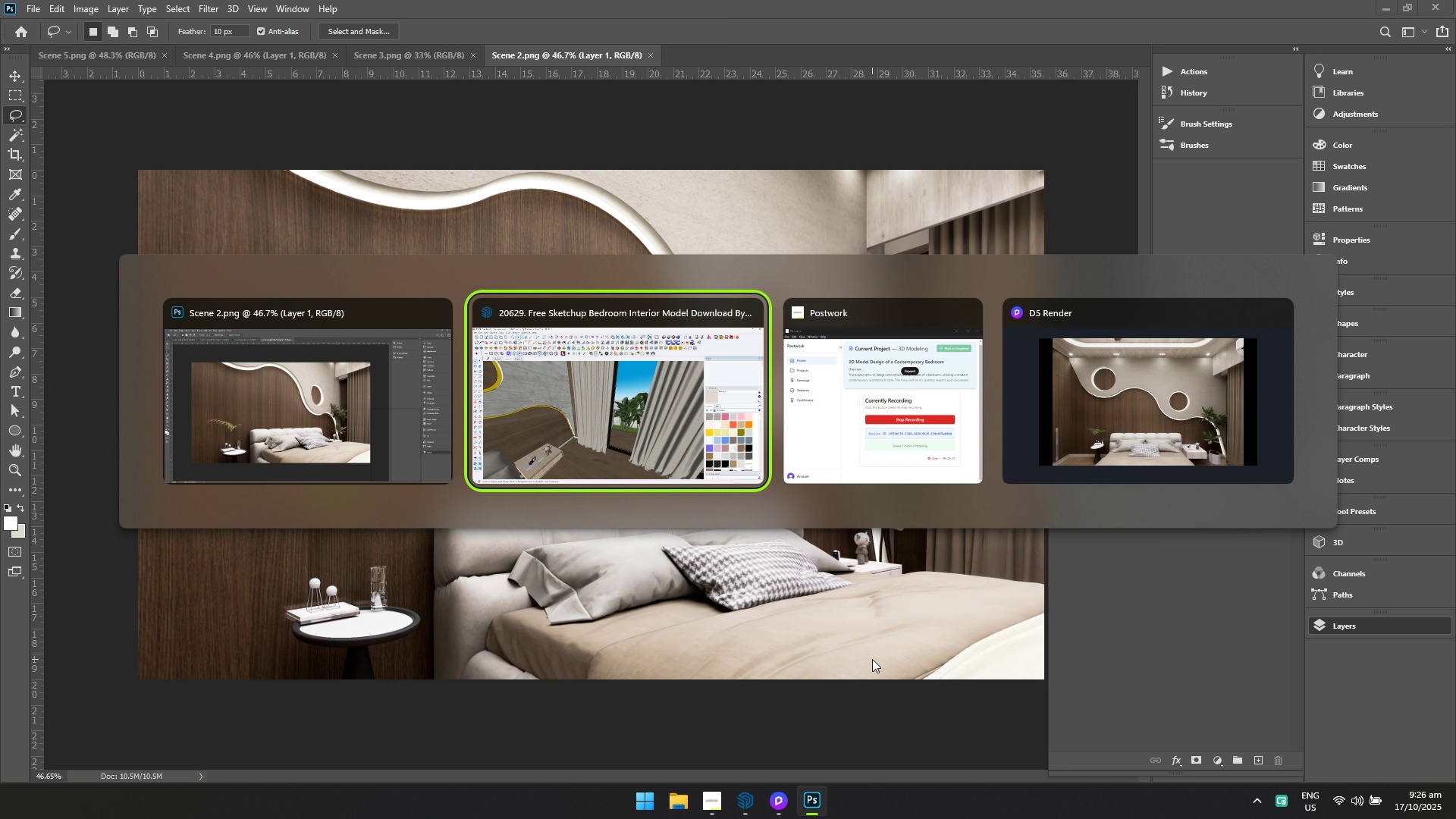 
key(Alt+Tab)
 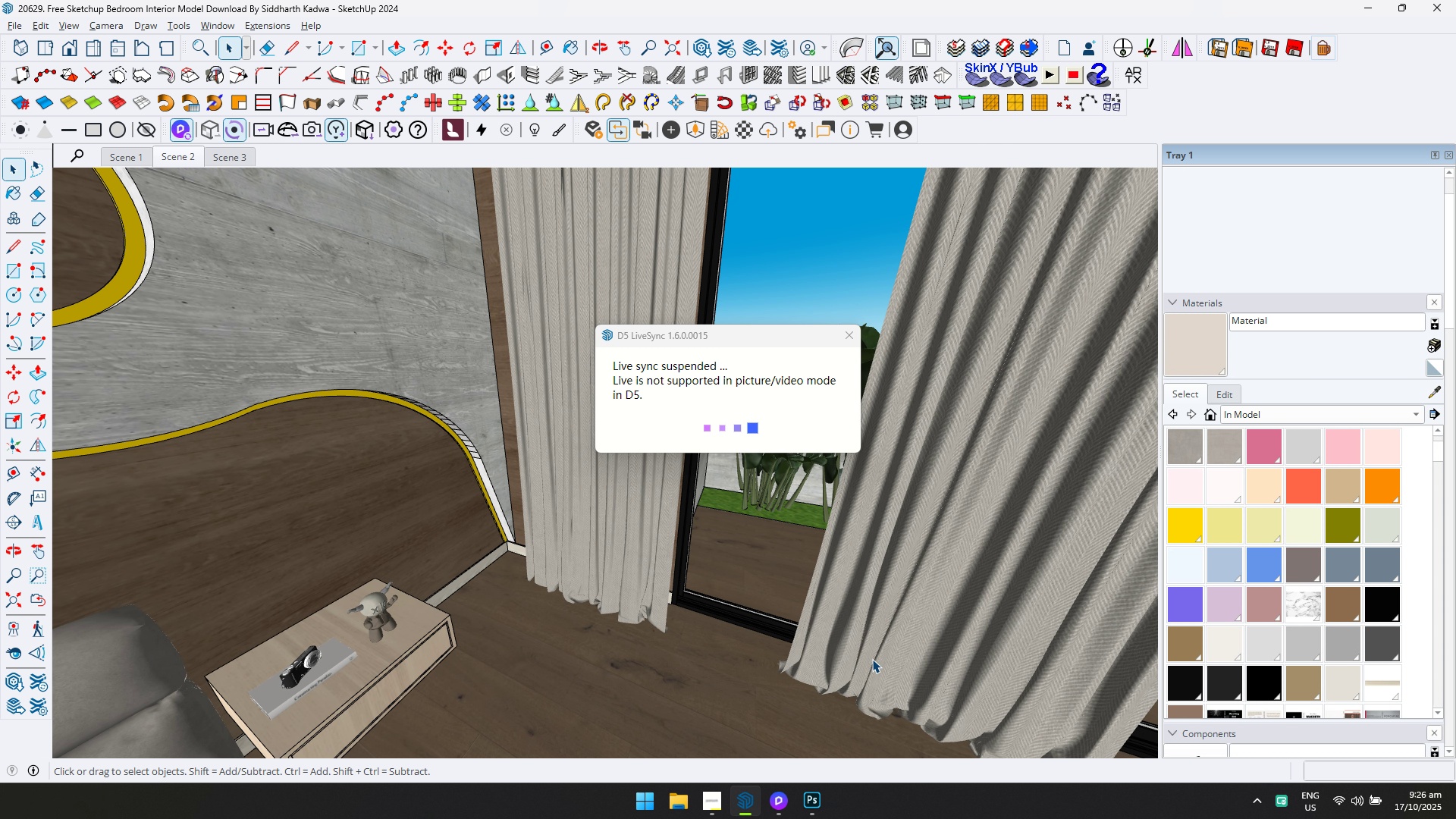 
key(Alt+AltLeft)
 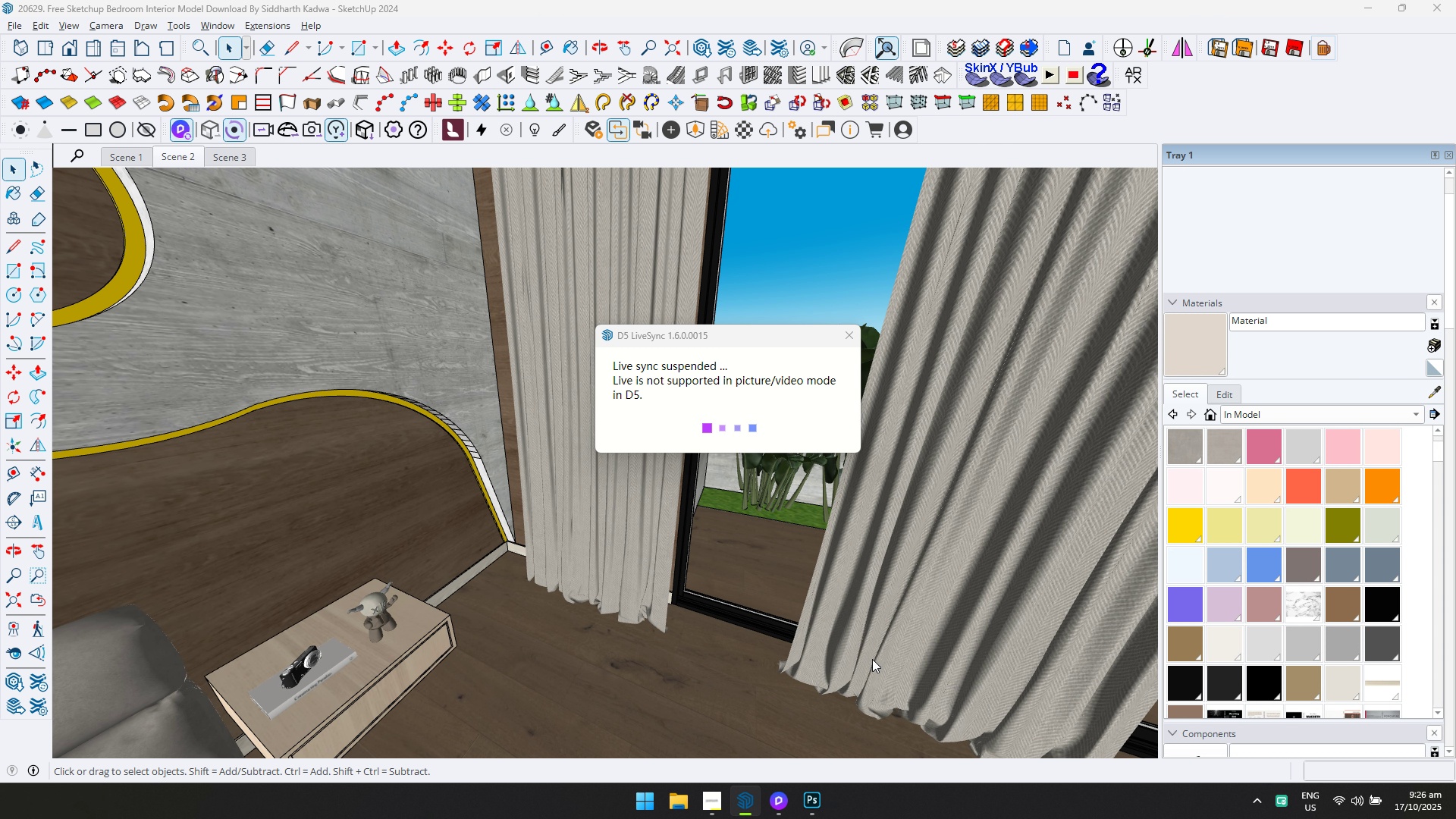 
key(Alt+Tab)
 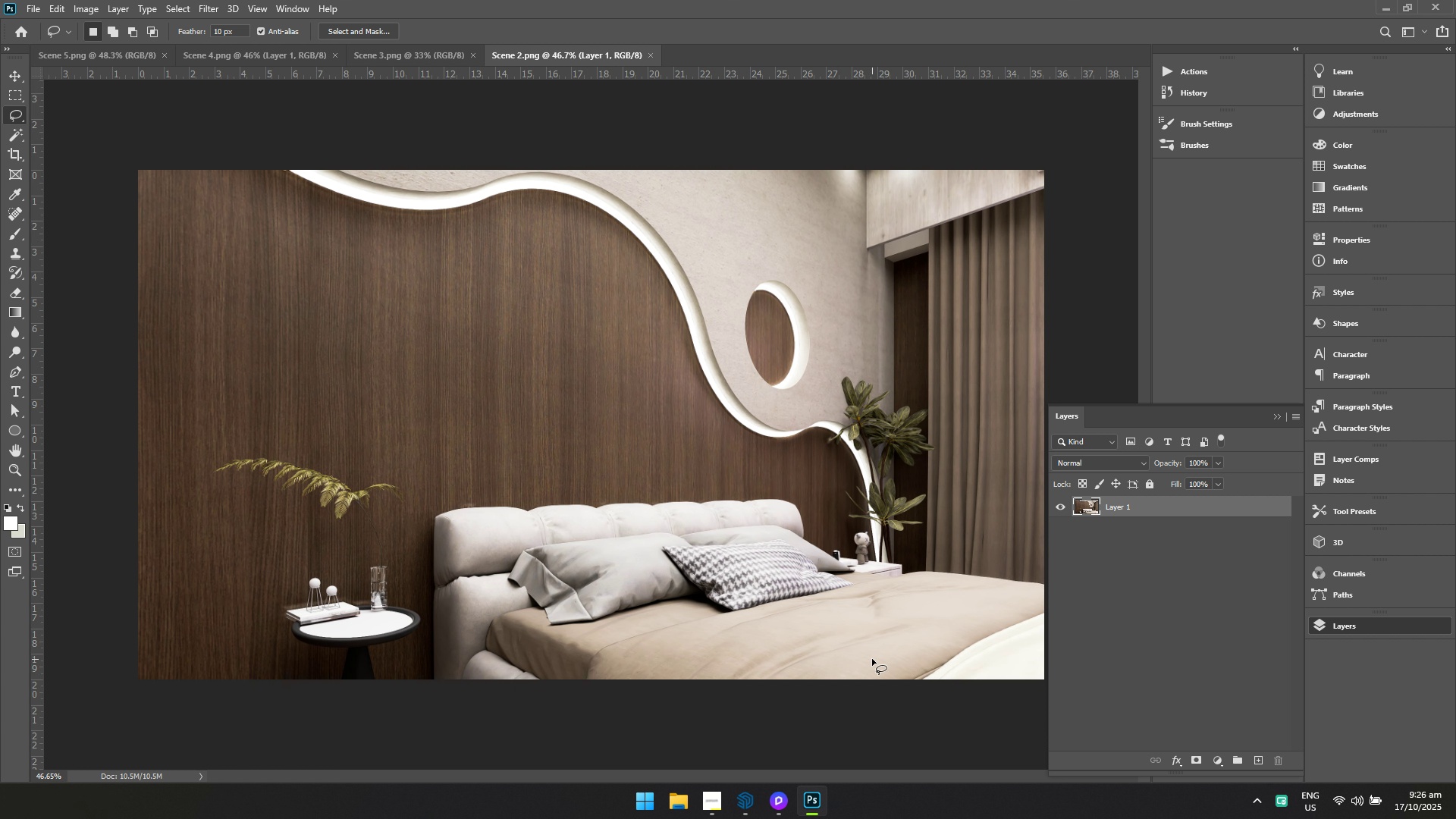 
key(Alt+AltLeft)
 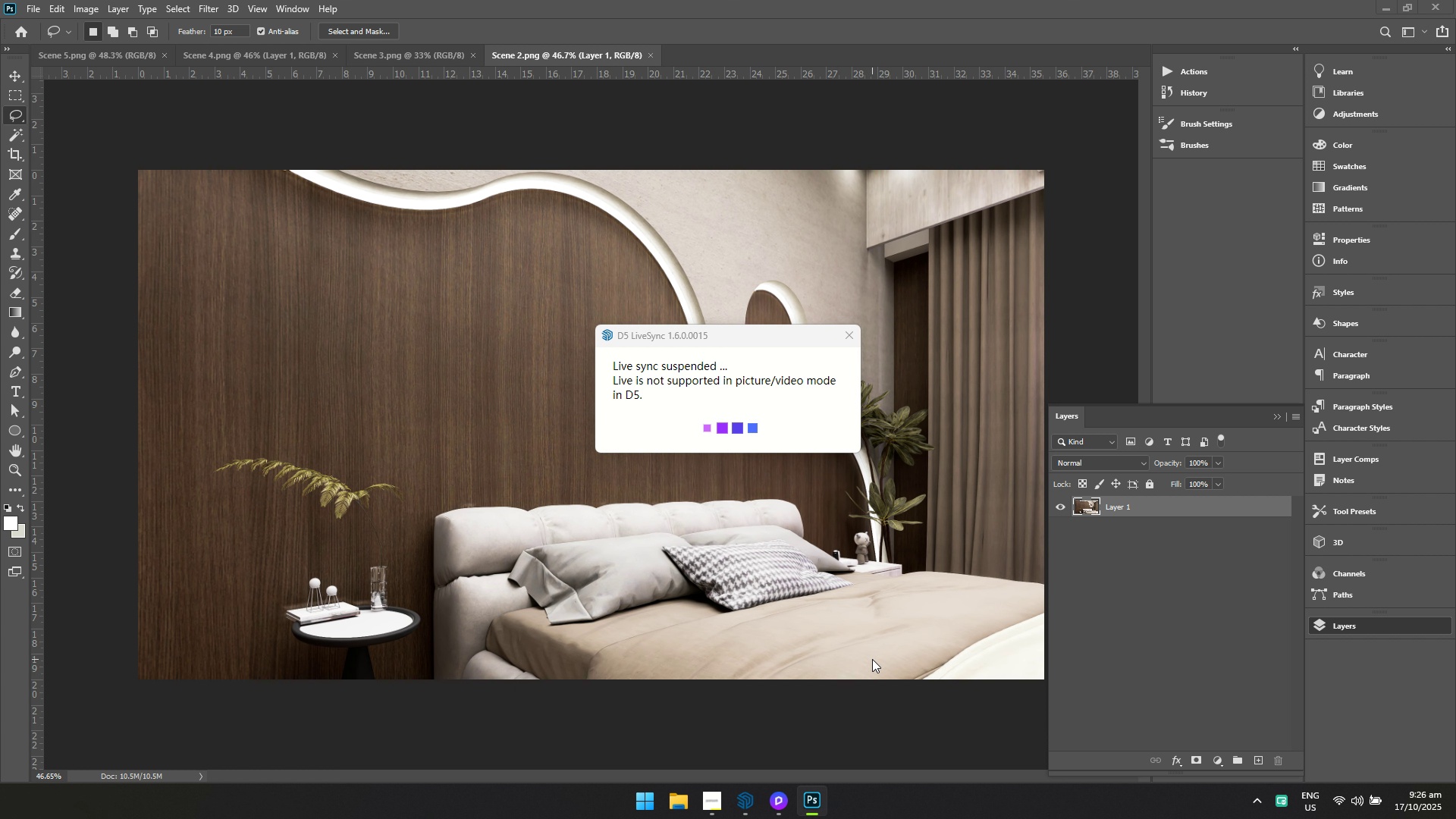 
key(Alt+Tab)
 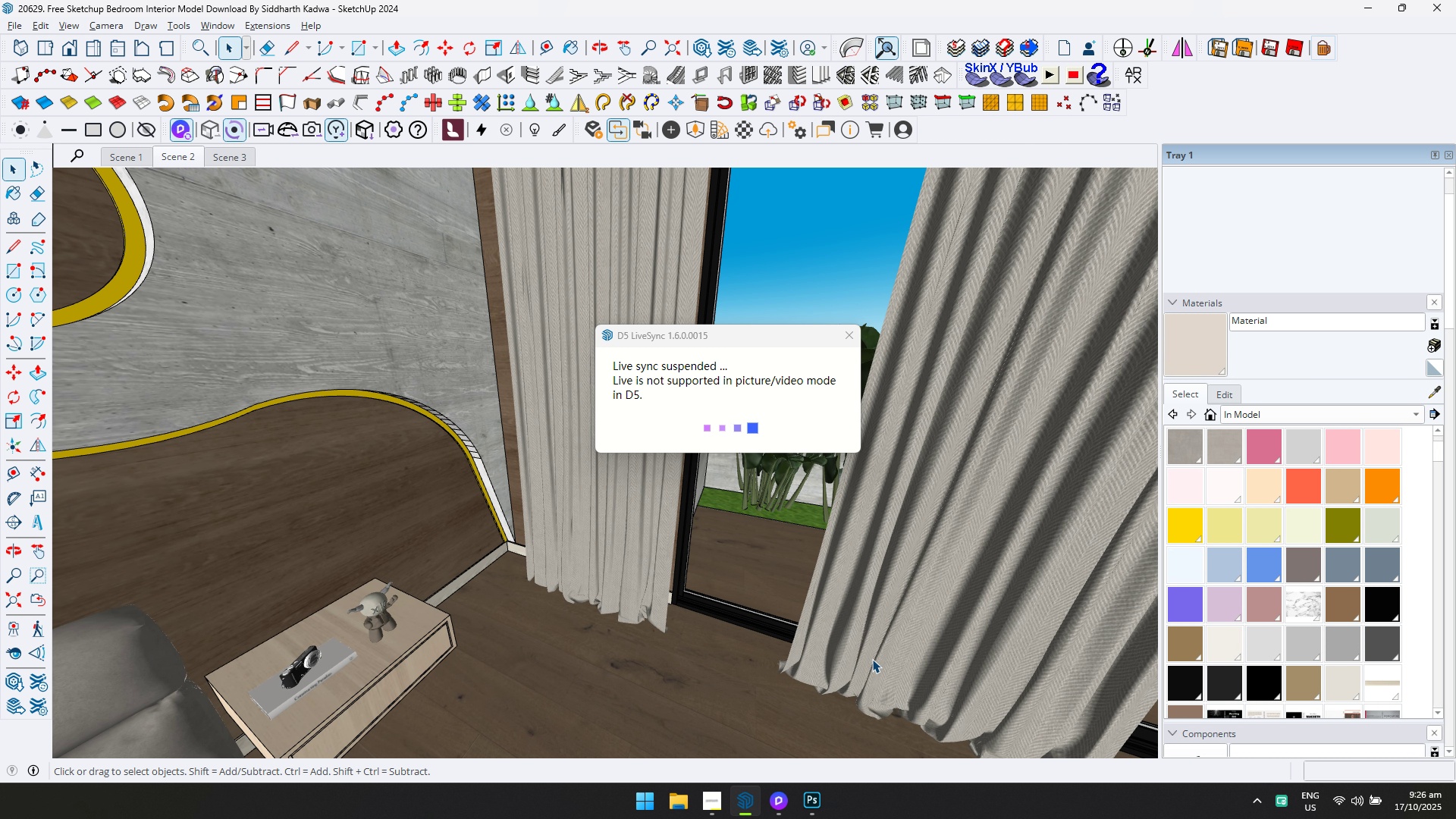 
key(Alt+AltLeft)
 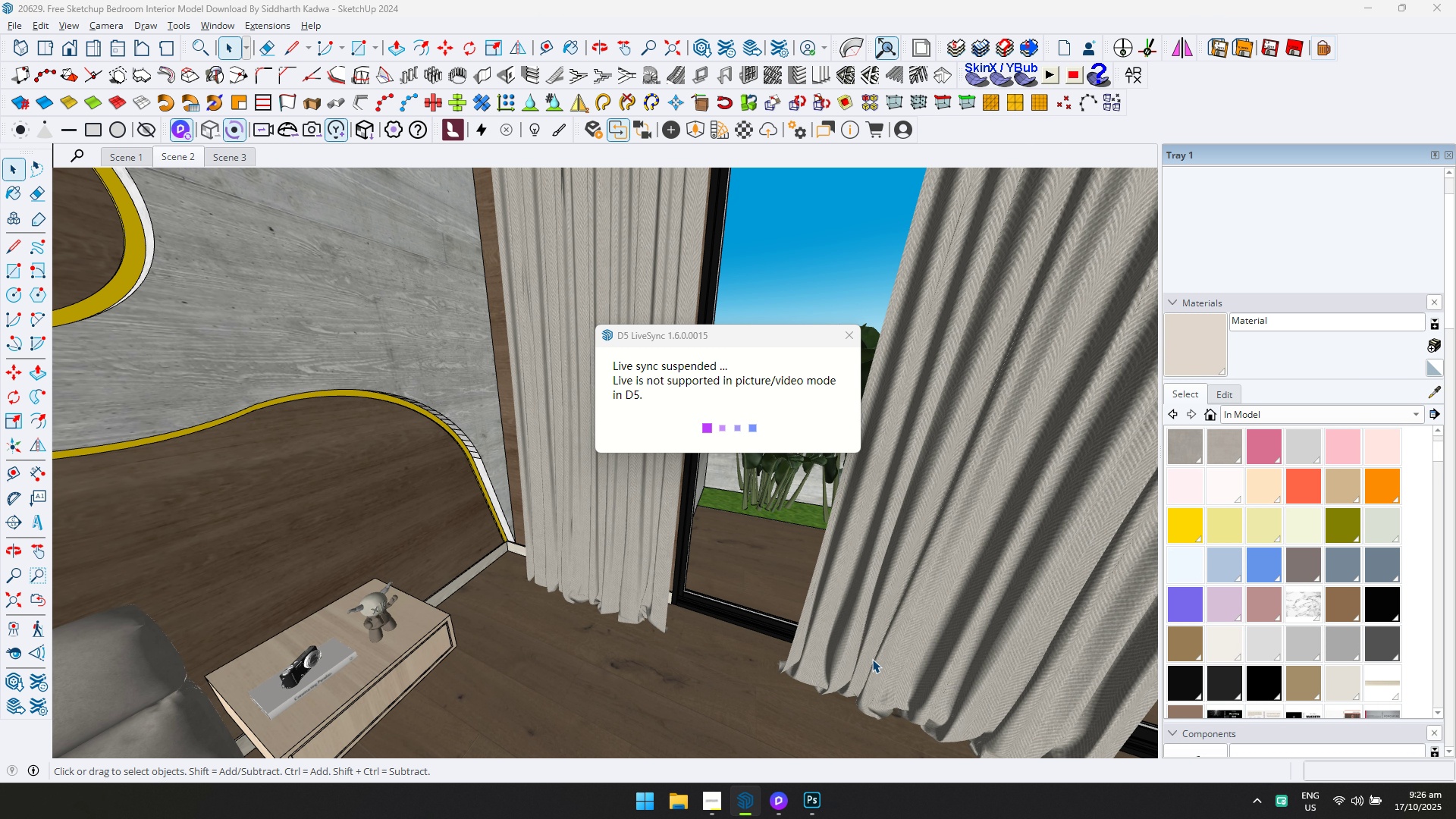 
key(Alt+Tab)
 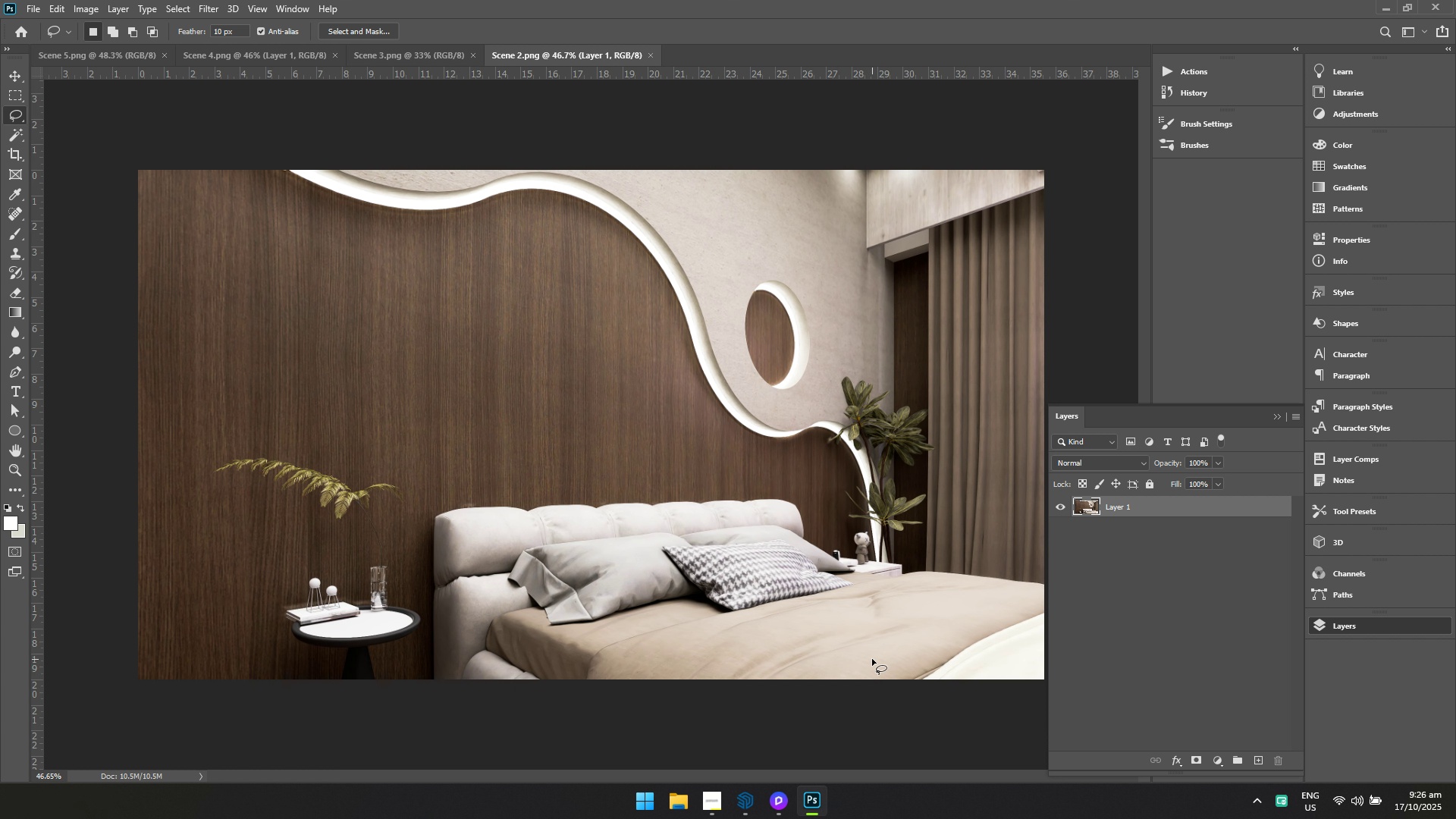 
key(Alt+AltLeft)
 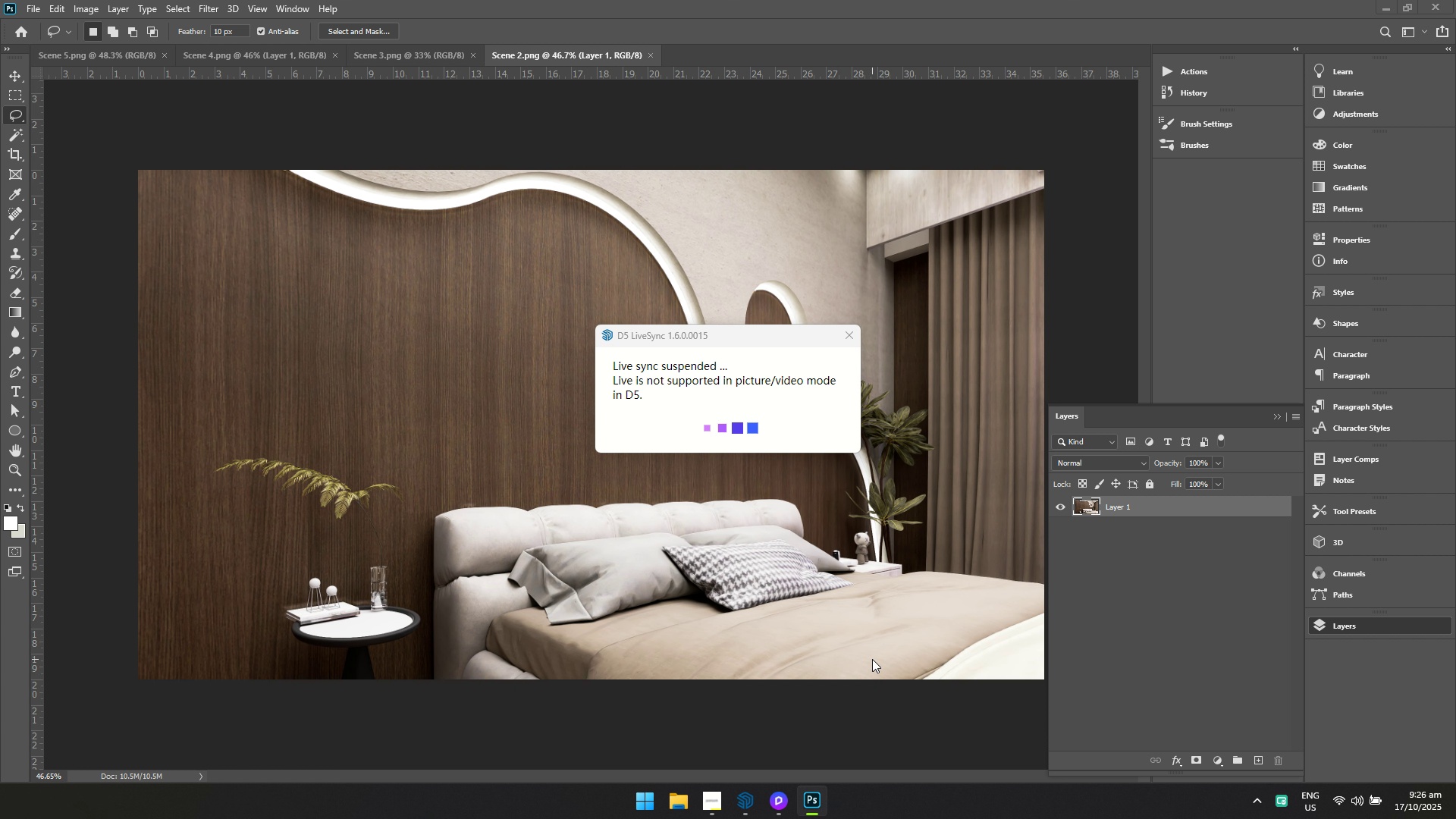 
key(Alt+Tab)
 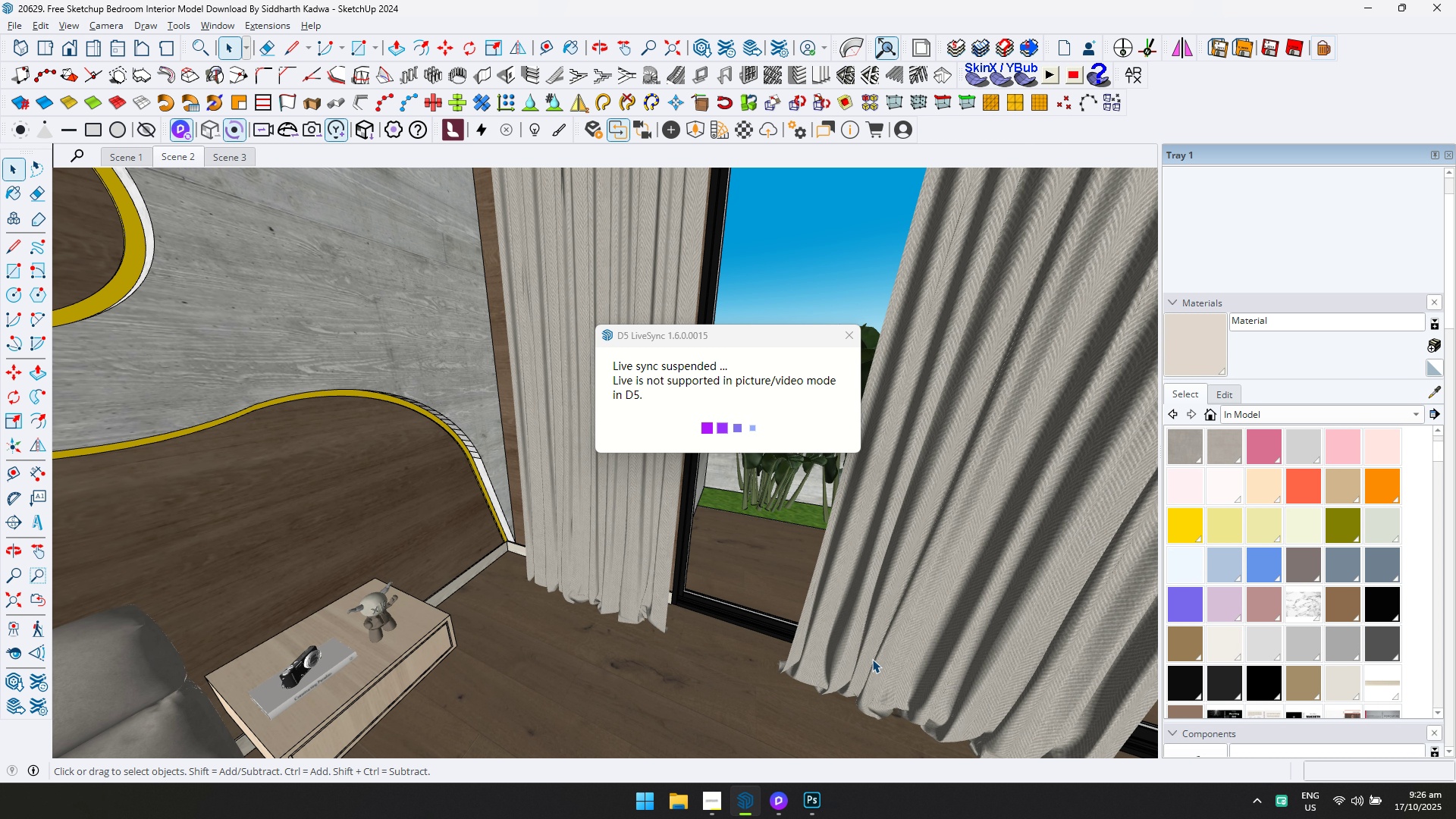 
key(Alt+AltLeft)
 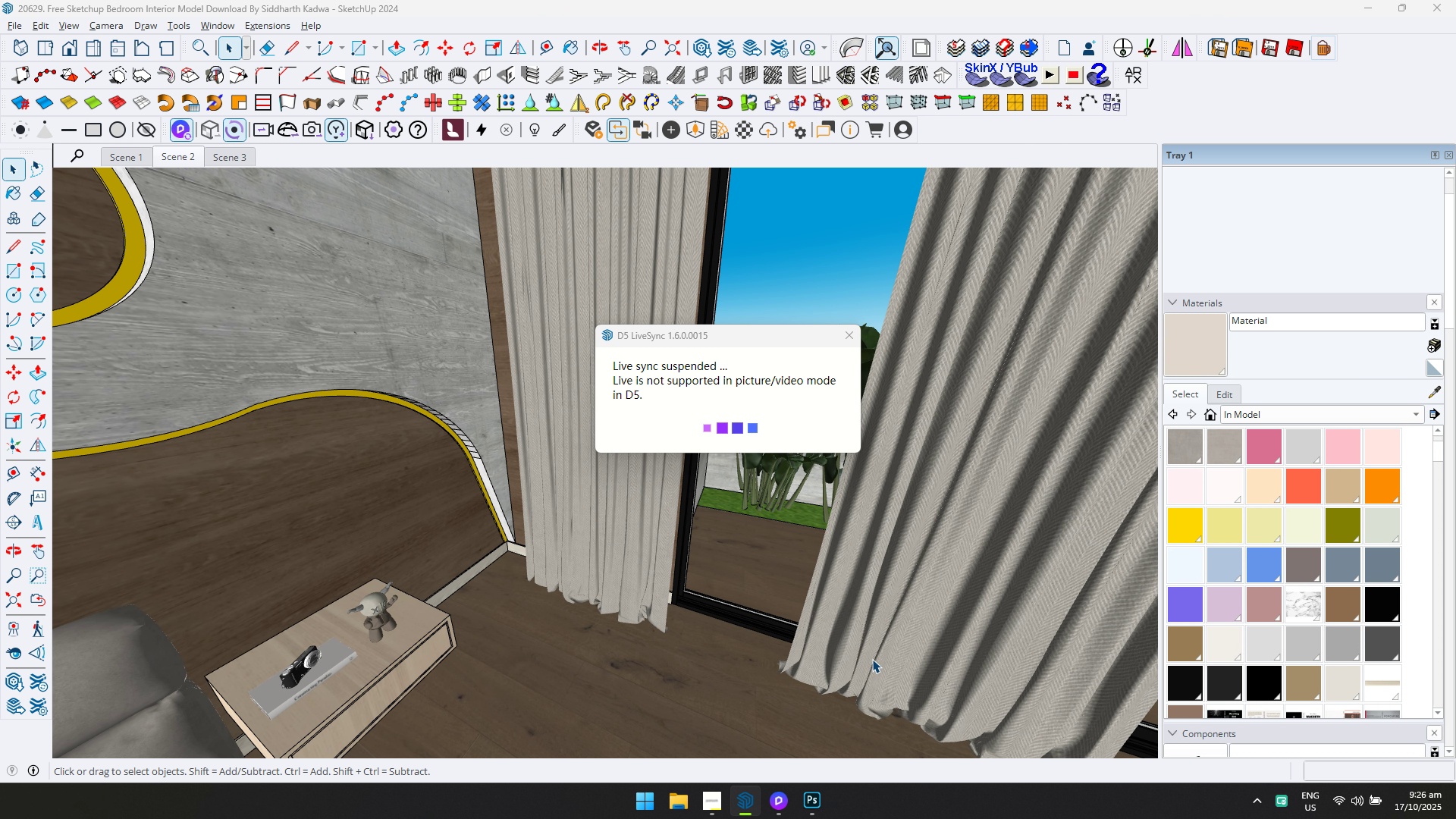 
key(Alt+Tab)
 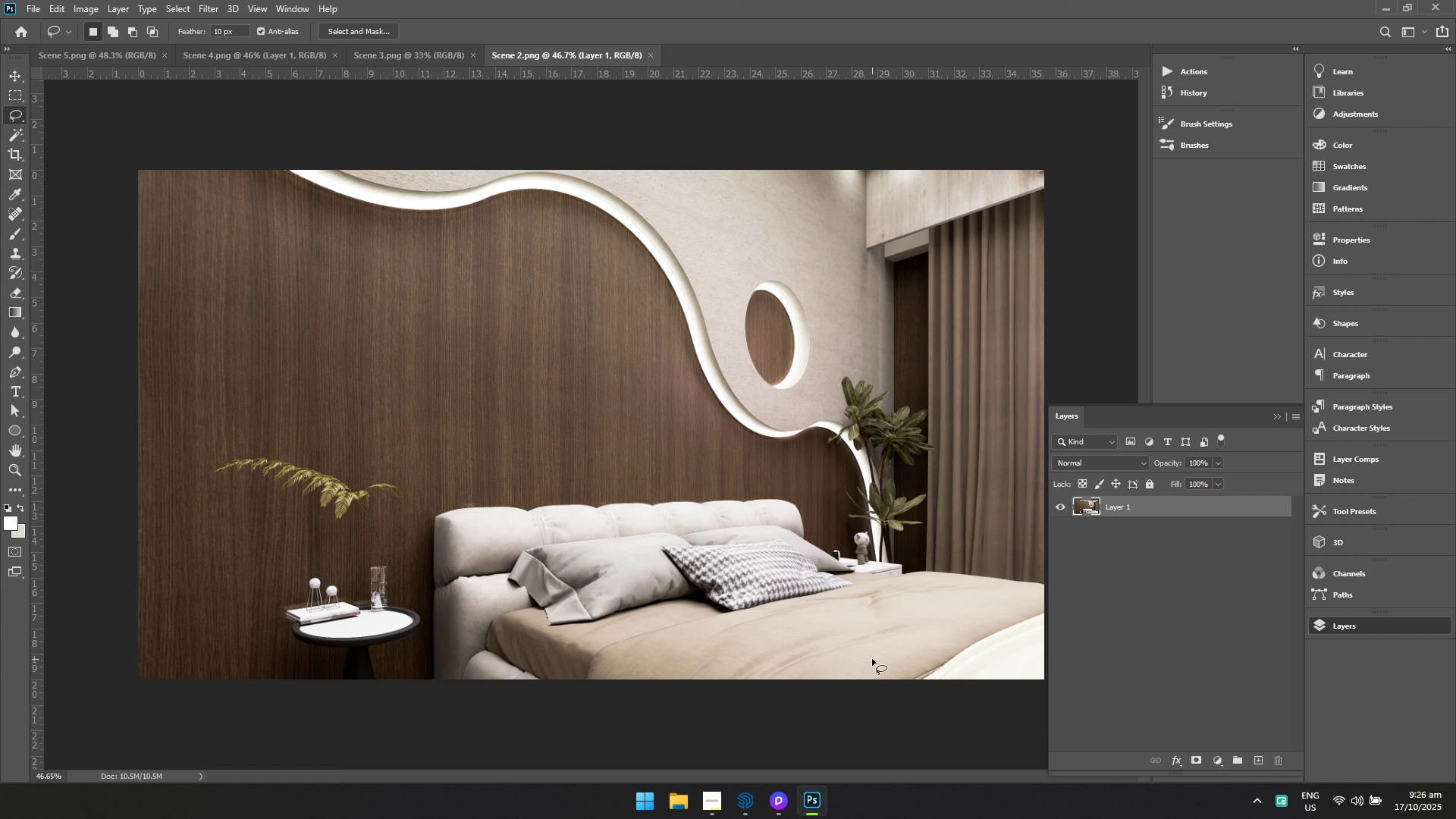 
key(Alt+AltLeft)
 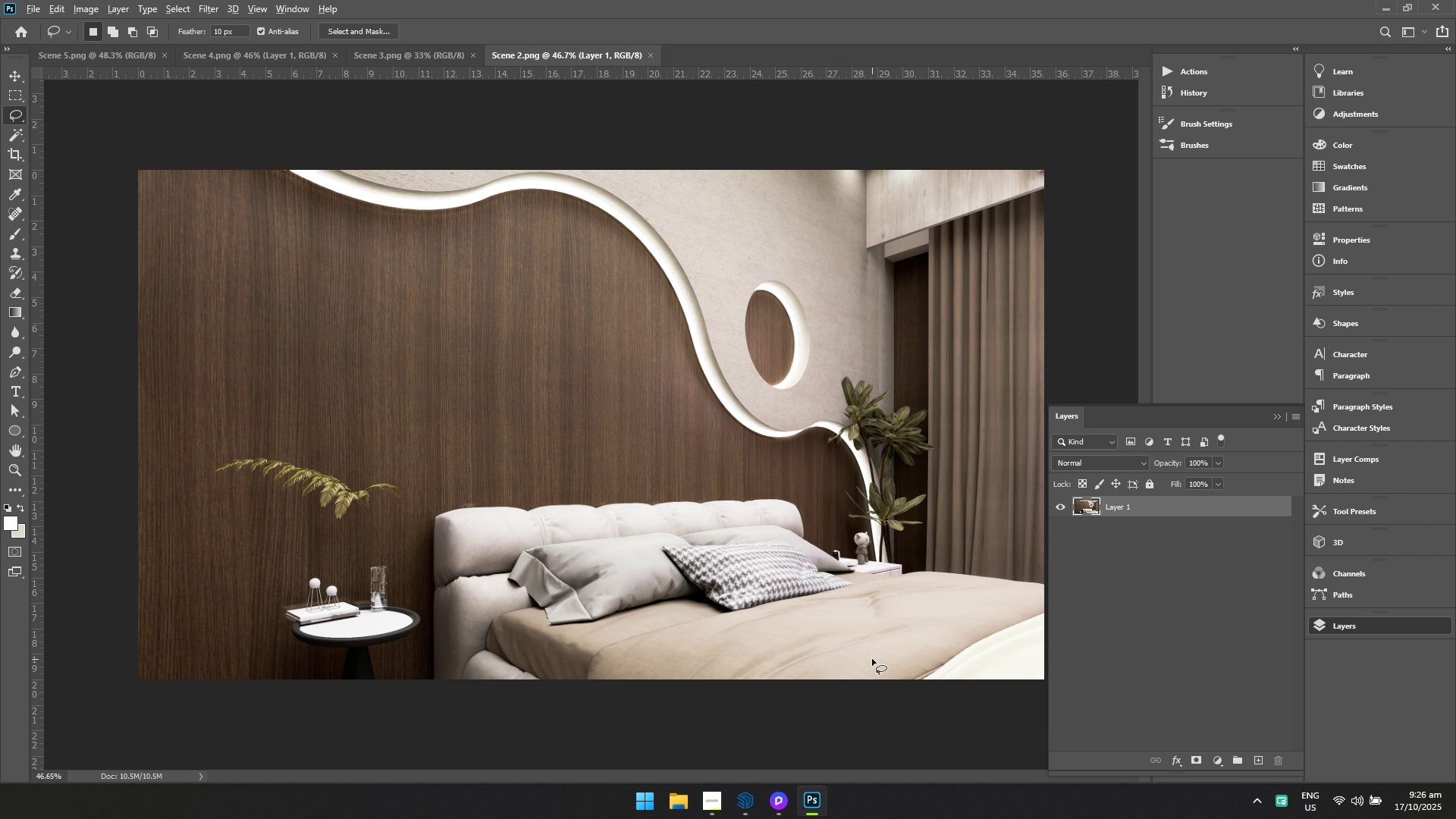 
key(Alt+Tab)
 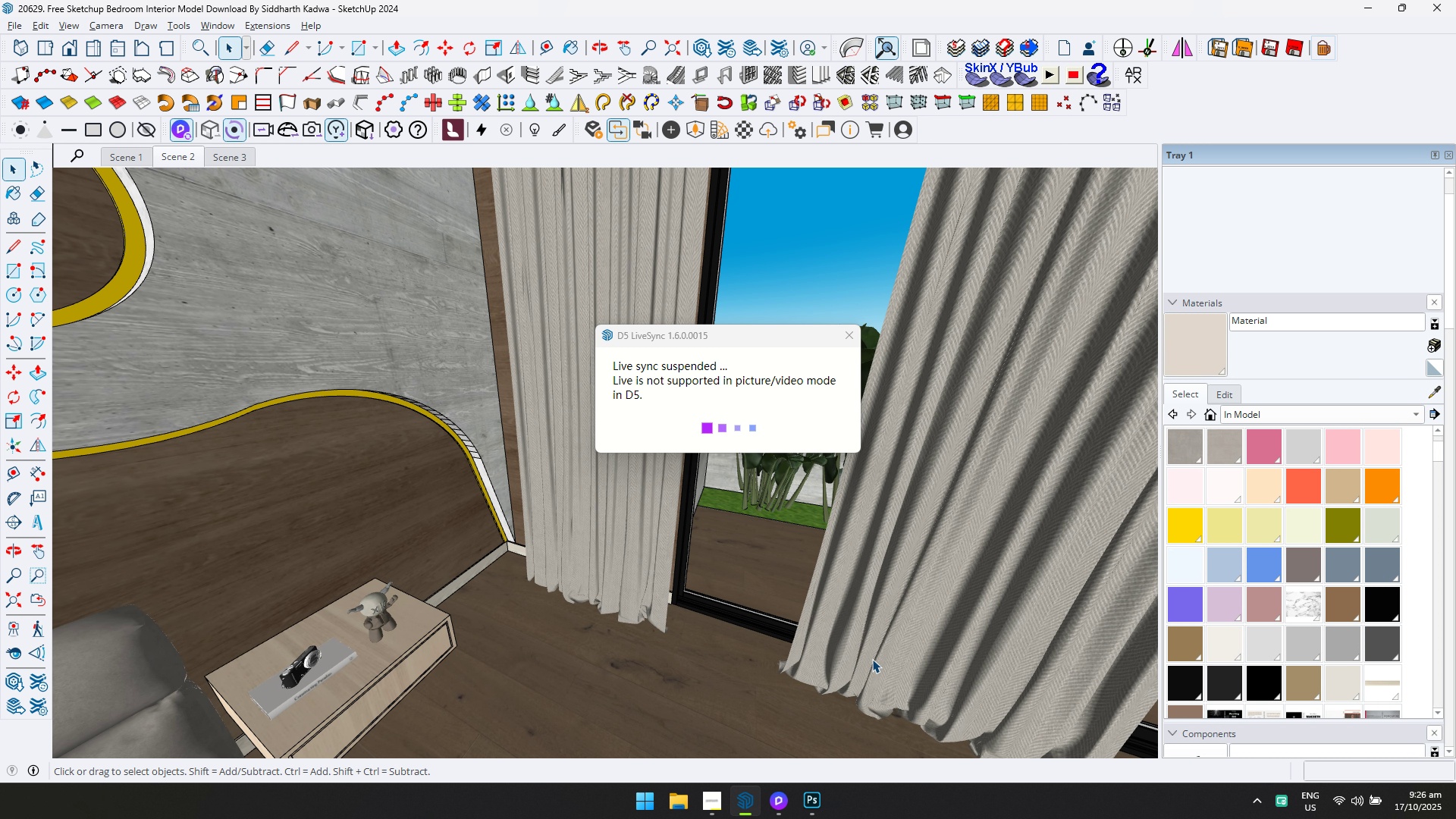 
key(Alt+AltLeft)
 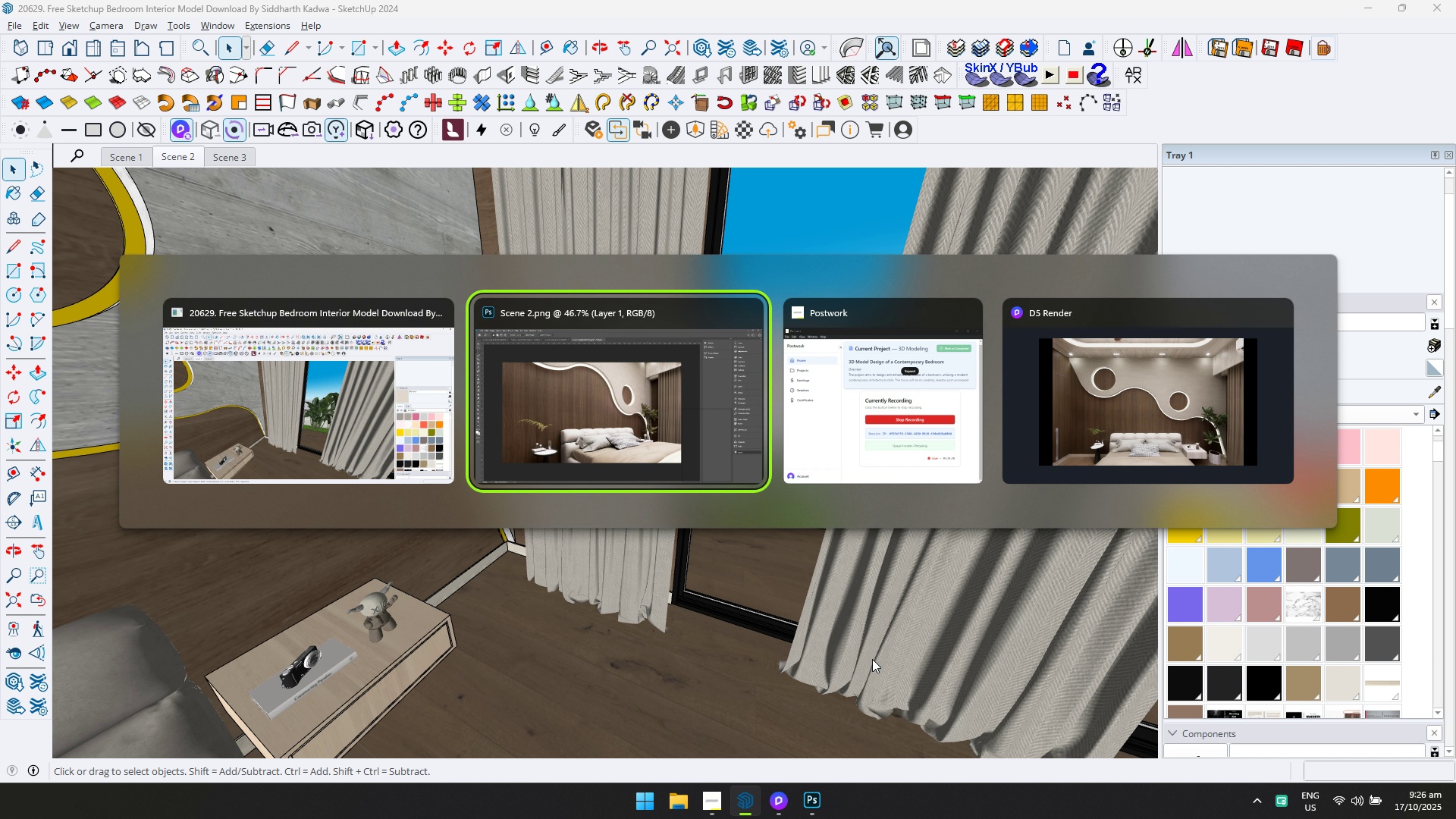 
key(Alt+Tab)
 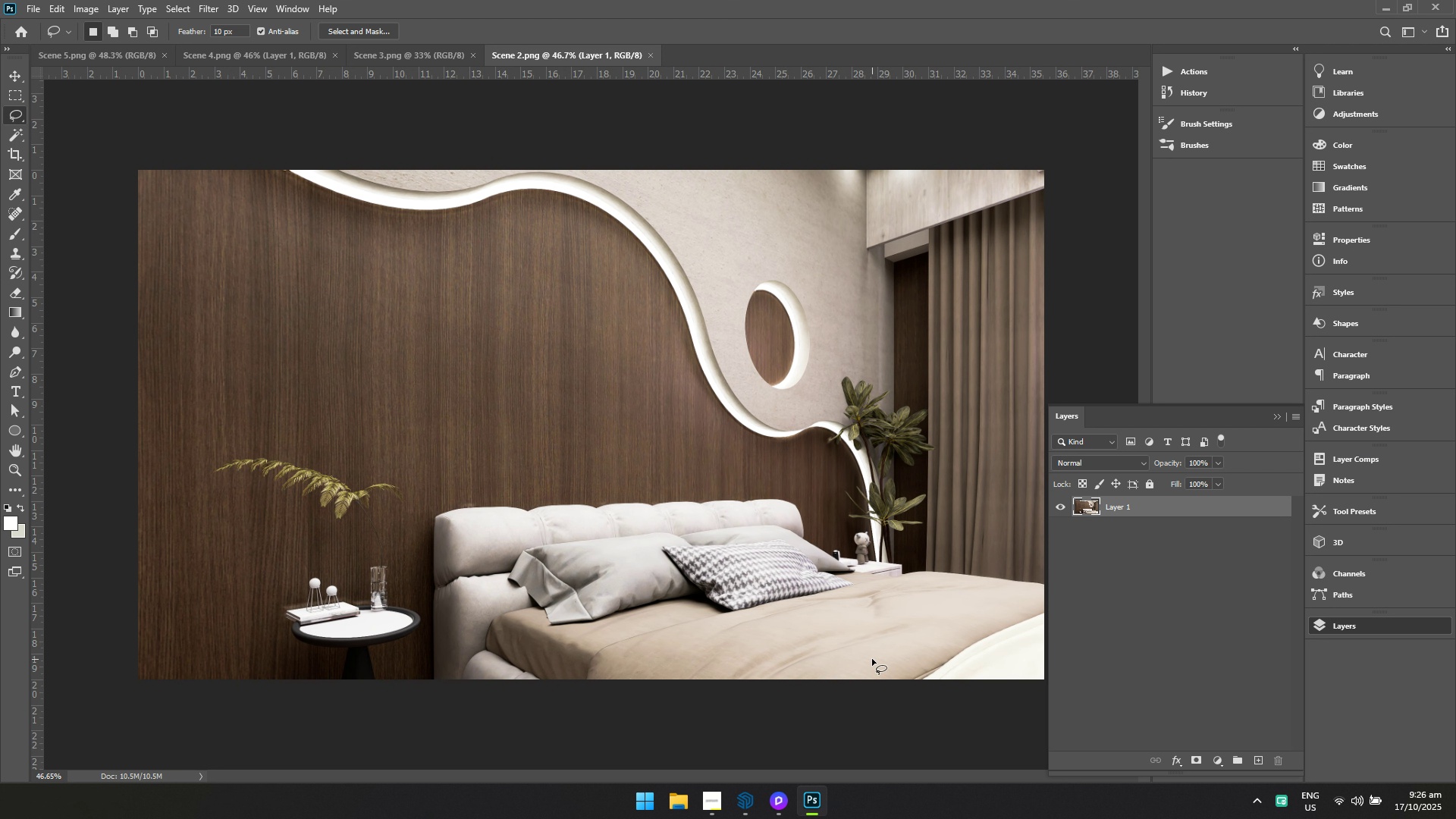 
key(Alt+AltLeft)
 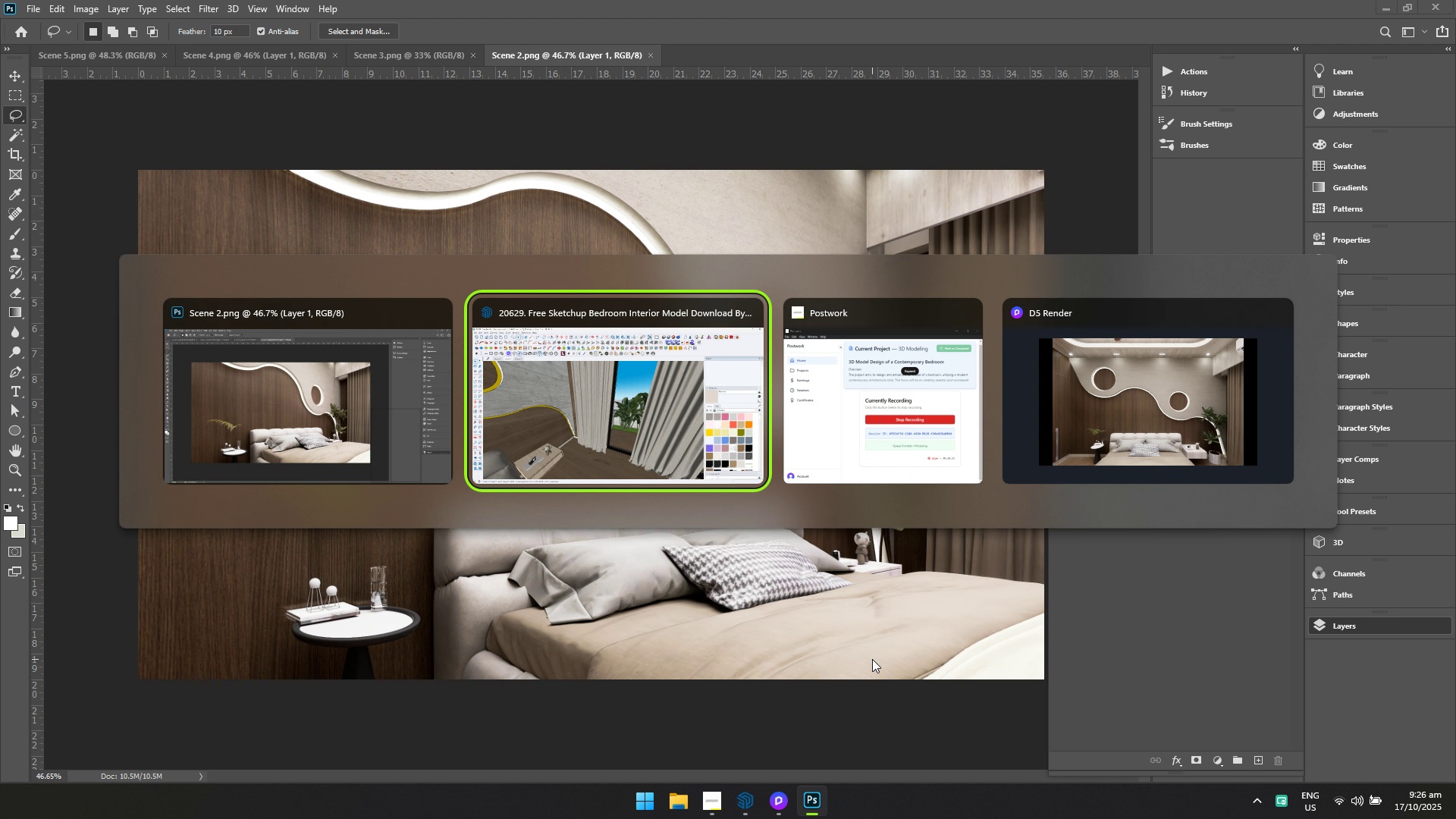 
key(Alt+Tab)
 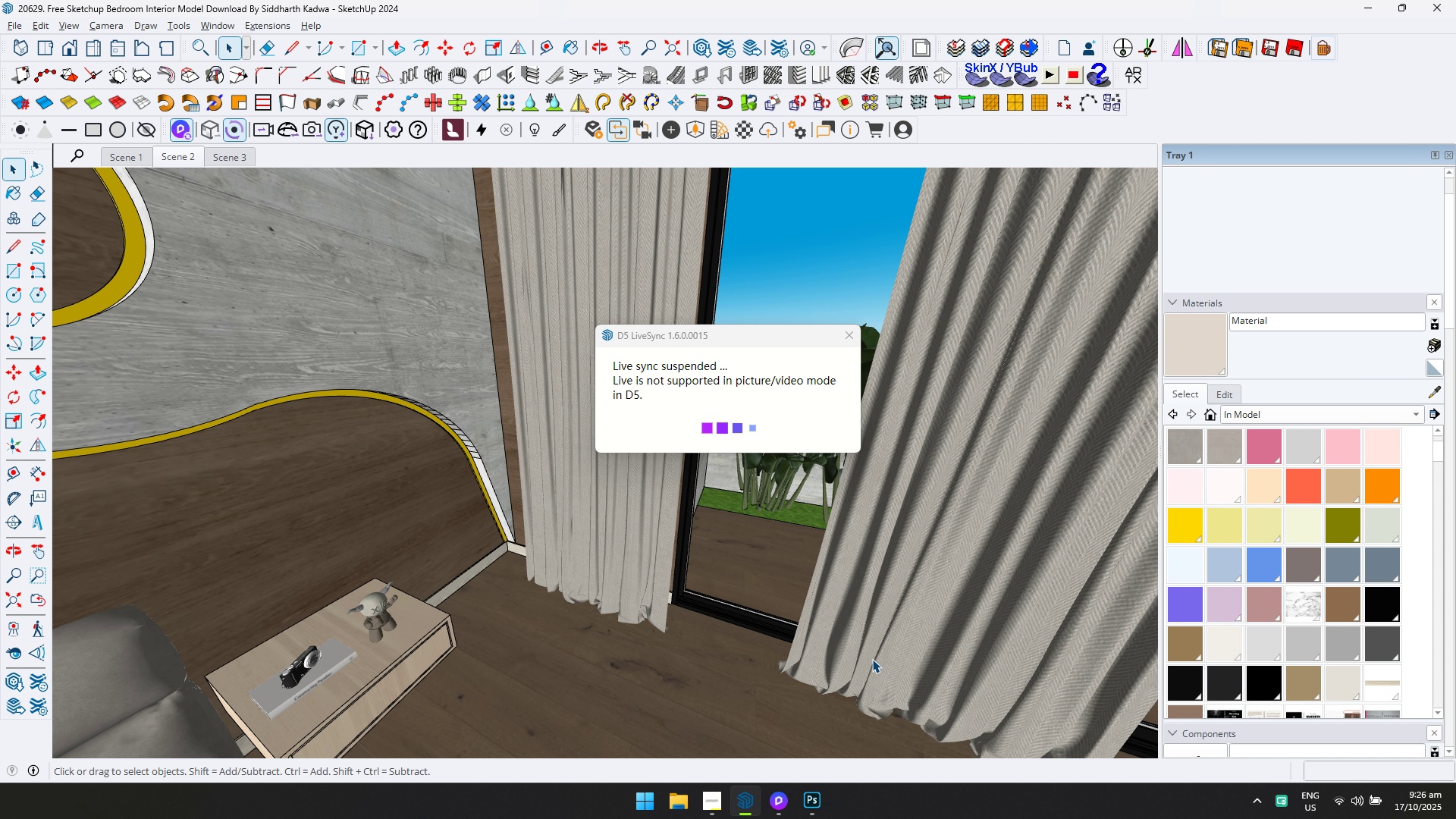 
key(Alt+AltLeft)
 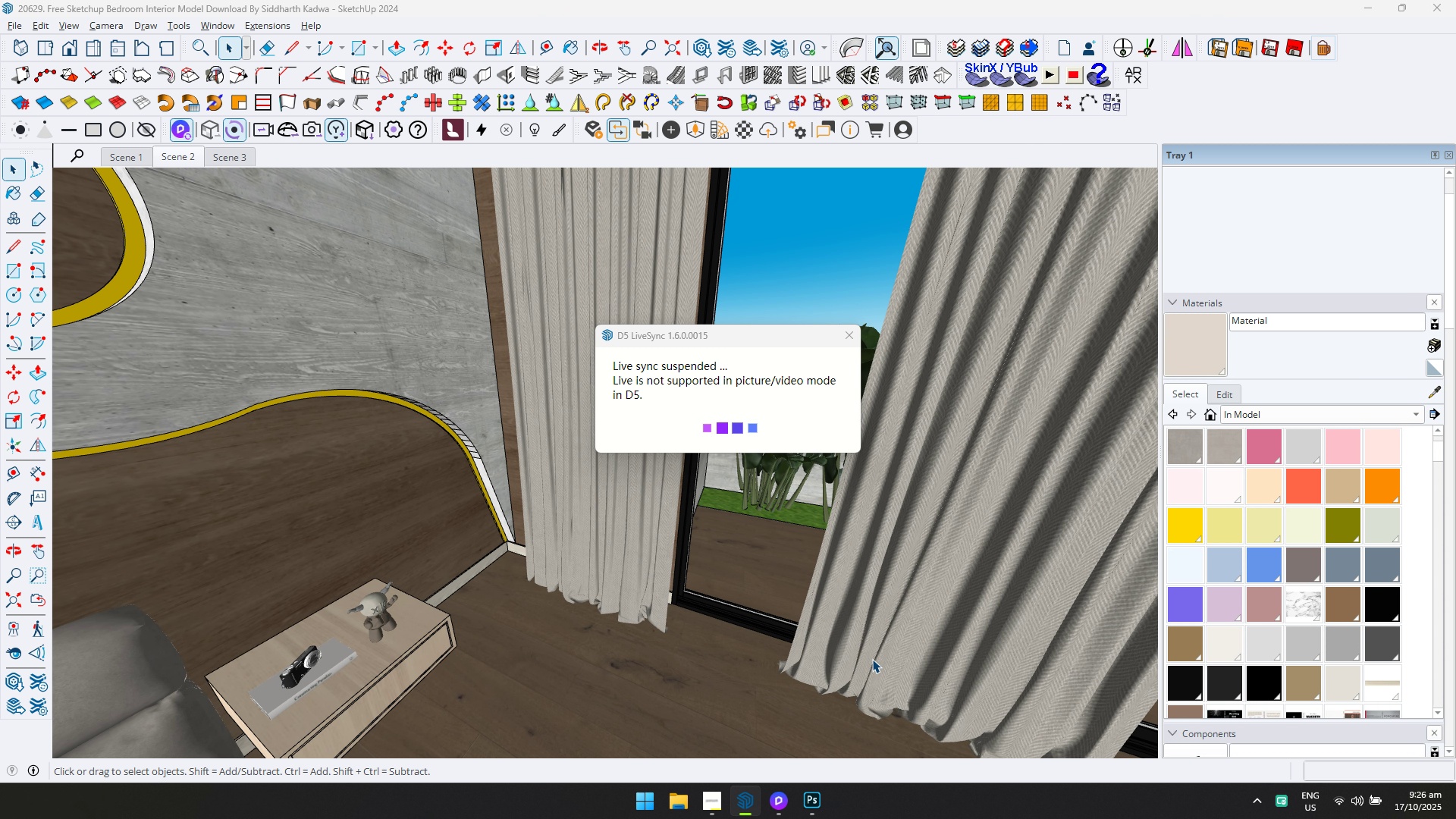 
key(Alt+Tab)
 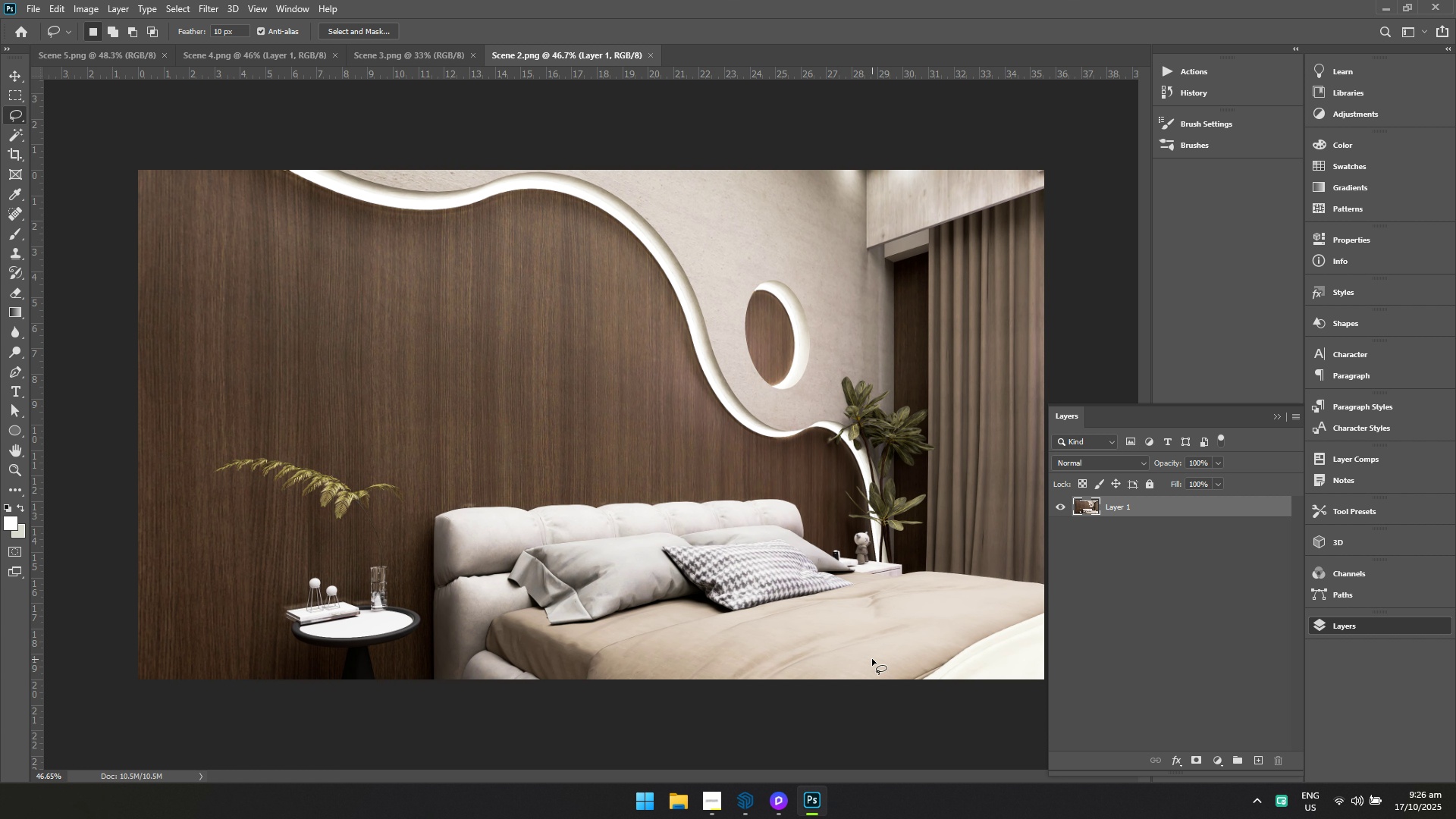 
key(Alt+AltLeft)
 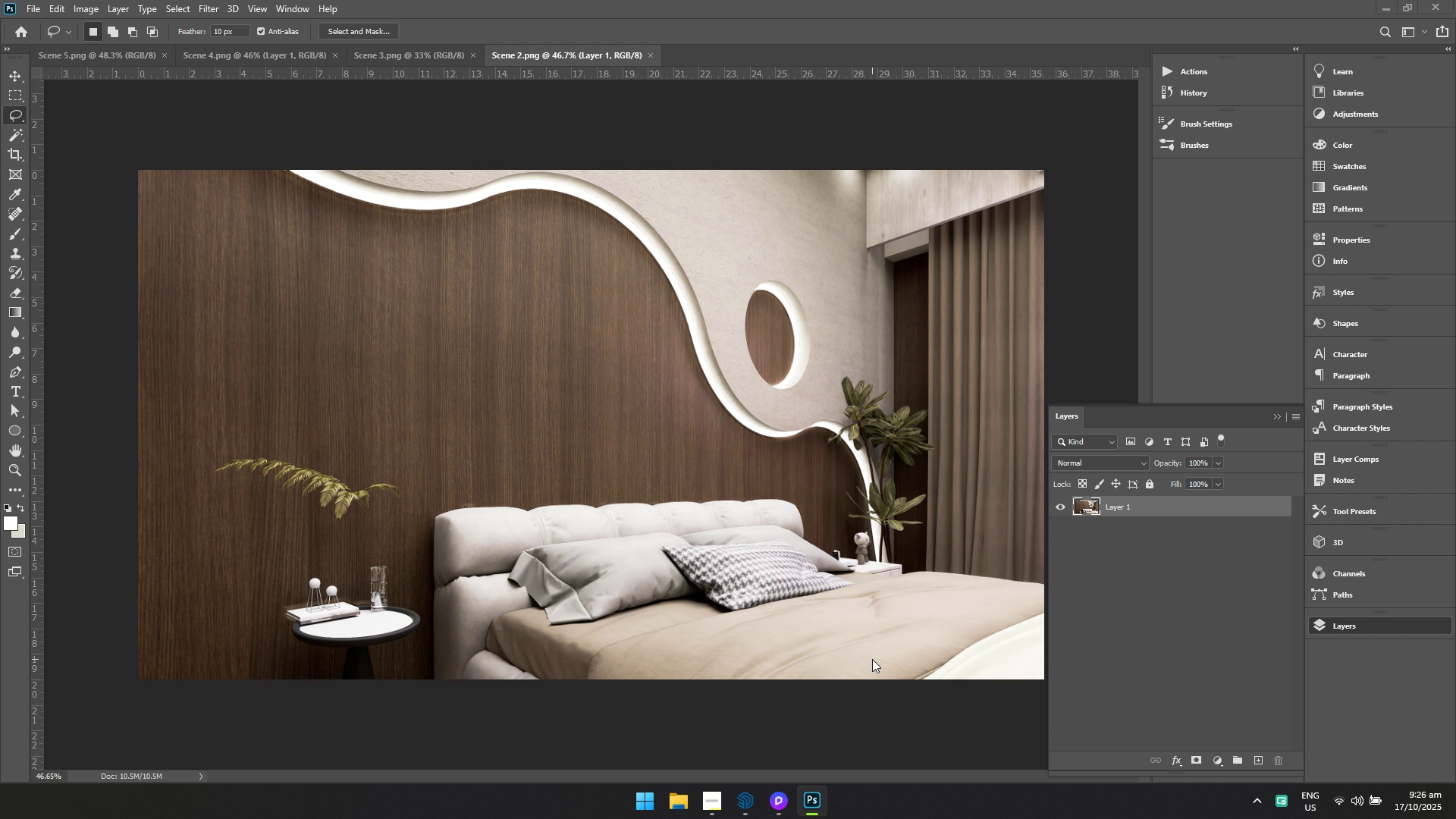 
key(Alt+Tab)
 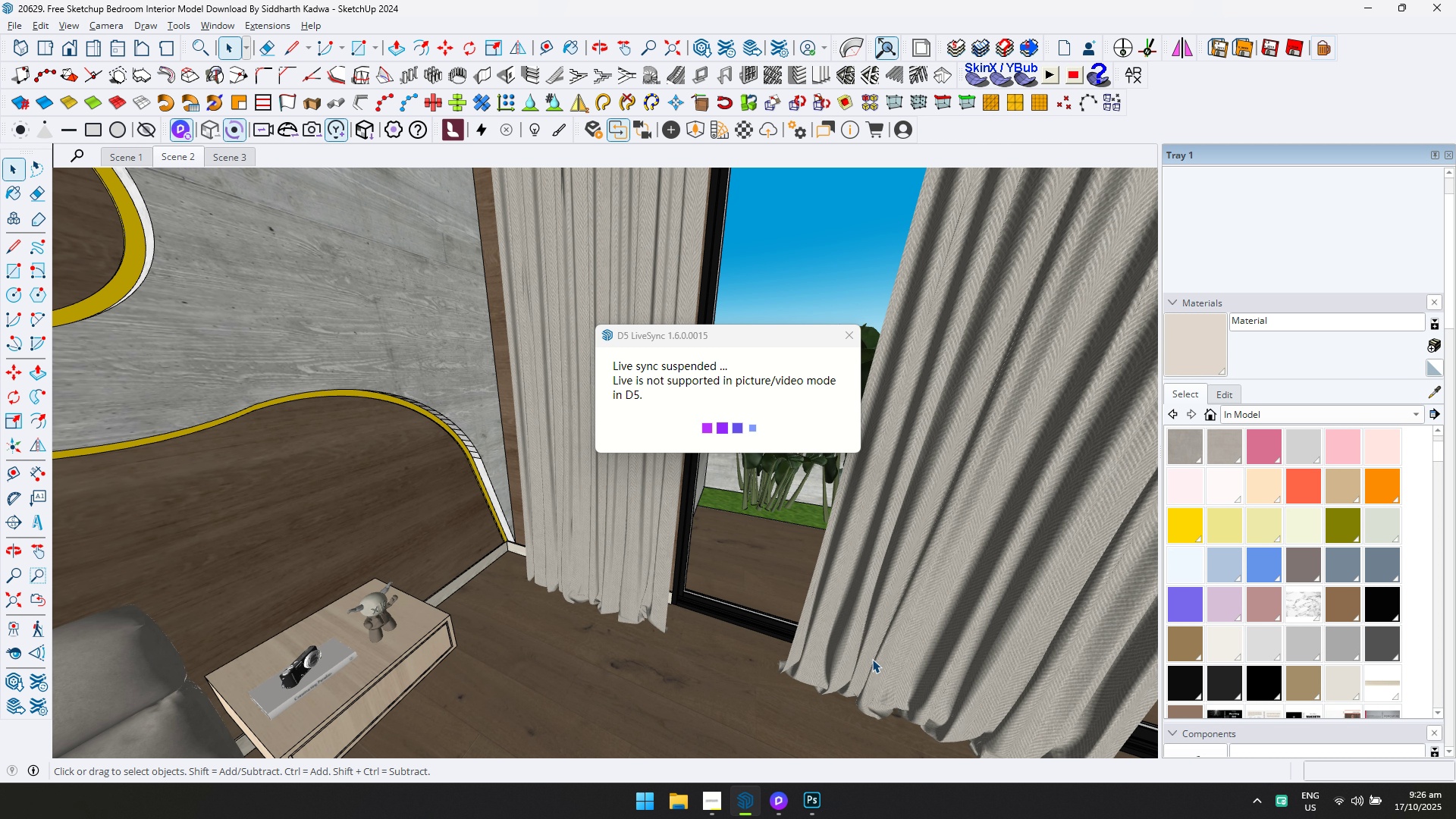 
key(Alt+Tab)
 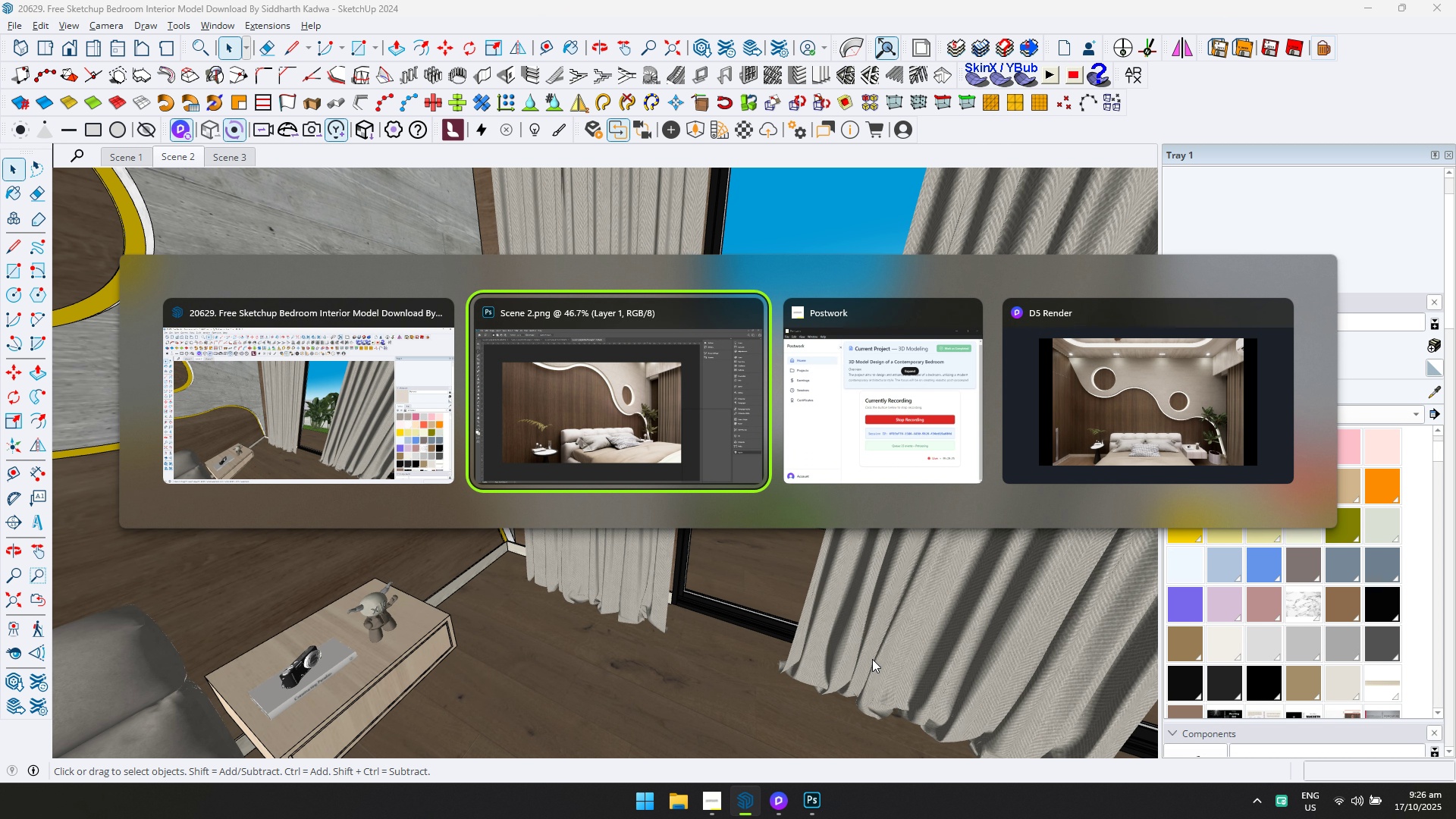 
key(Alt+Tab)
 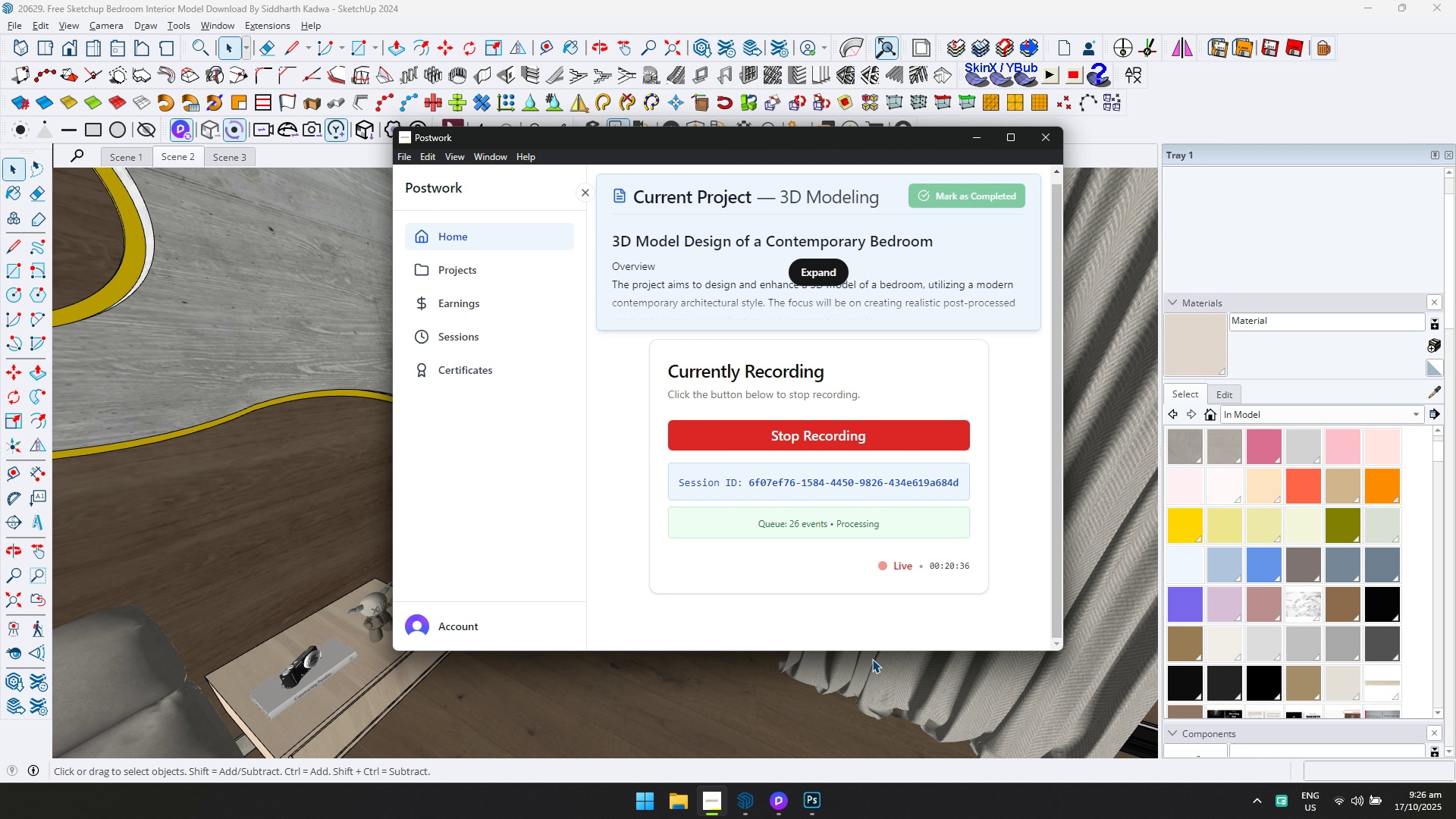 
key(Alt+Tab)
 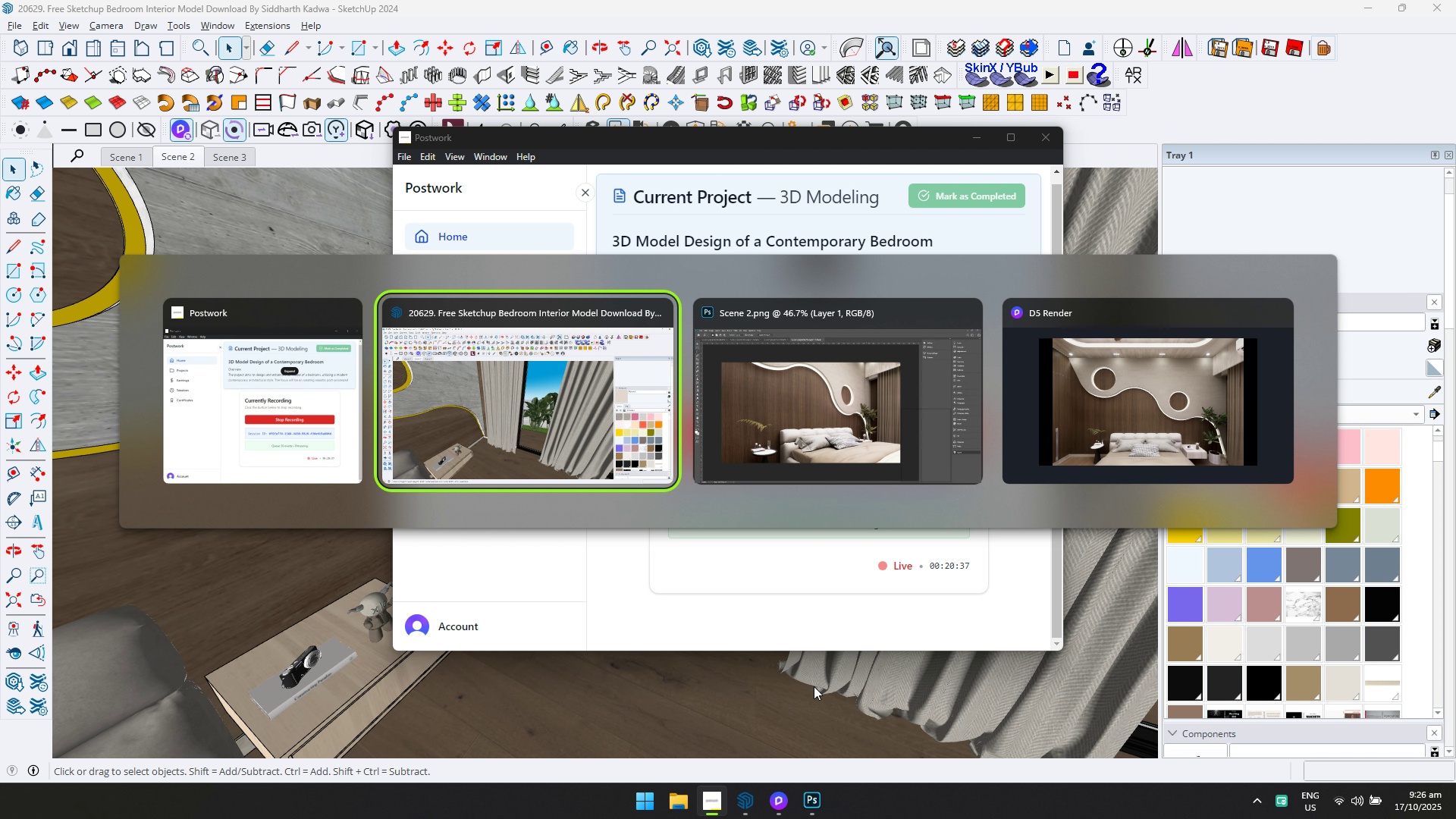 
key(Alt+Tab)
 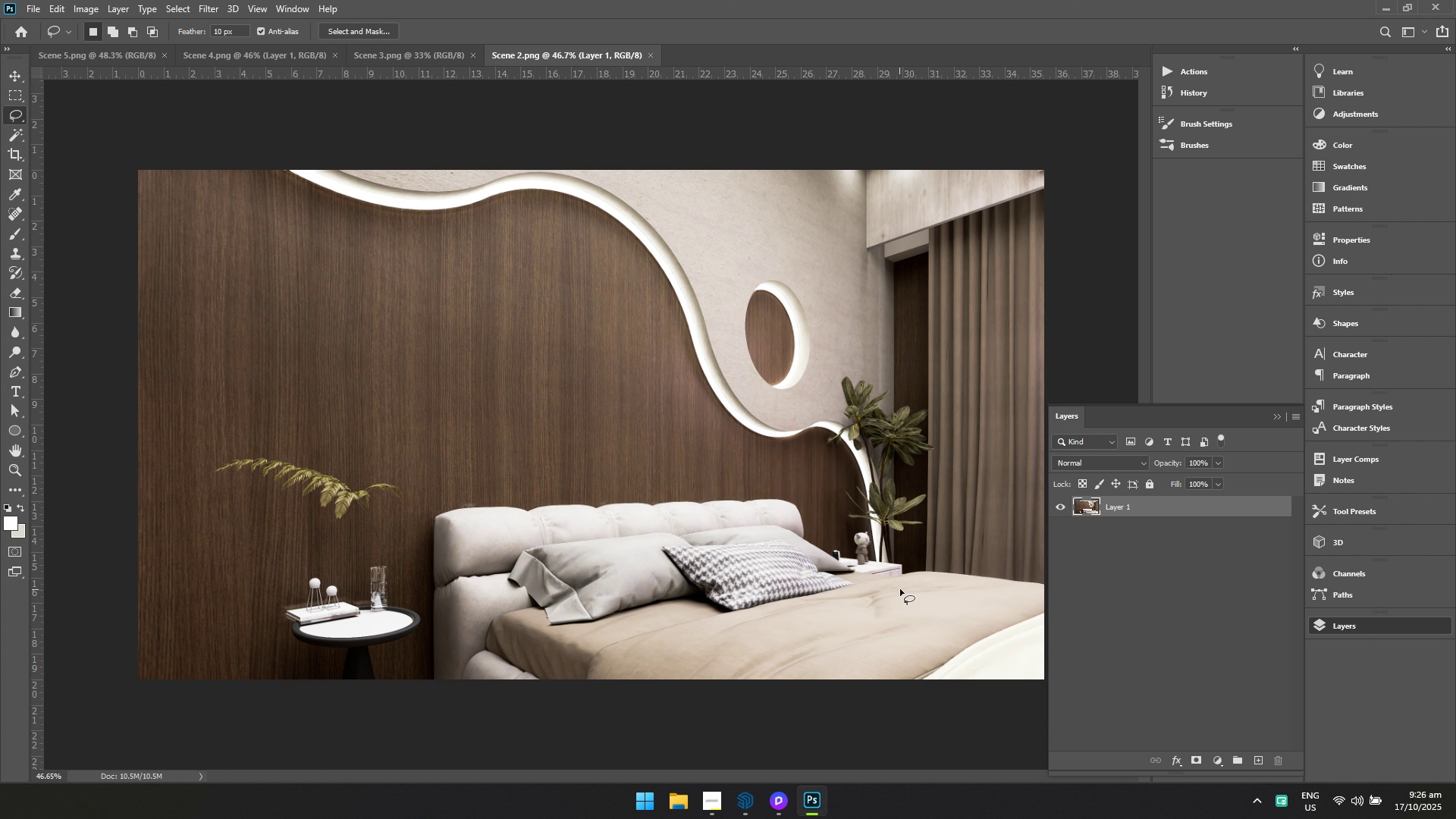 
key(Alt+Tab)
 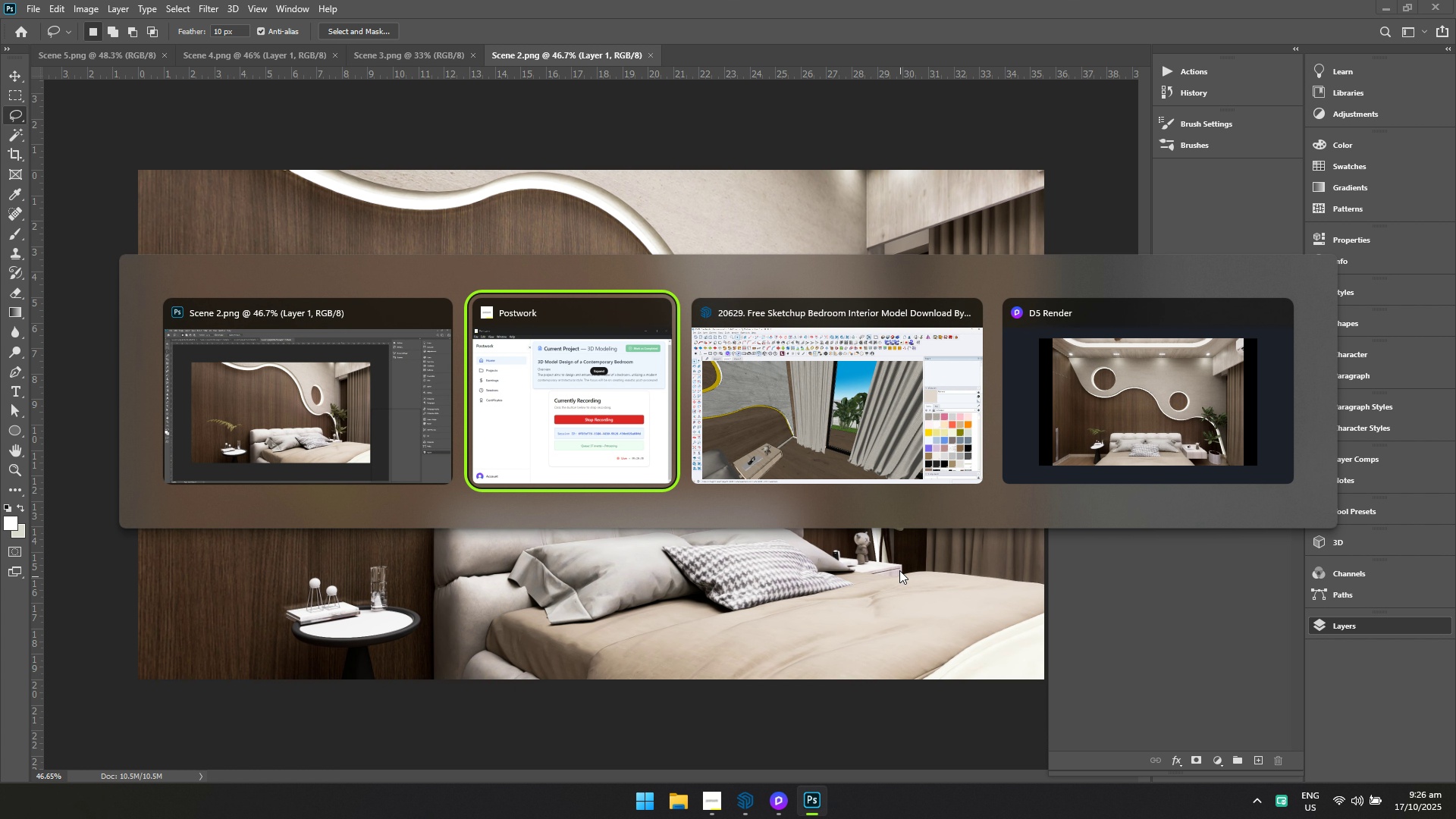 
key(Alt+Tab)
 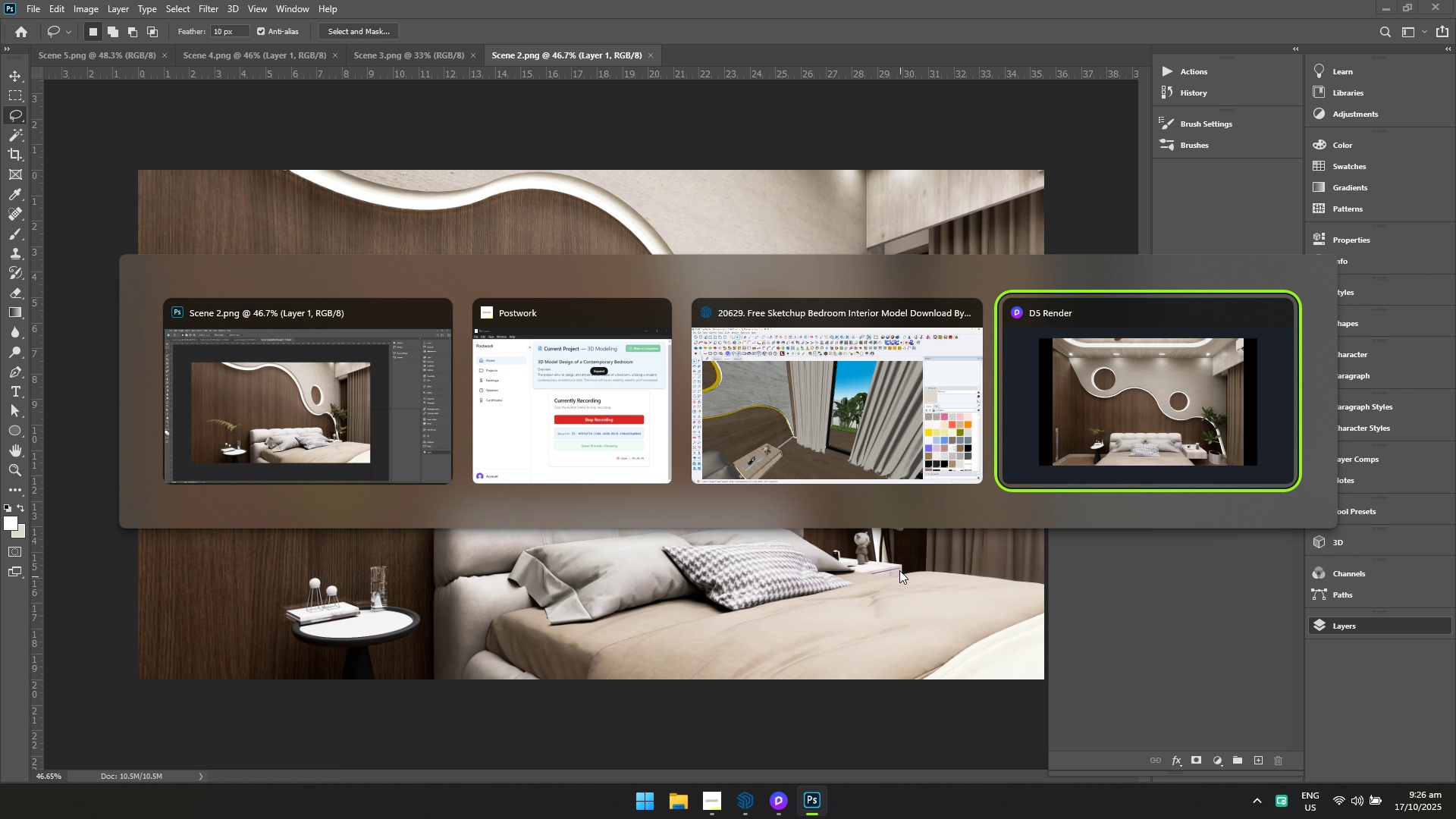 
key(Alt+Tab)
 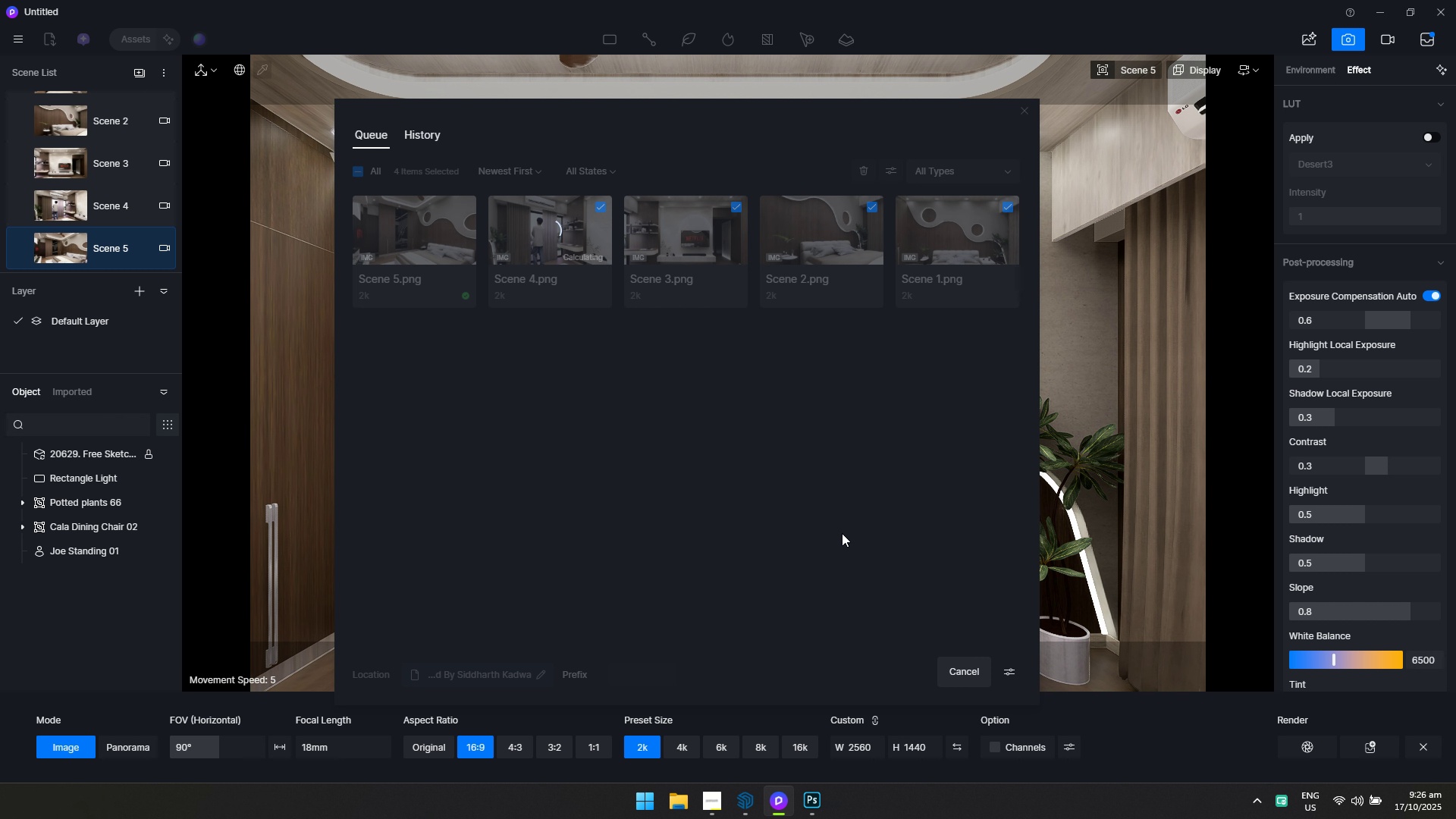 
key(Alt+Tab)
 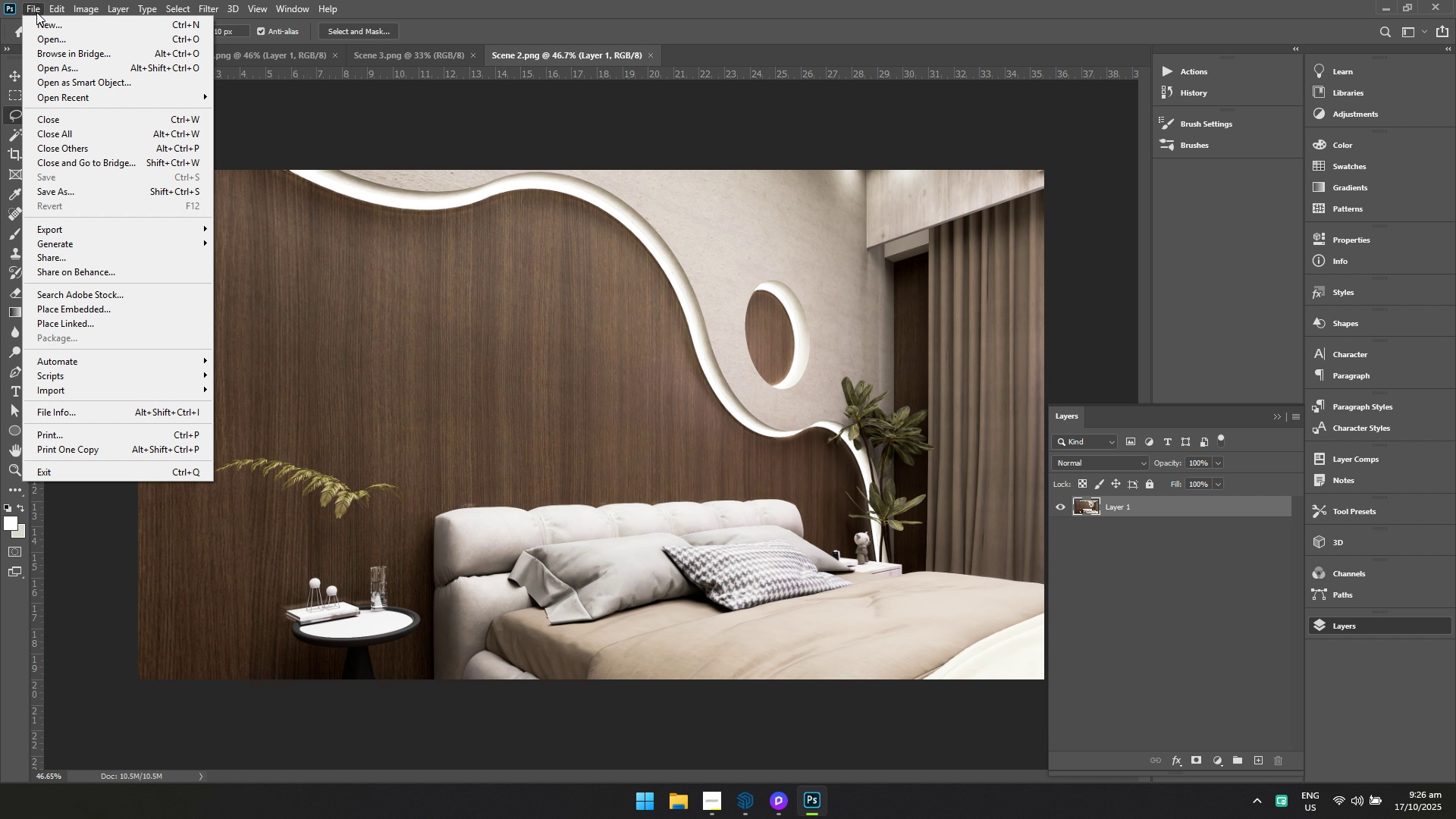 
double_click([51, 38])
 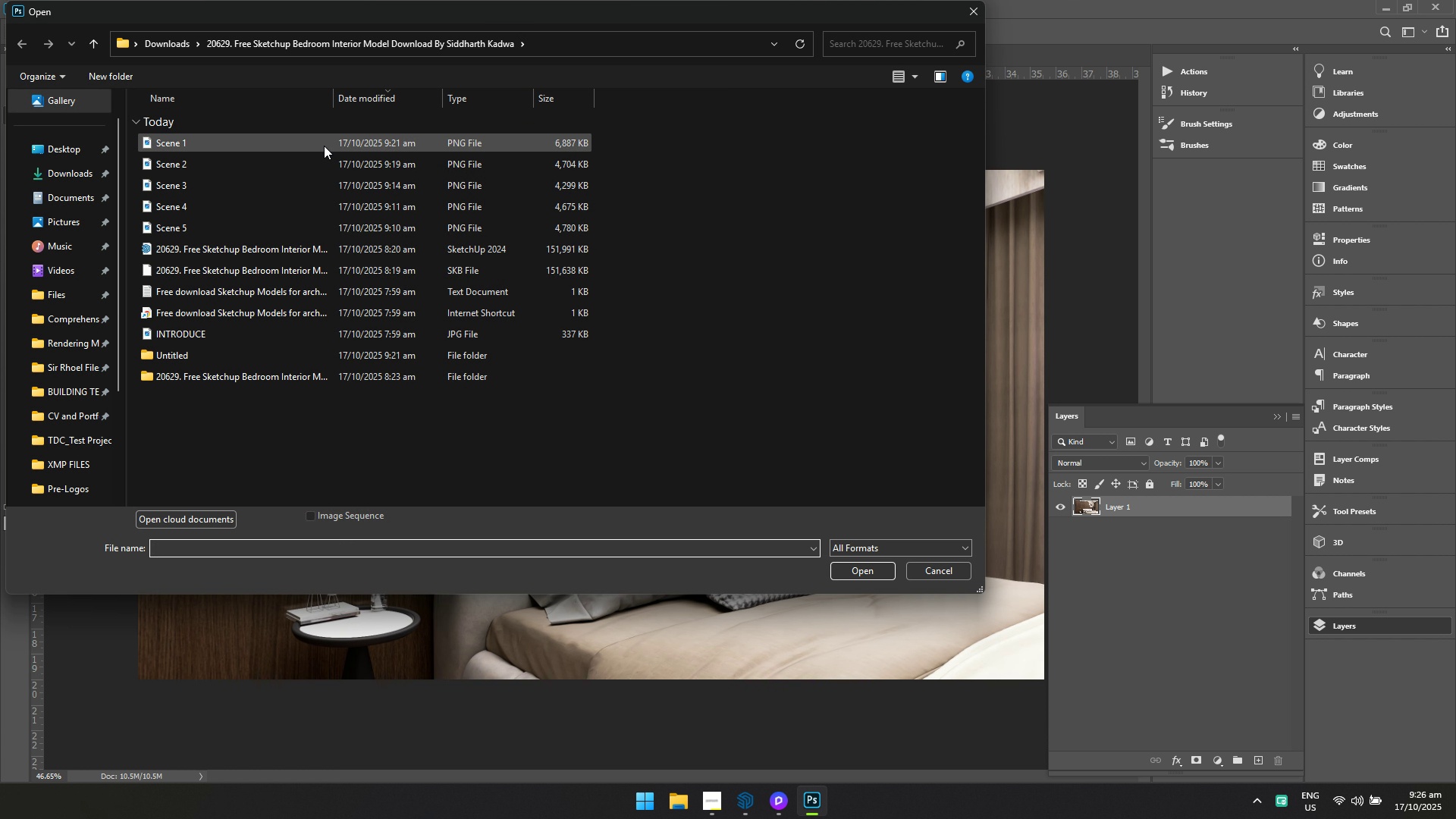 
left_click([324, 141])
 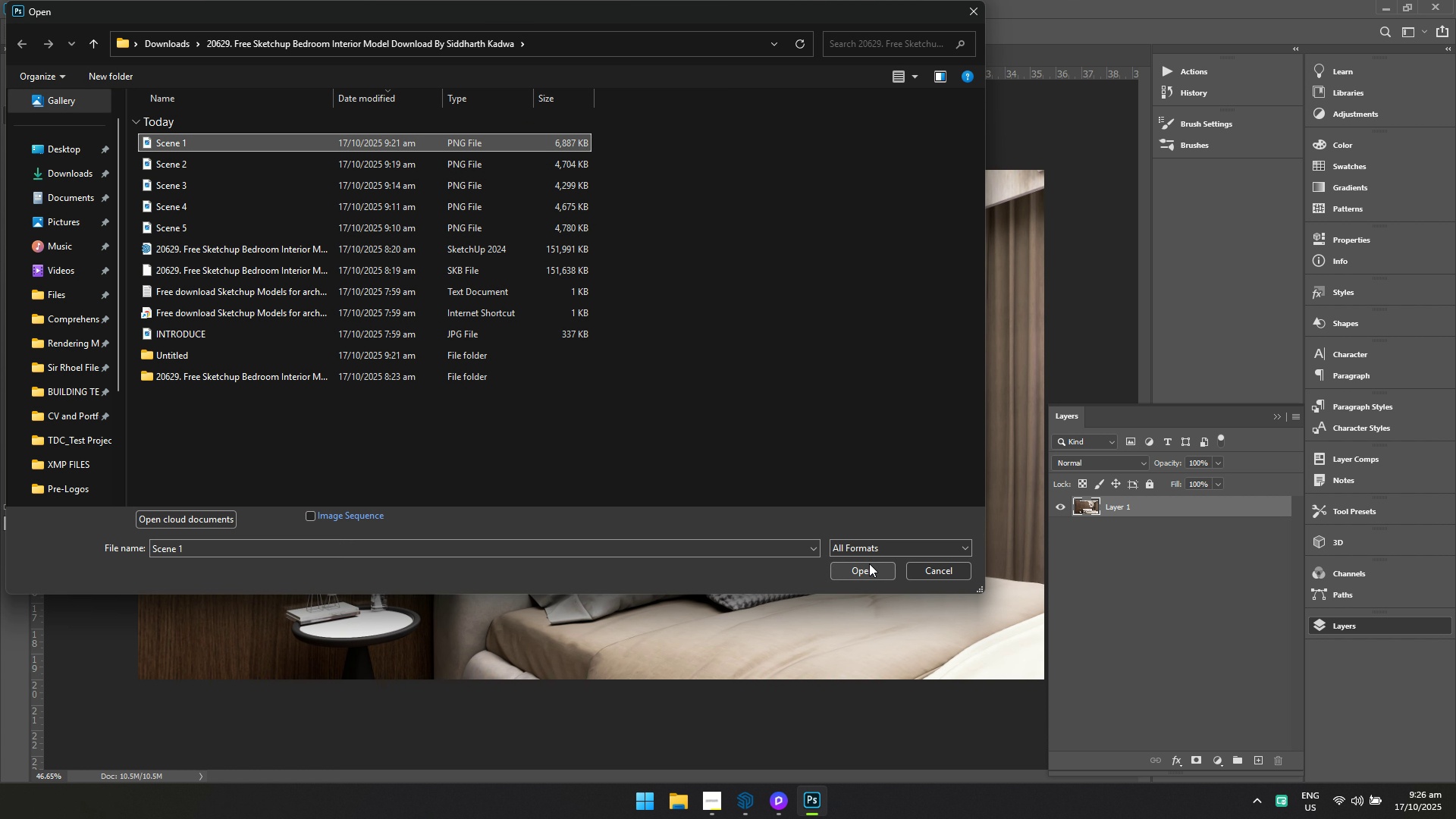 
left_click([869, 563])
 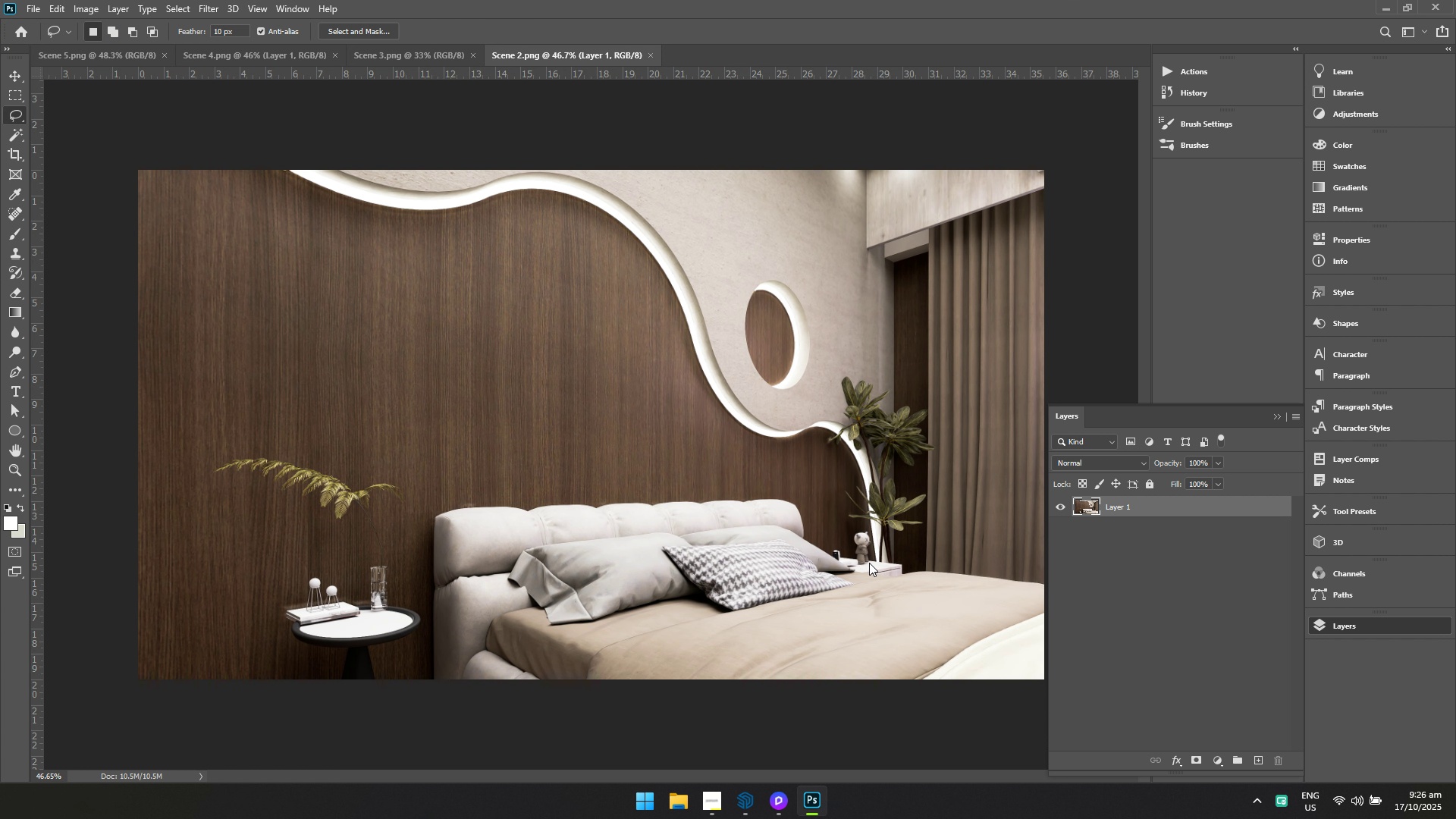 
key(Alt+Tab)
 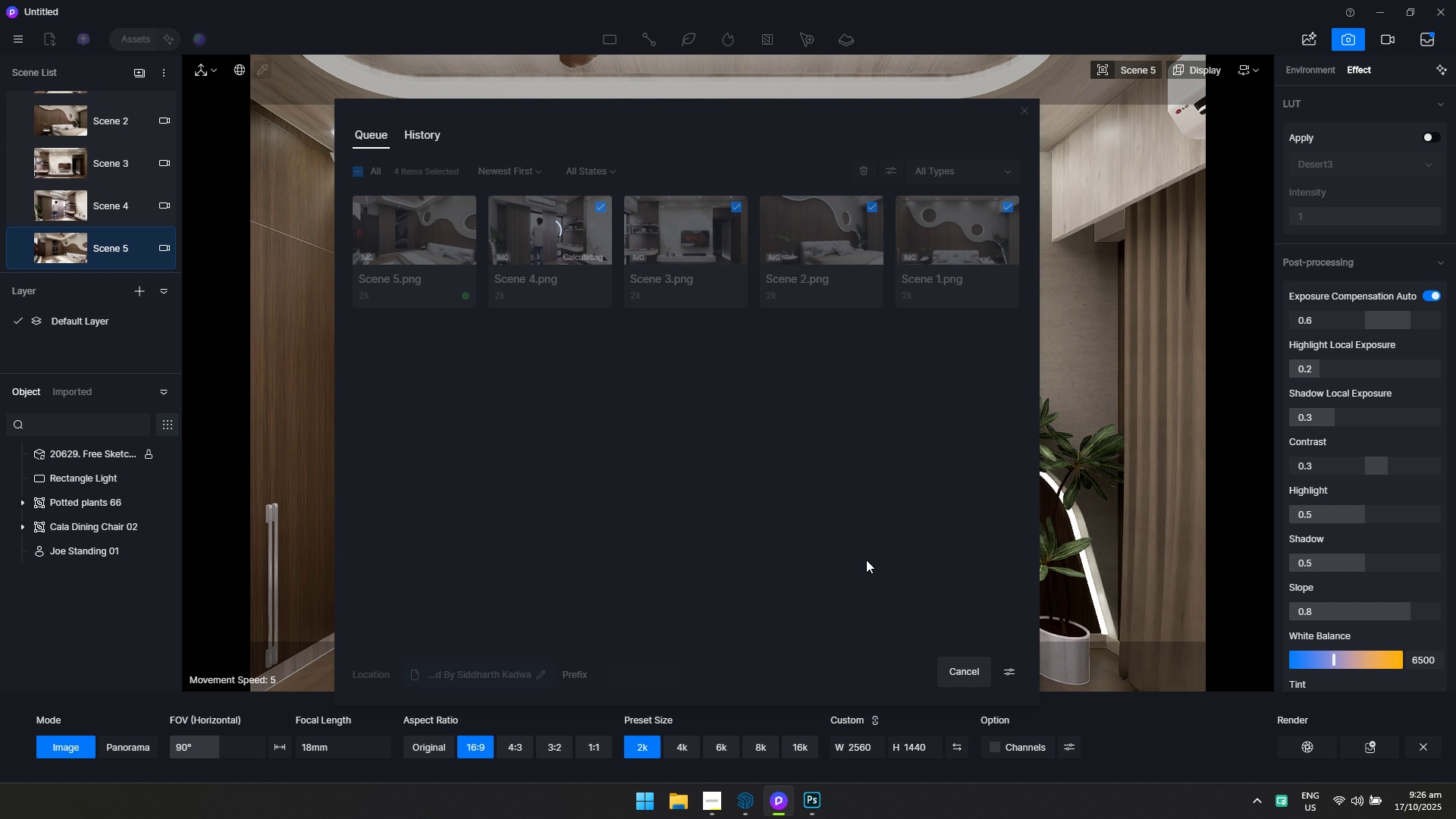 
key(Alt+AltLeft)
 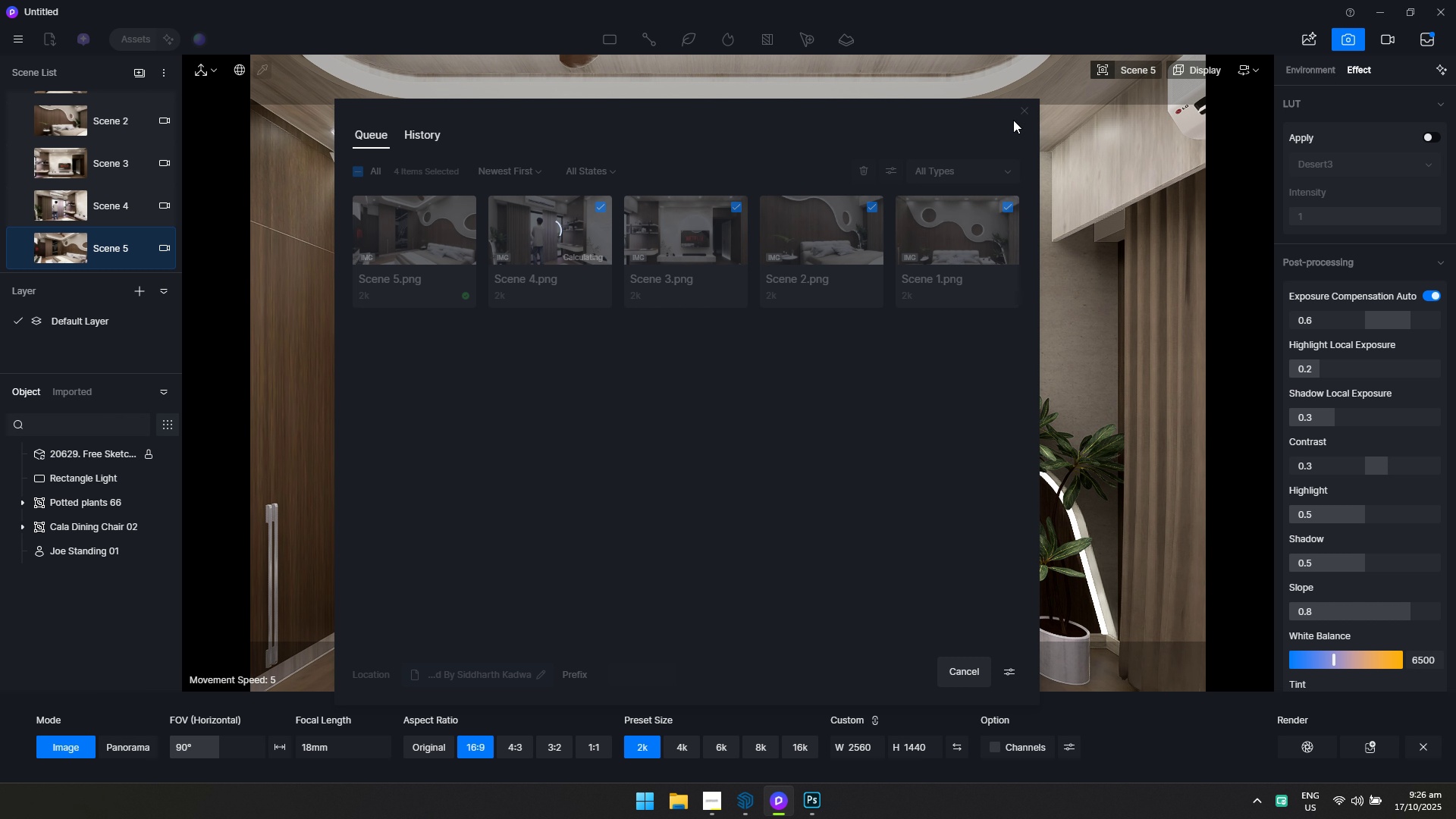 
key(Alt+AltLeft)
 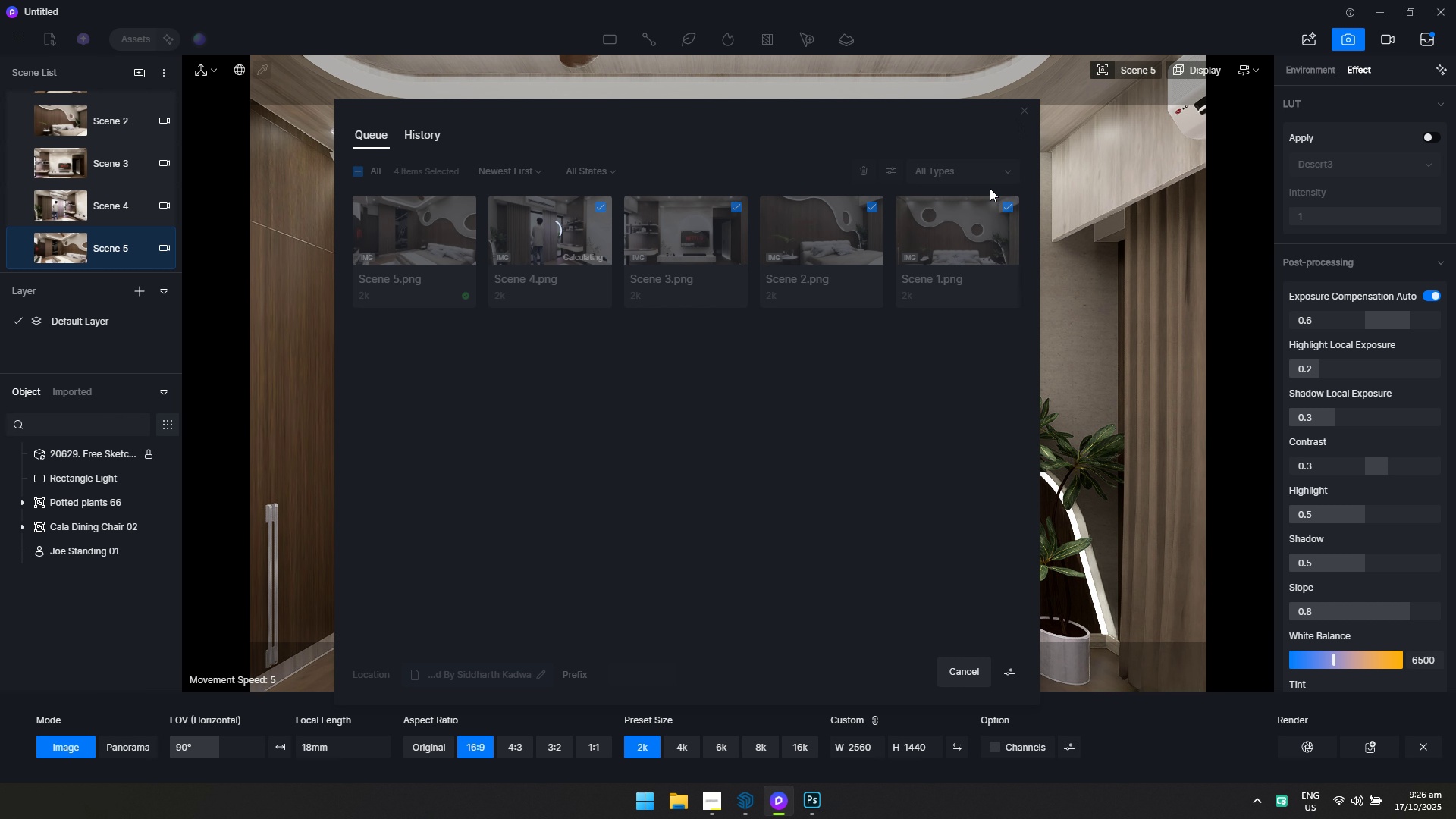 
key(Alt+Tab)
 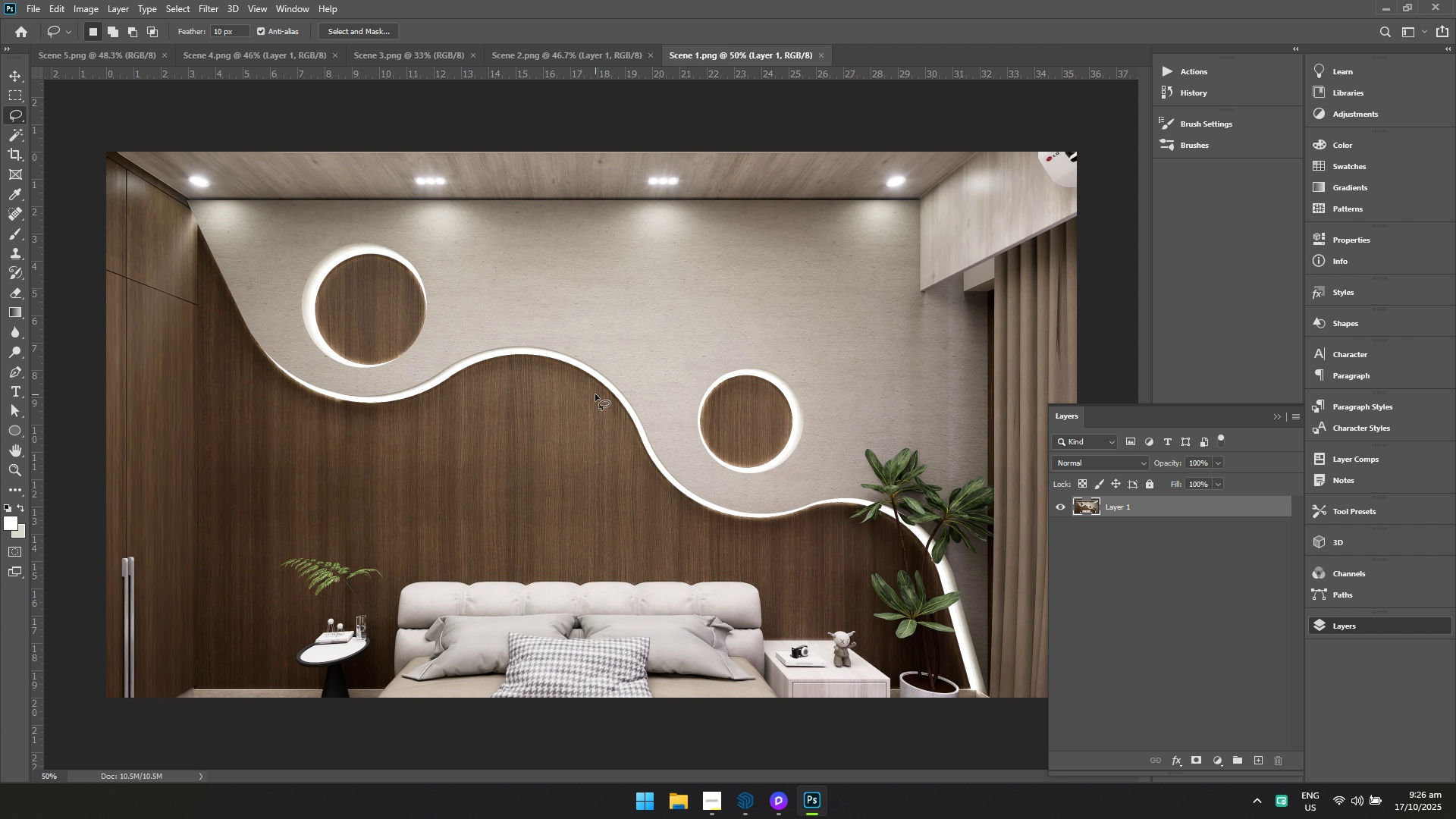 
key(Control+Shift+A)
 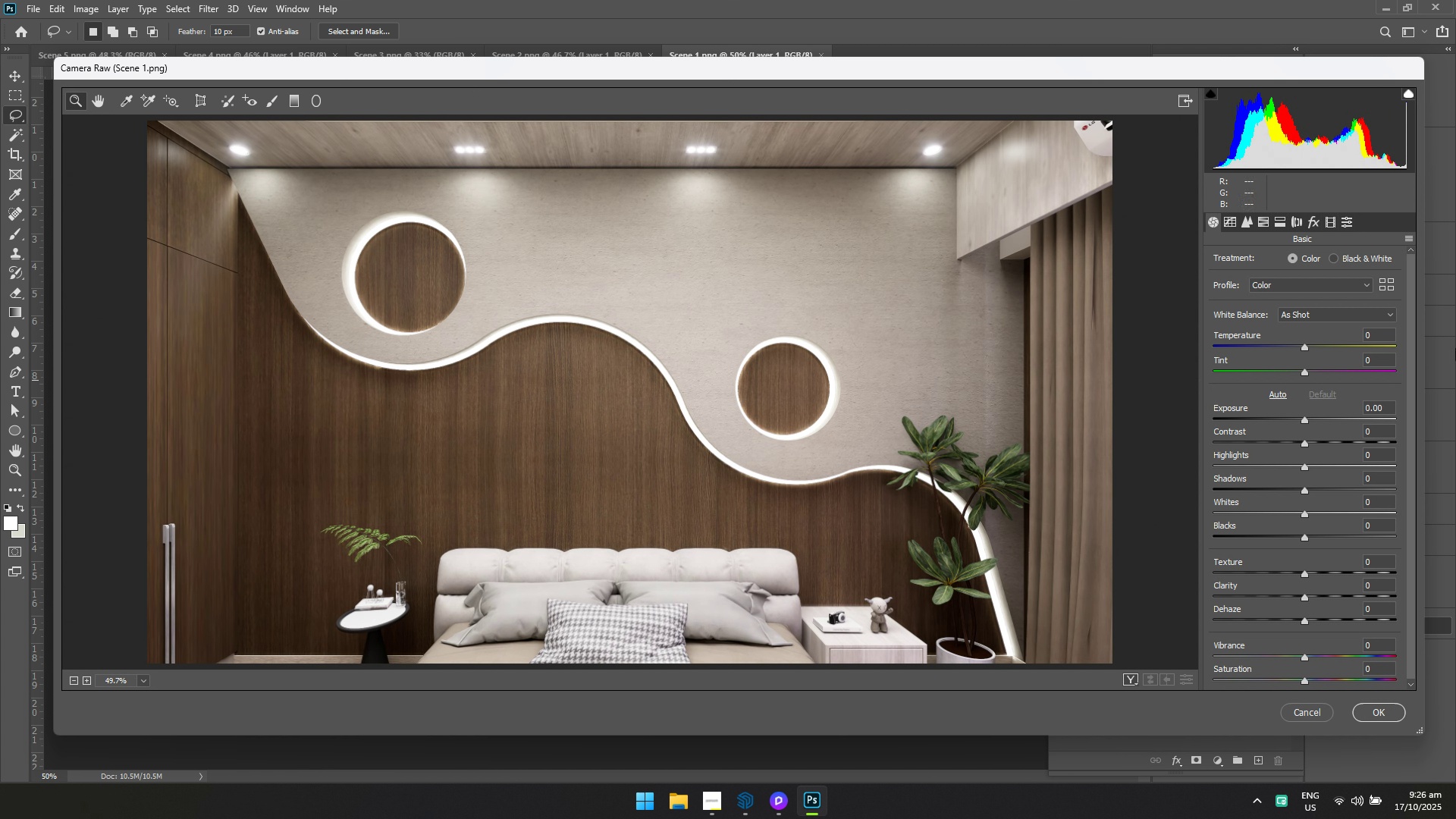 
left_click([1404, 237])
 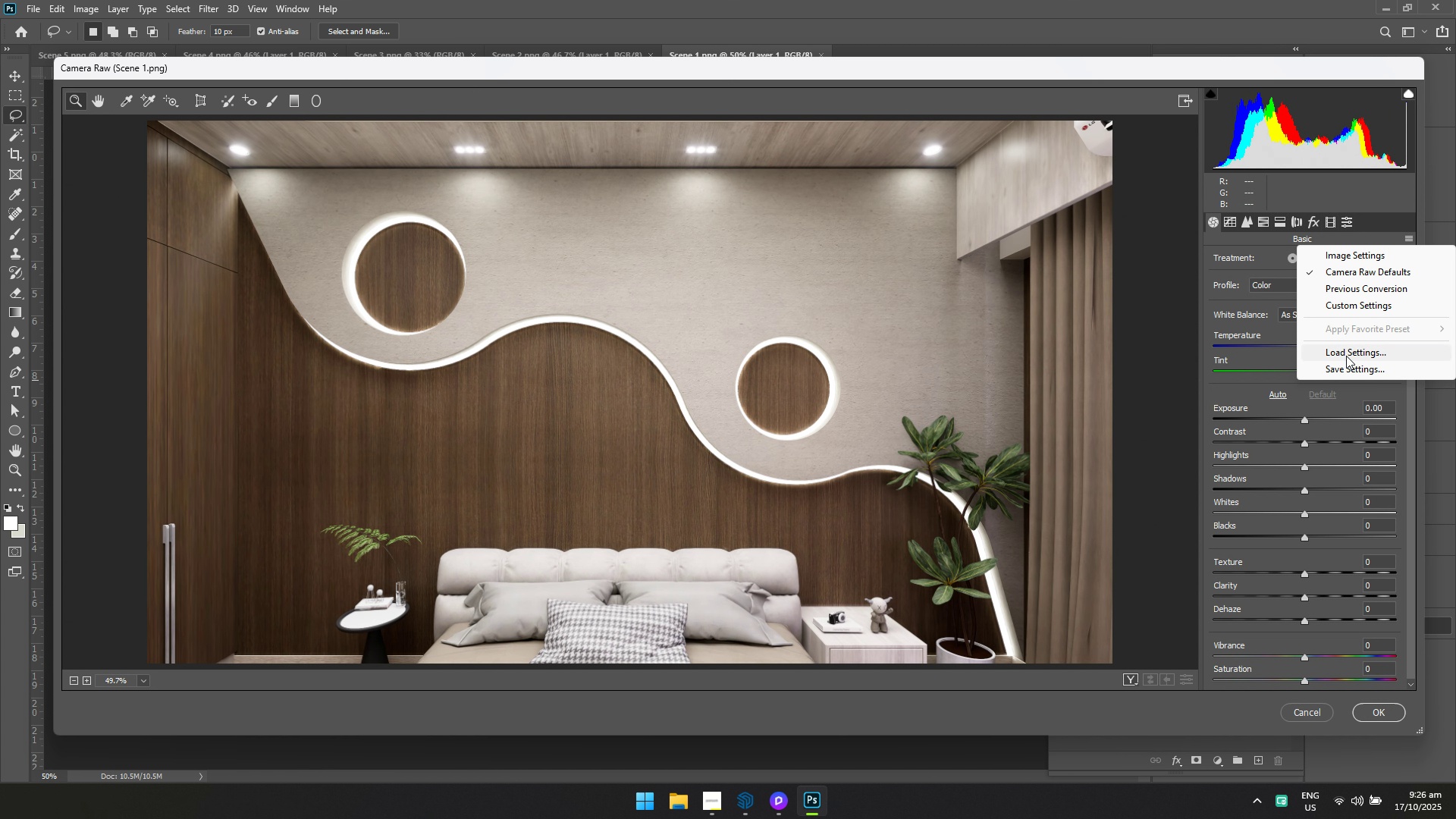 
left_click([1346, 356])
 